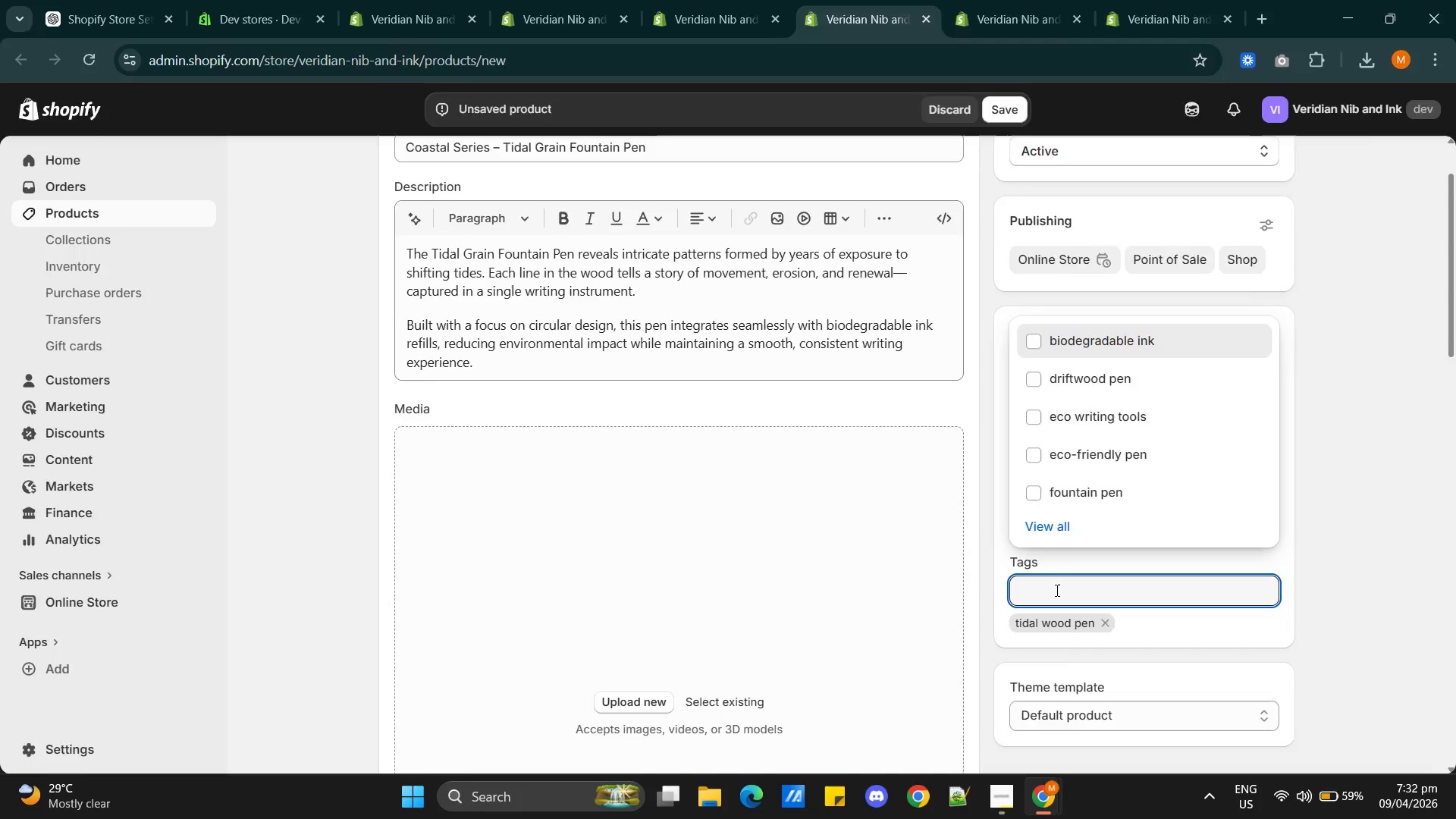 
key(Alt+Tab)
 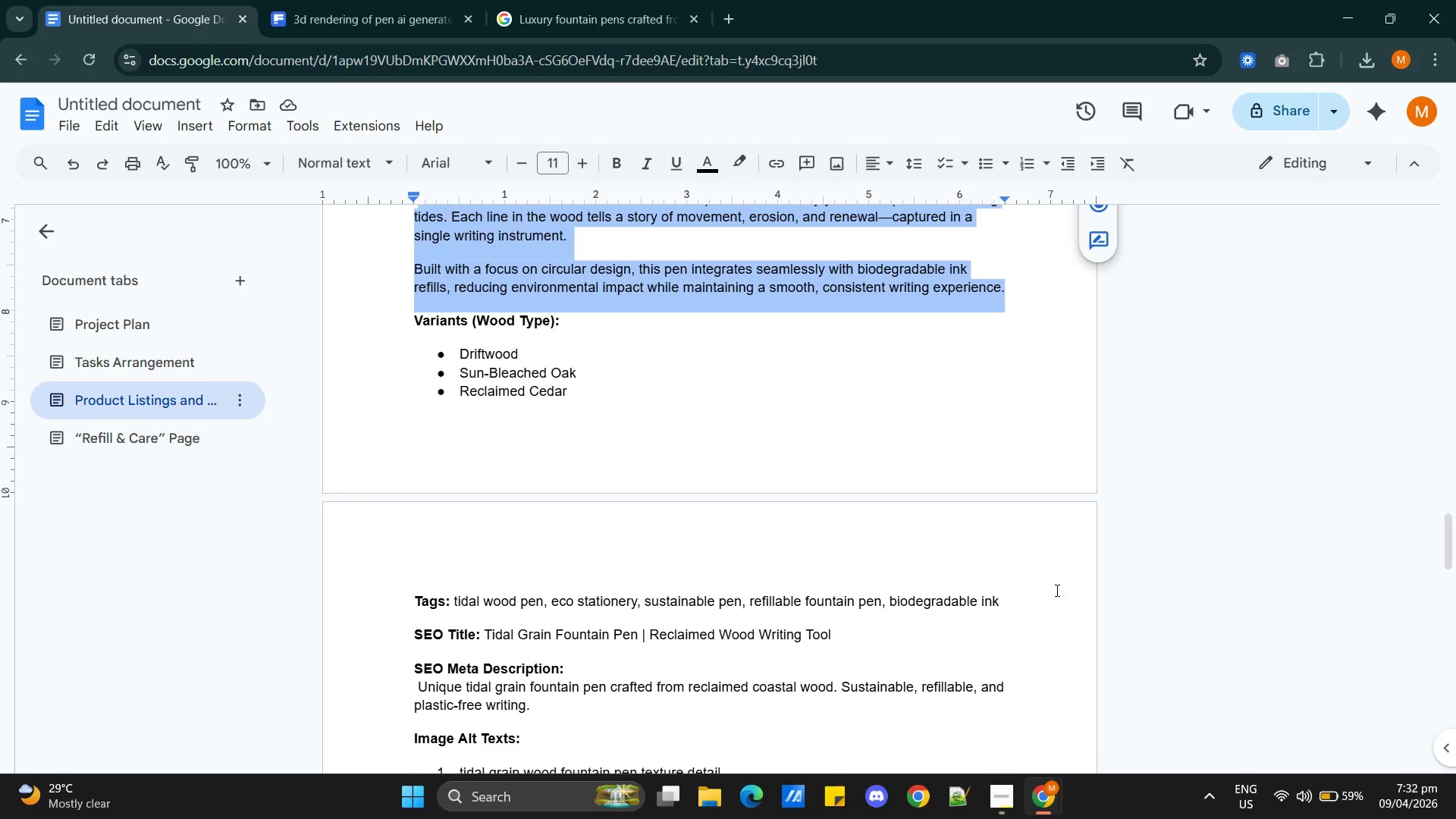 
key(Alt+AltLeft)
 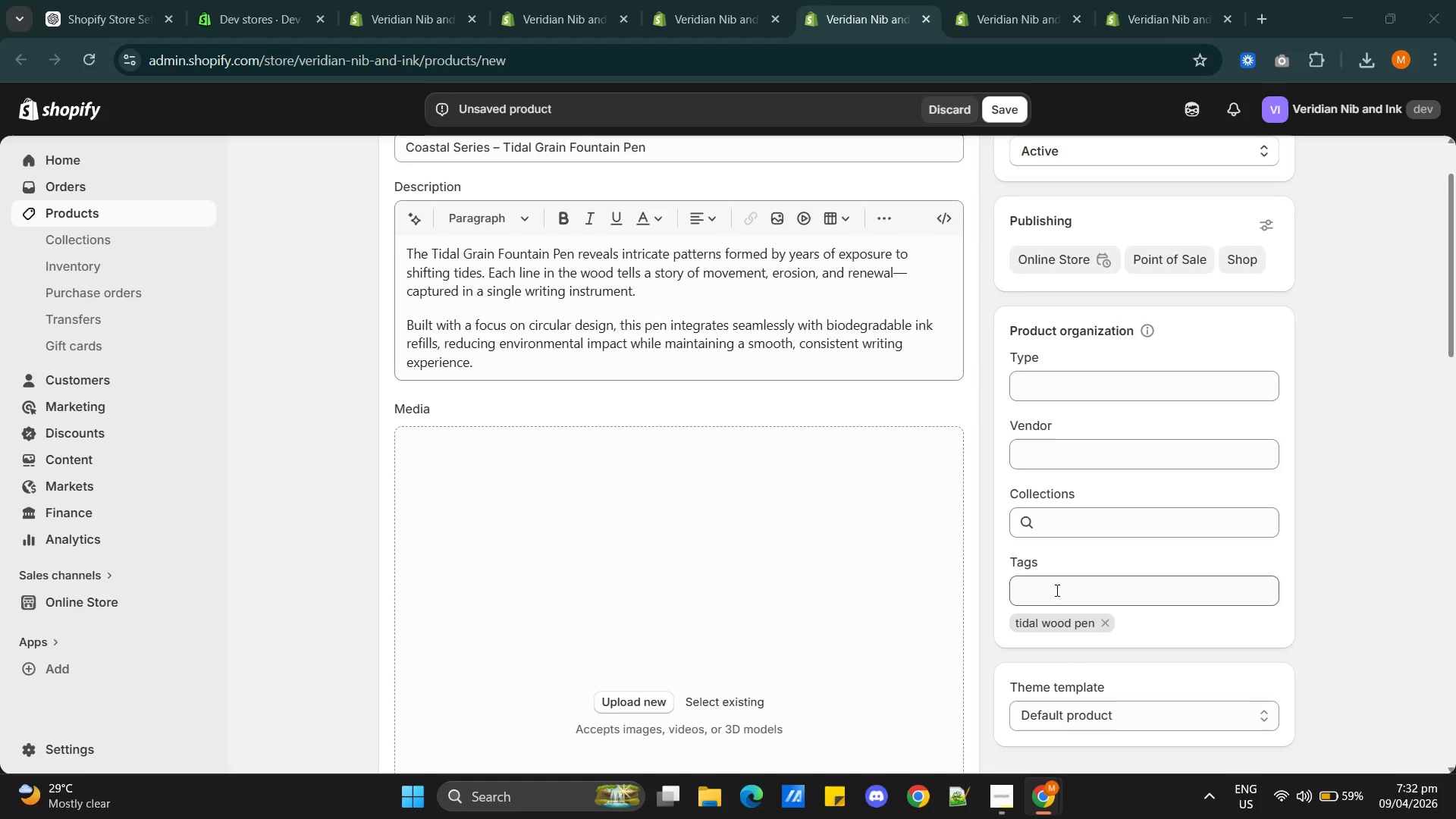 
key(Tab)
type(eco stationary)
 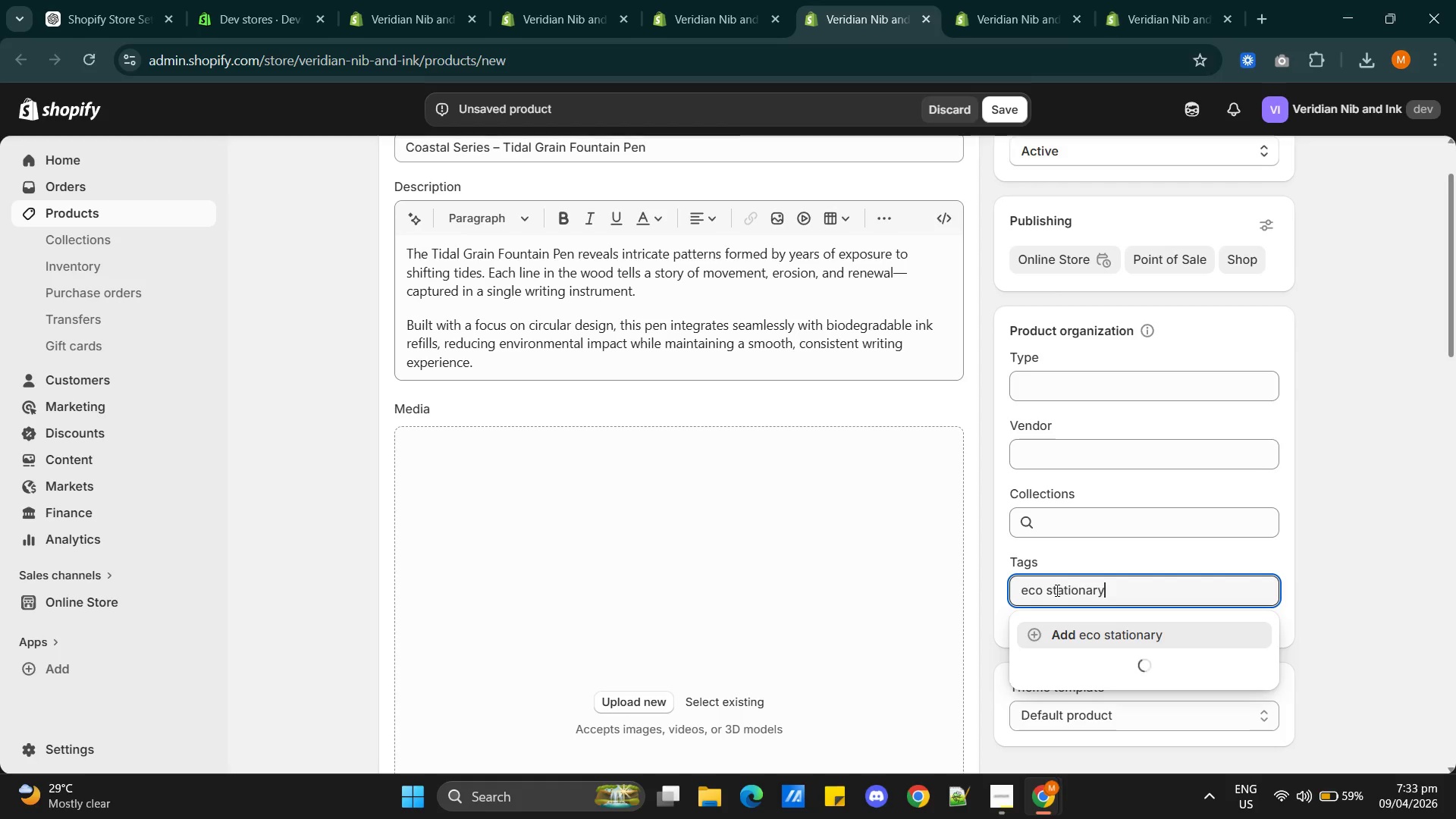 
key(Enter)
 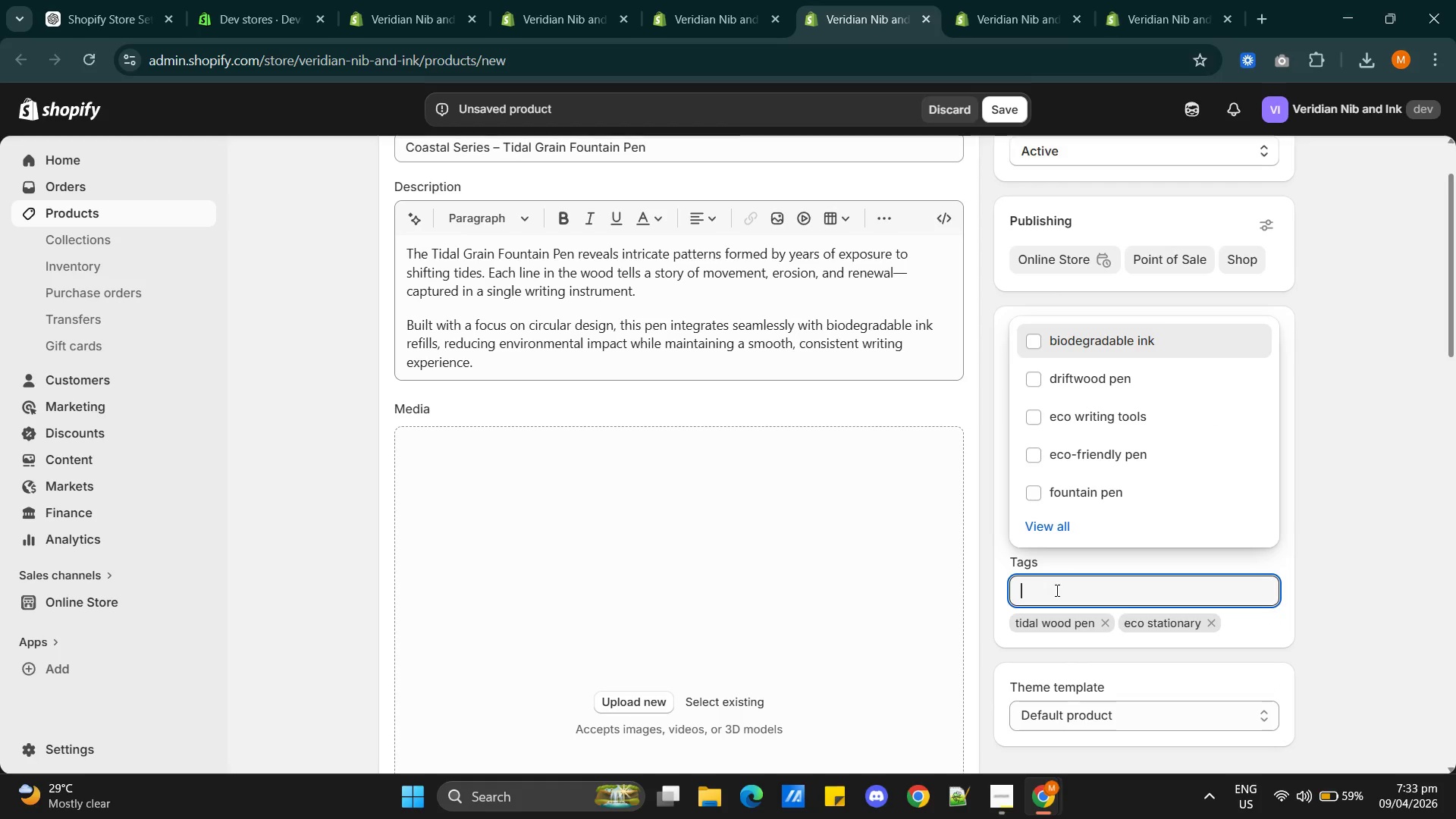 
key(Alt+AltLeft)
 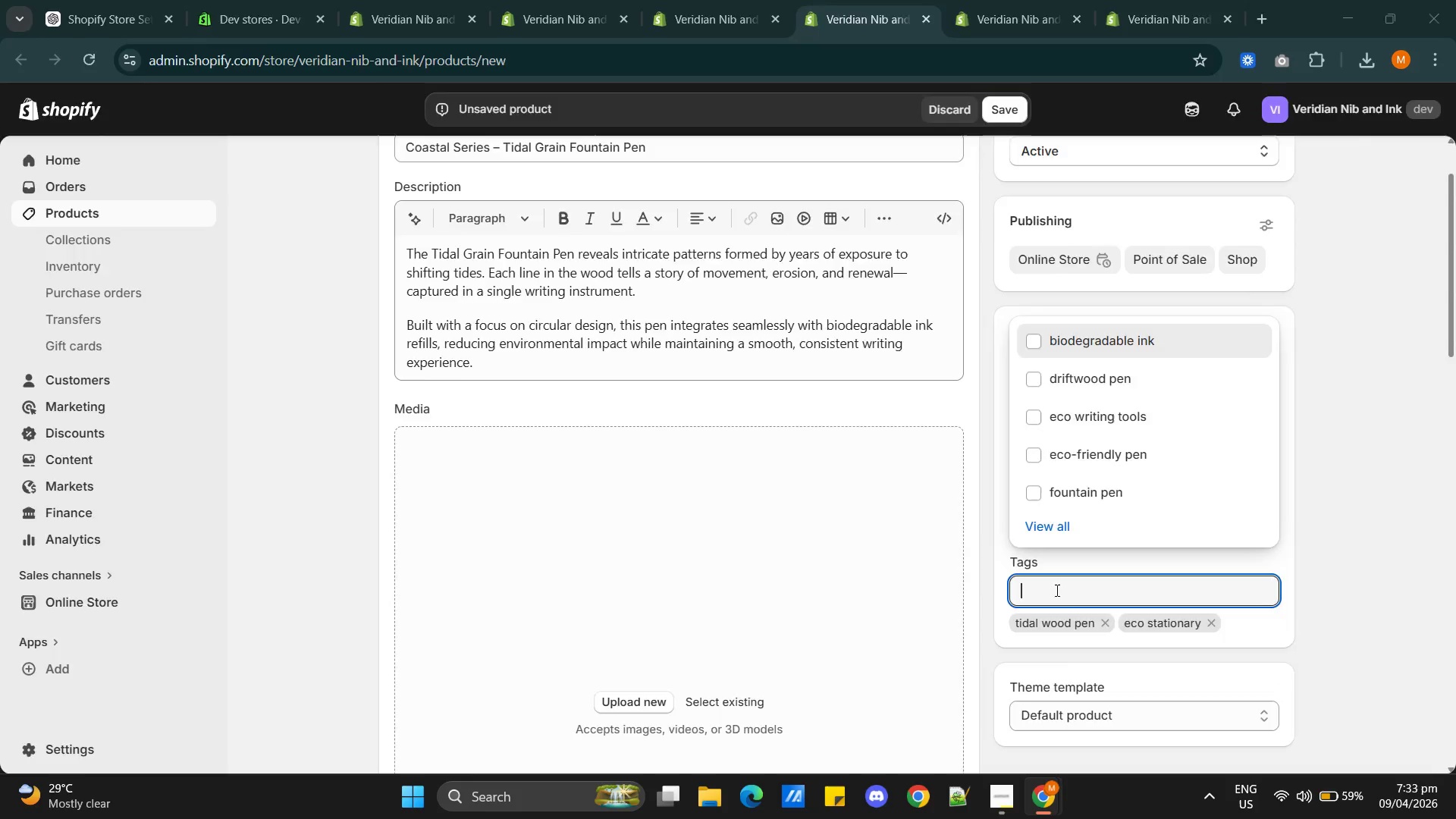 
key(Alt+Tab)
 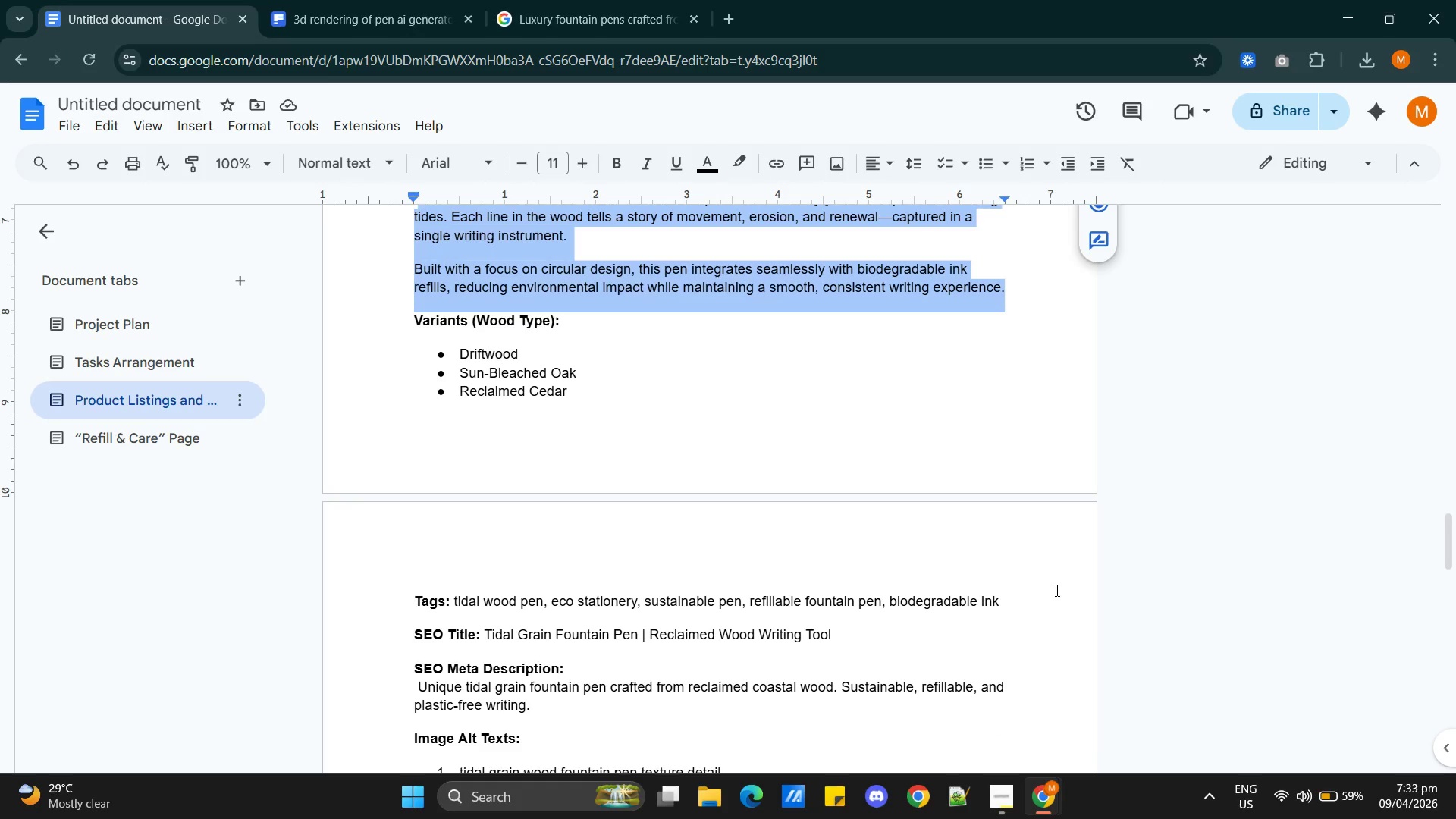 
key(Alt+AltLeft)
 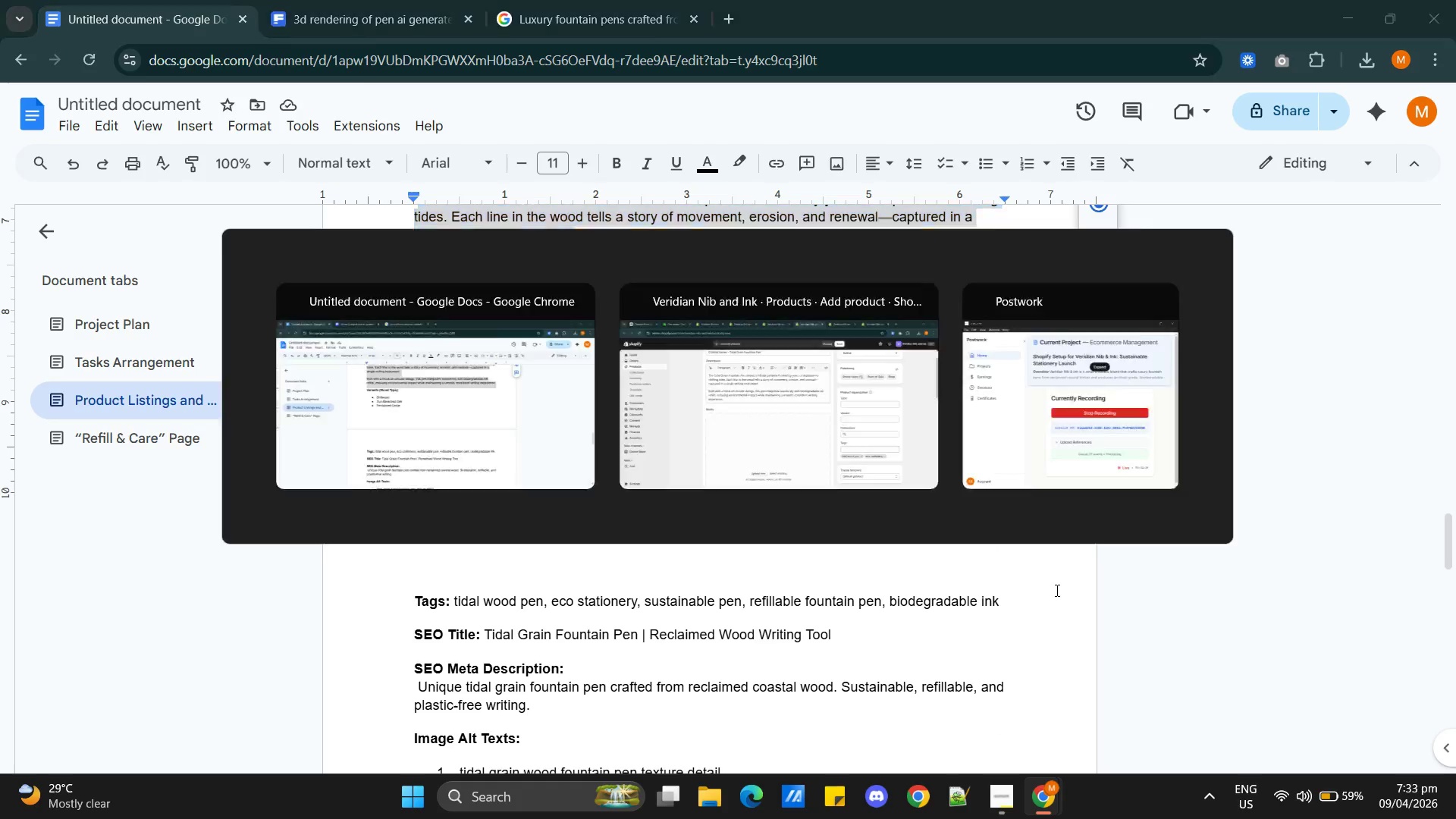 
key(Tab)
type(sus)
 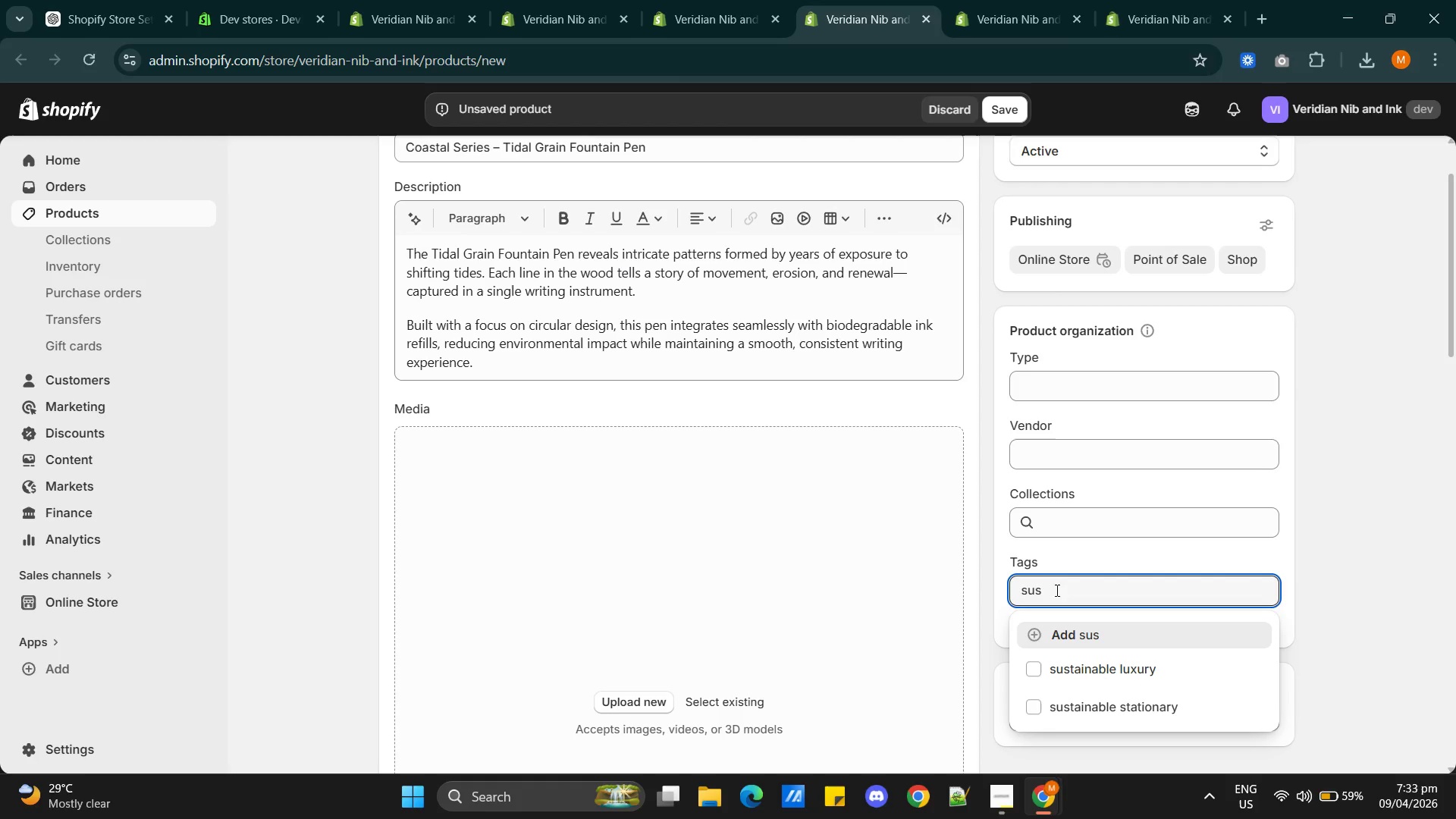 
type(tainable pen)
 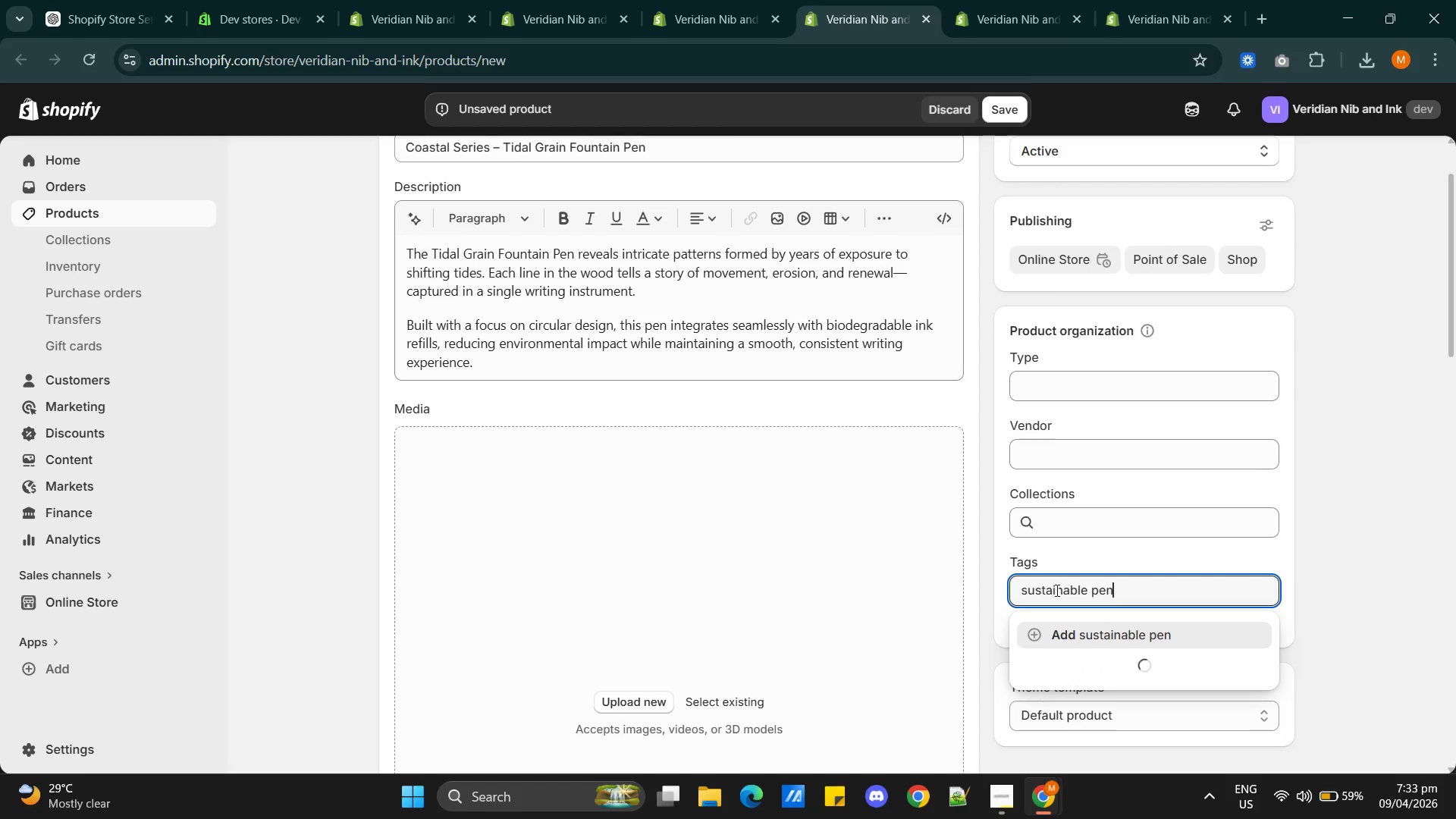 
key(Enter)
 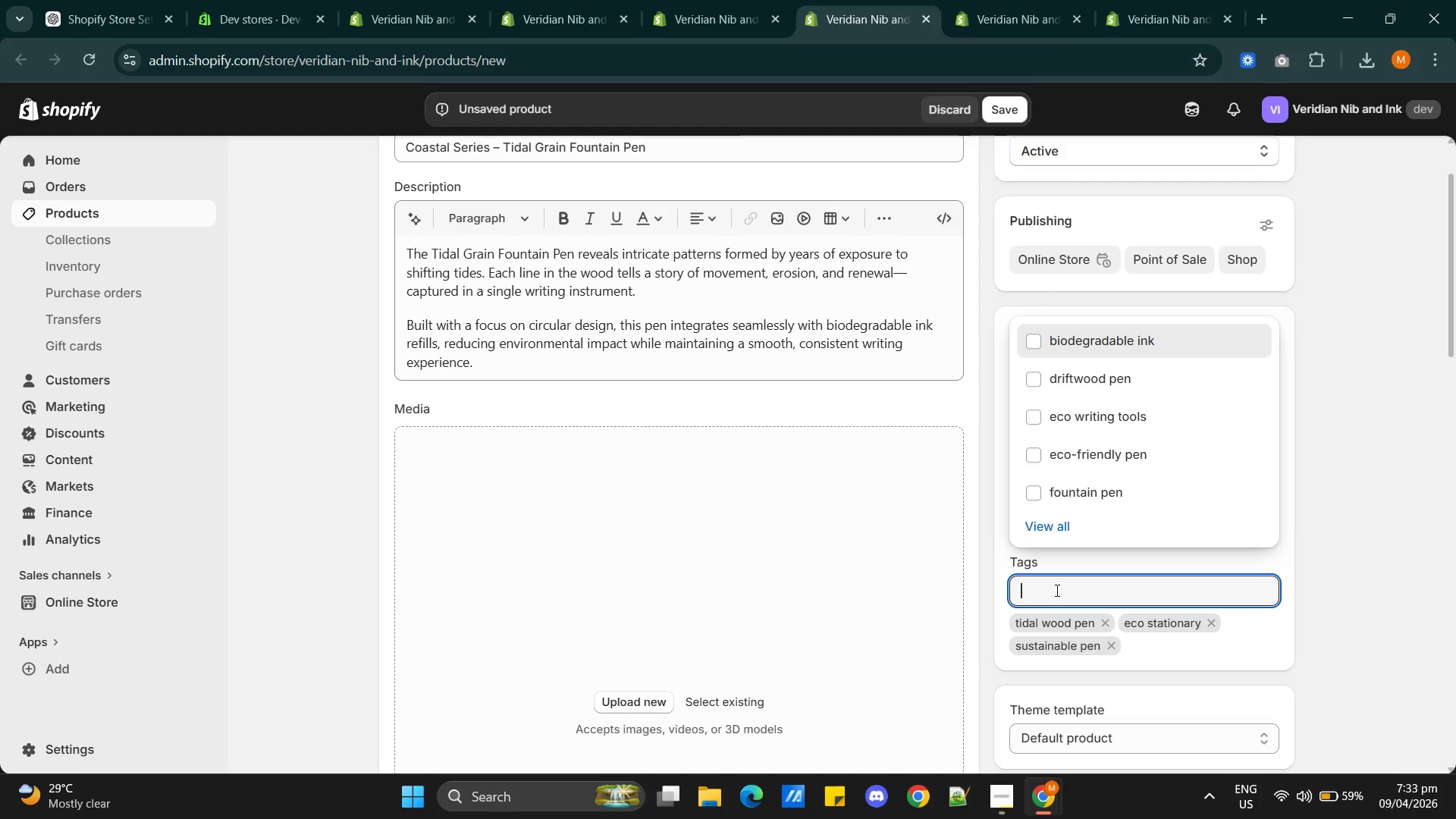 
key(Alt+AltLeft)
 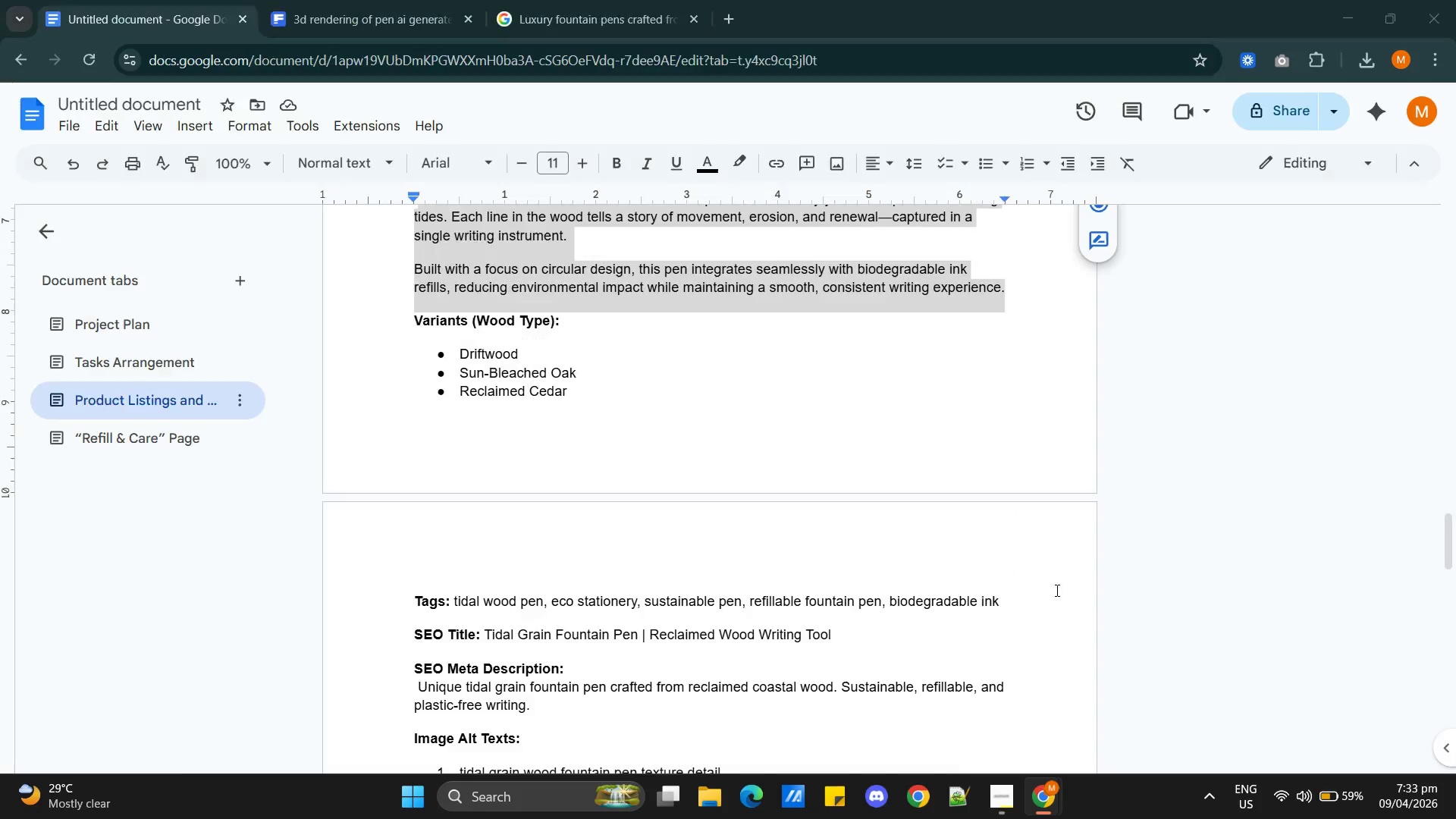 
key(Alt+Tab)
 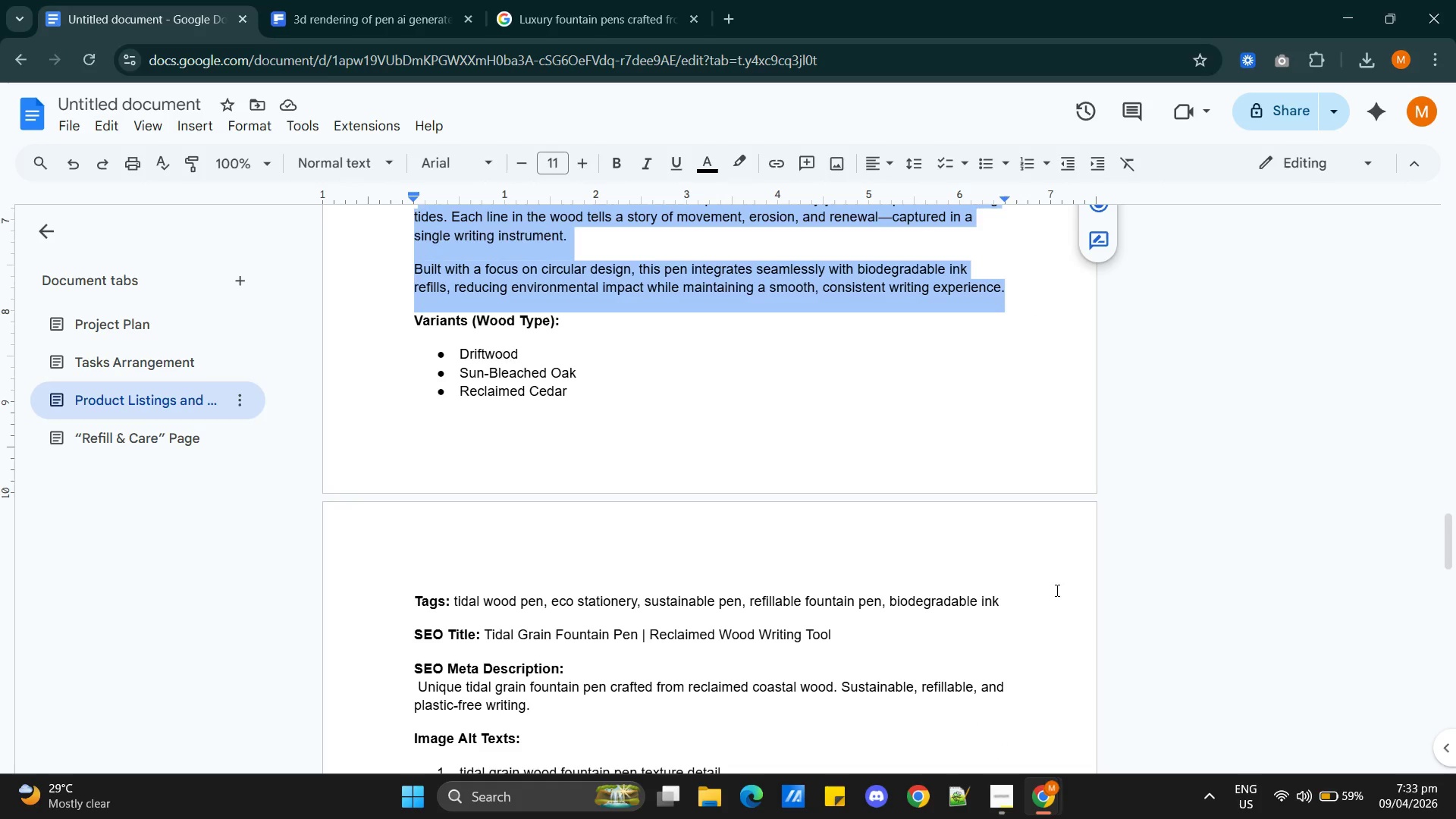 
key(Alt+AltLeft)
 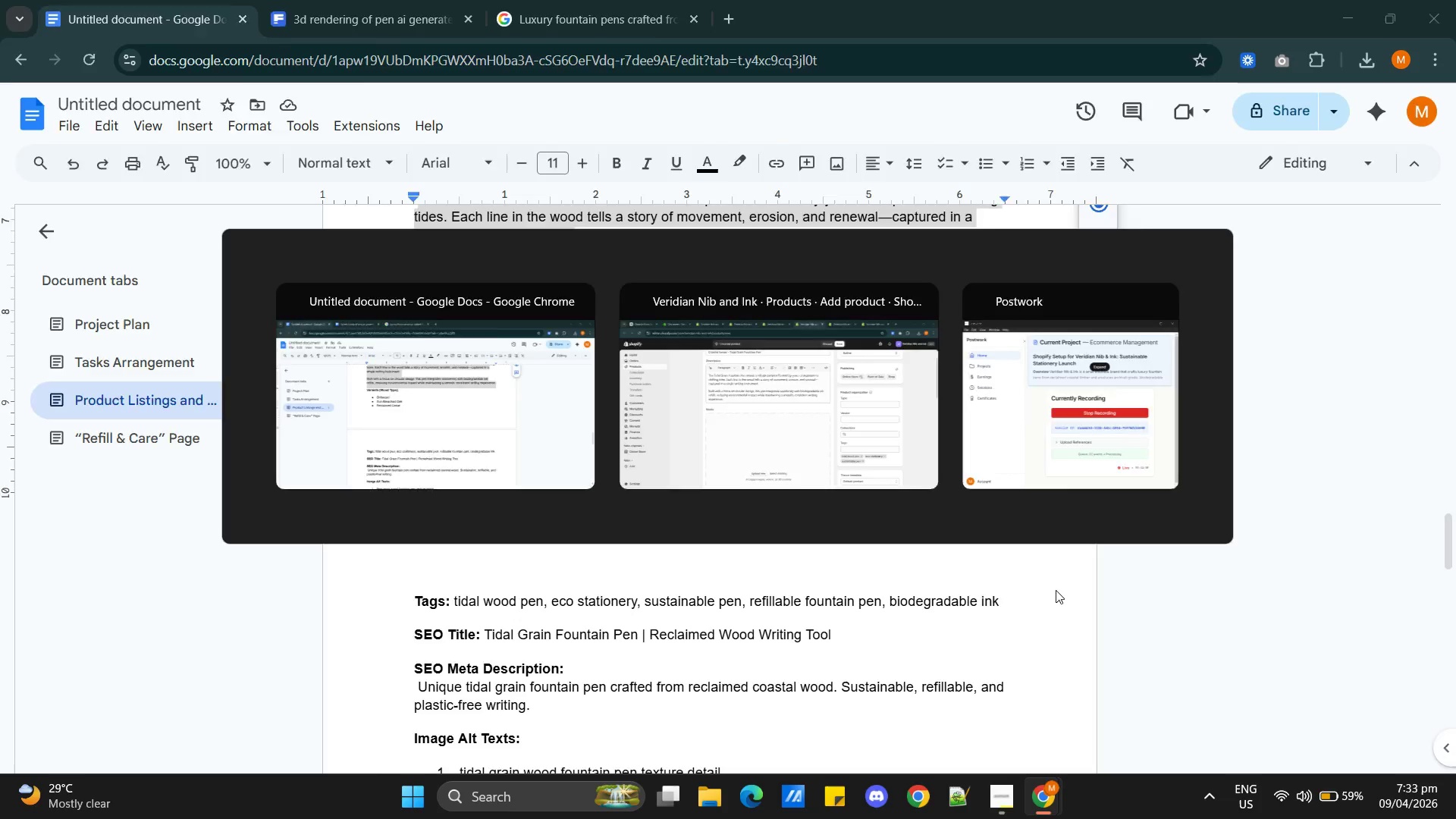 
key(Tab)
type(refillable fou)
 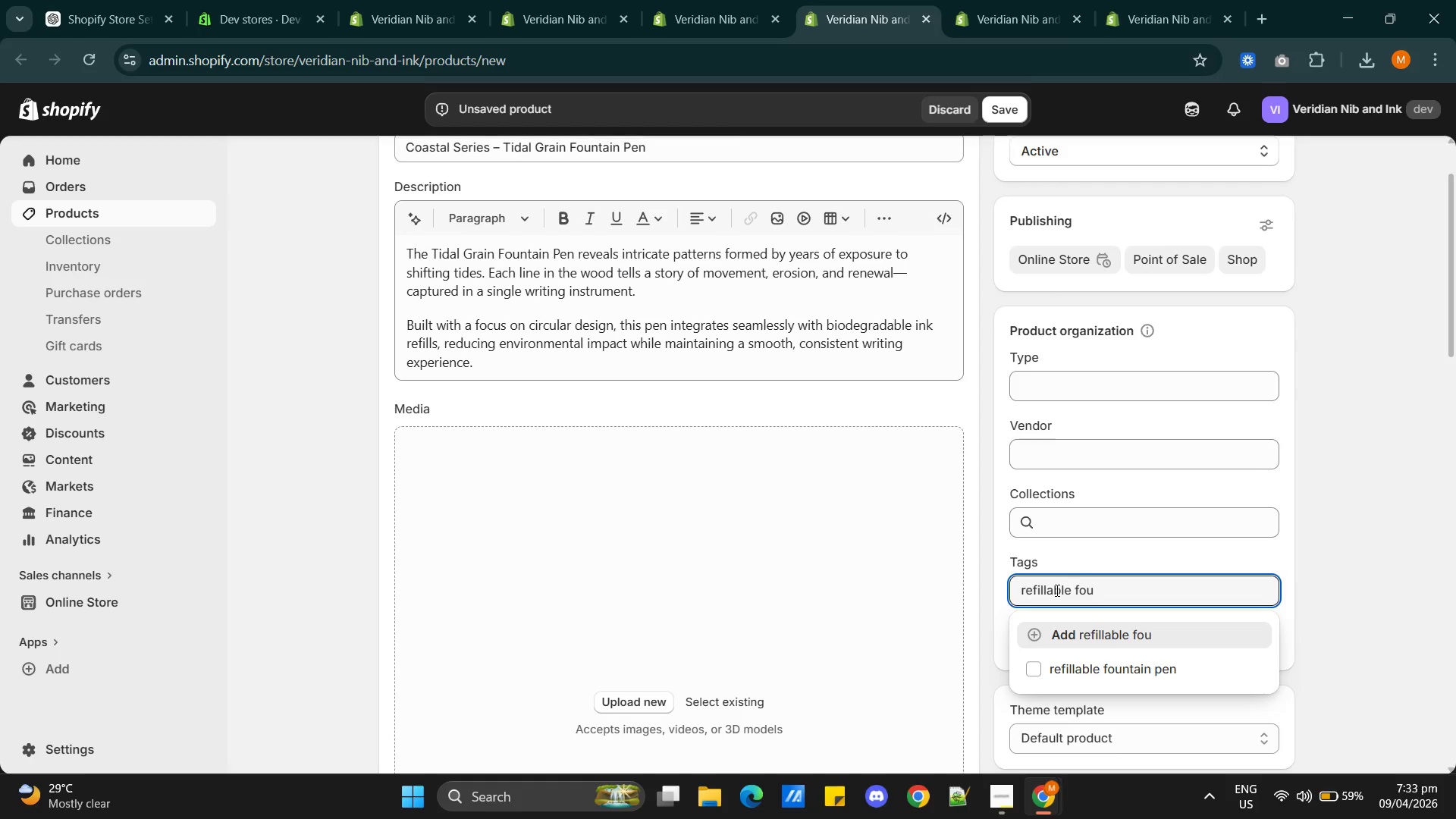 
key(Alt+AltLeft)
 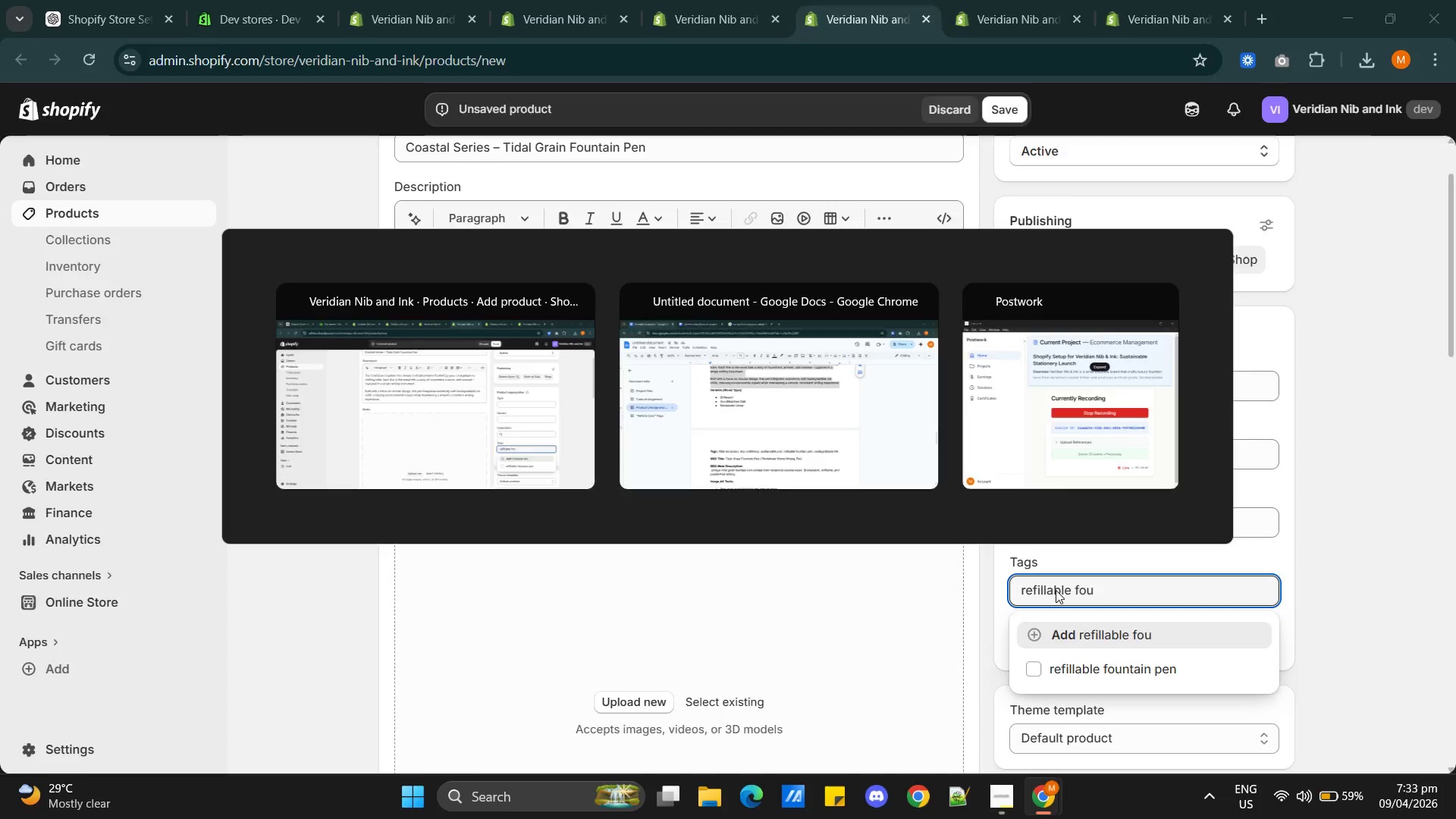 
key(Alt+Tab)
 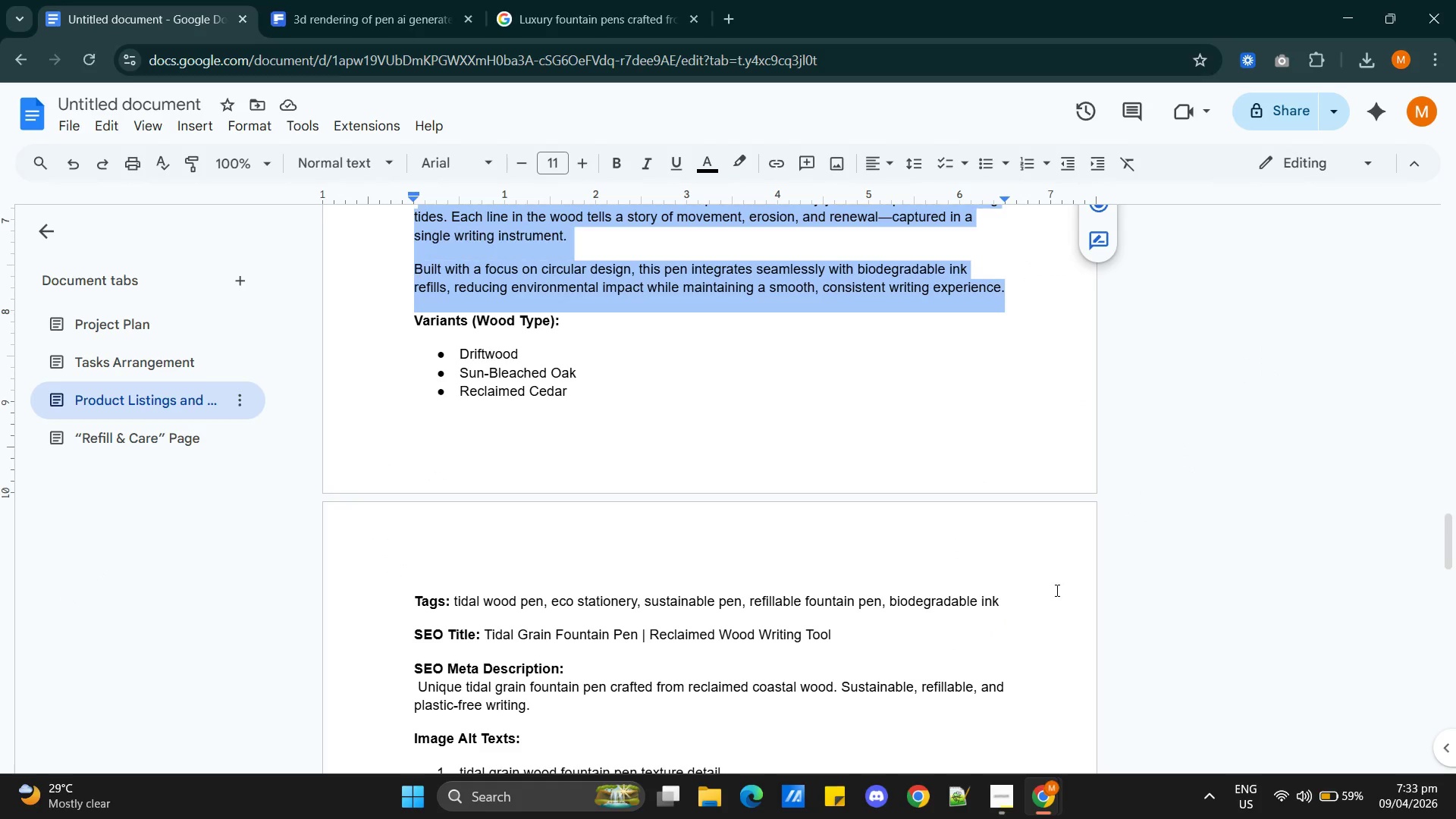 
key(Alt+AltLeft)
 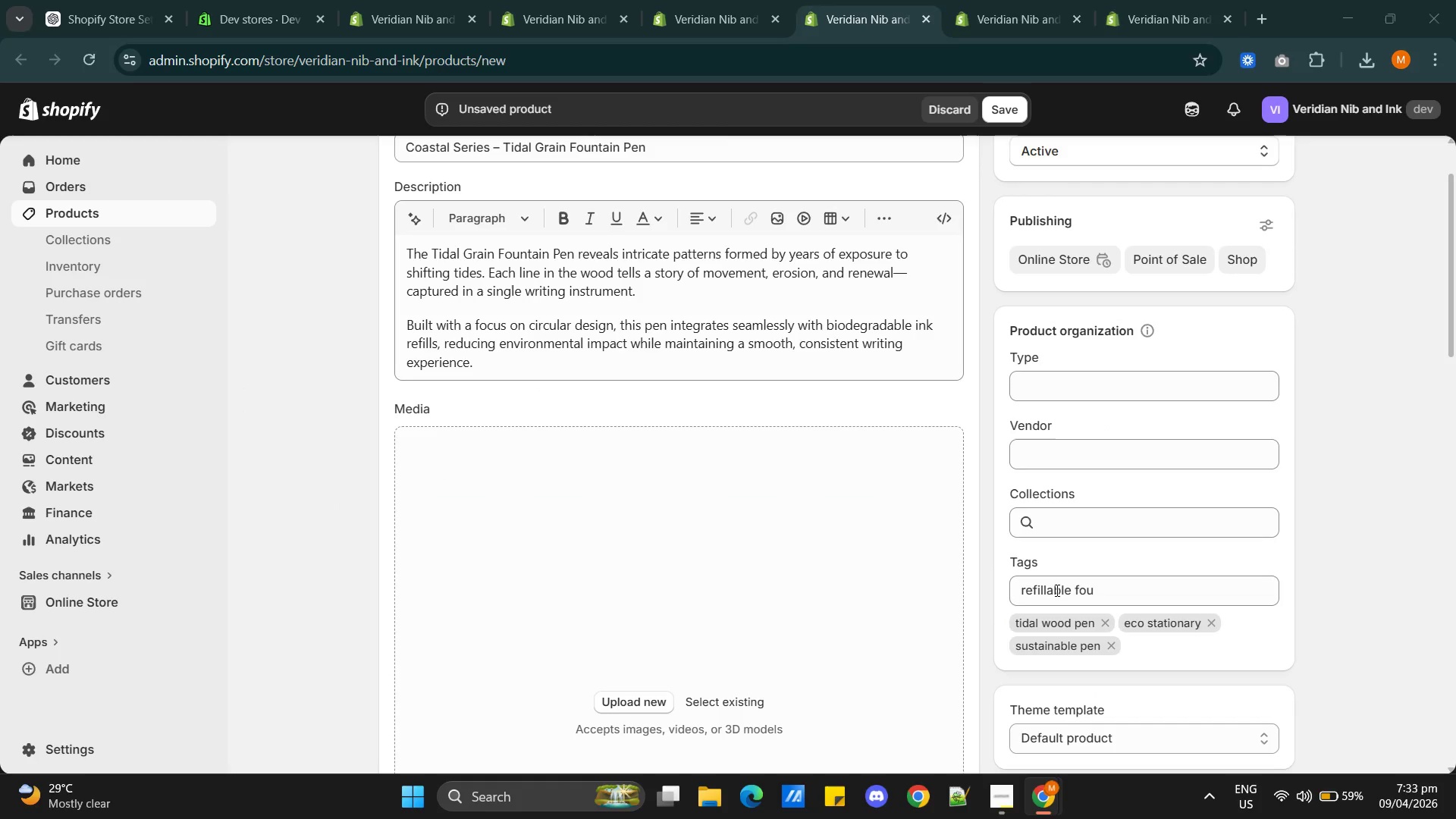 
key(Tab)
type(ntain pen)
 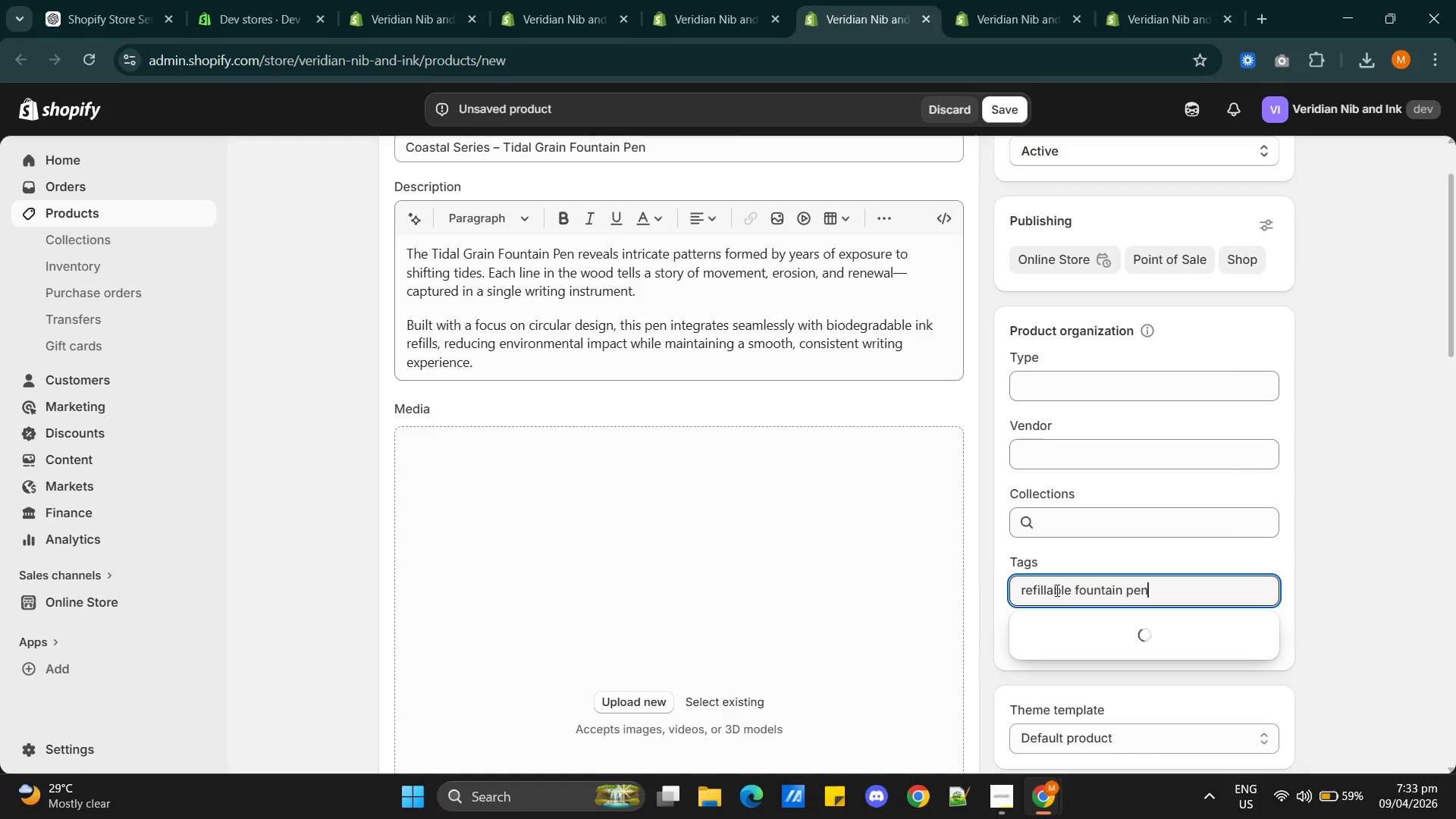 
key(Enter)
 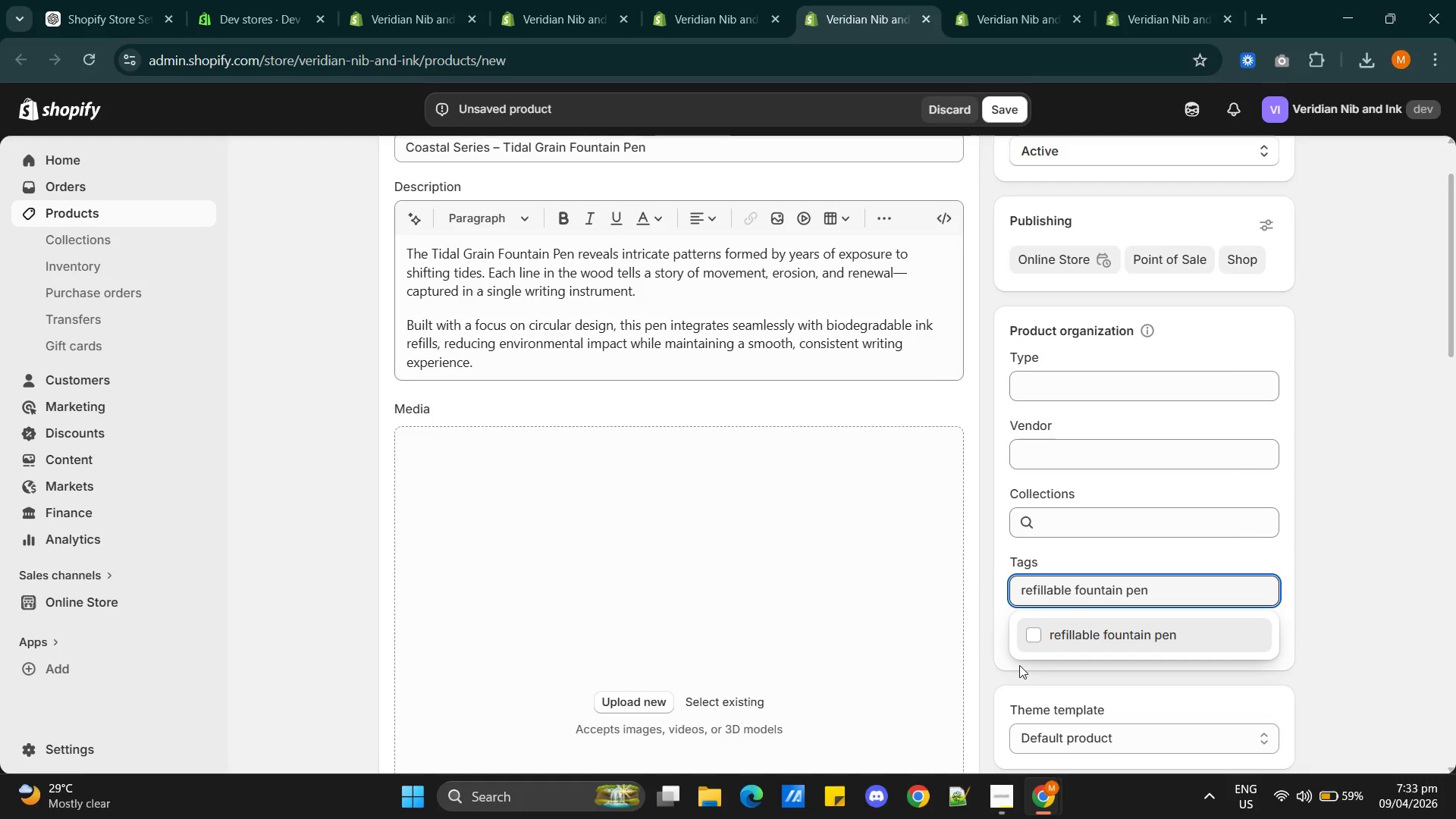 
left_click([1032, 632])
 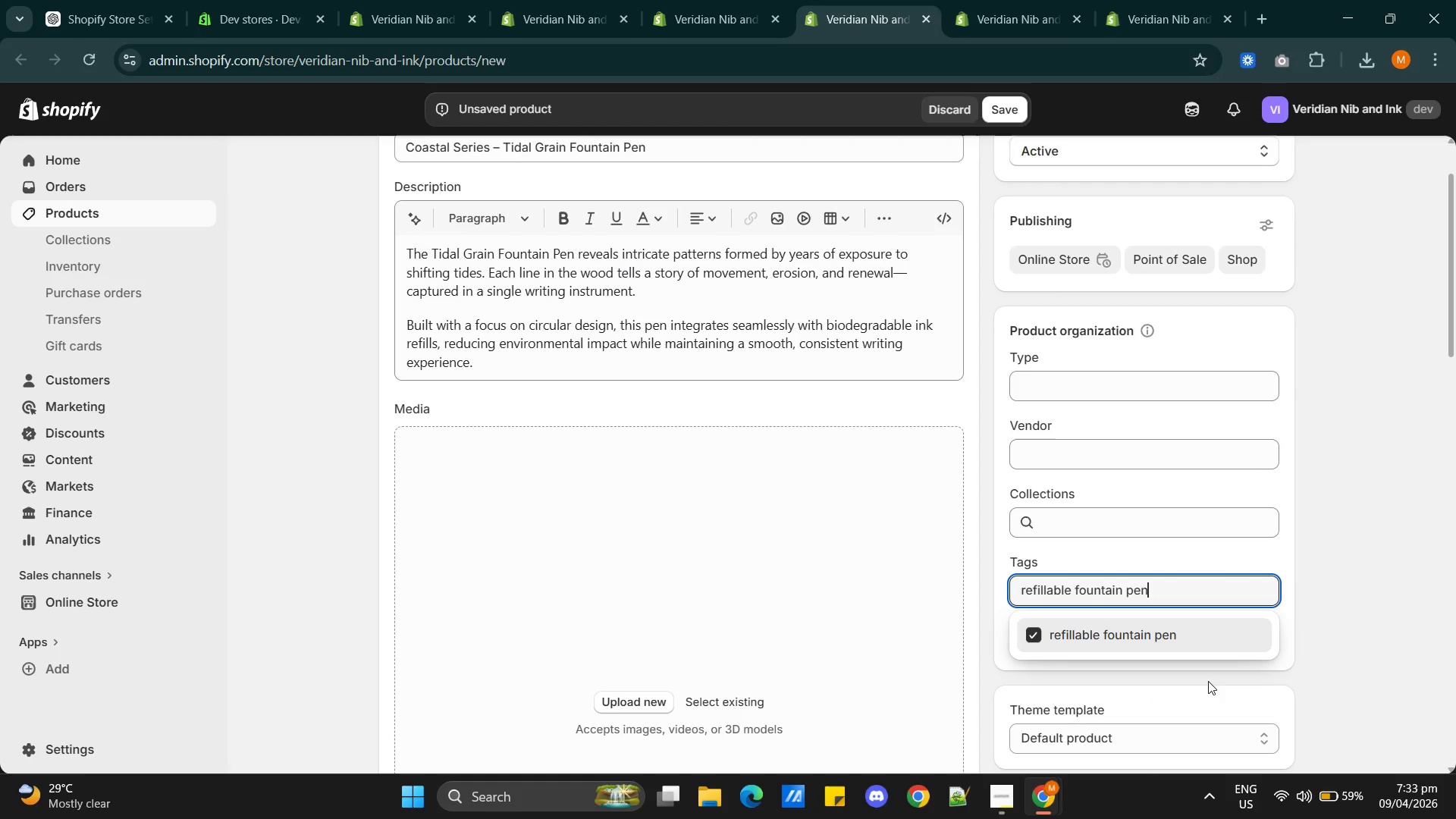 
left_click([1207, 681])
 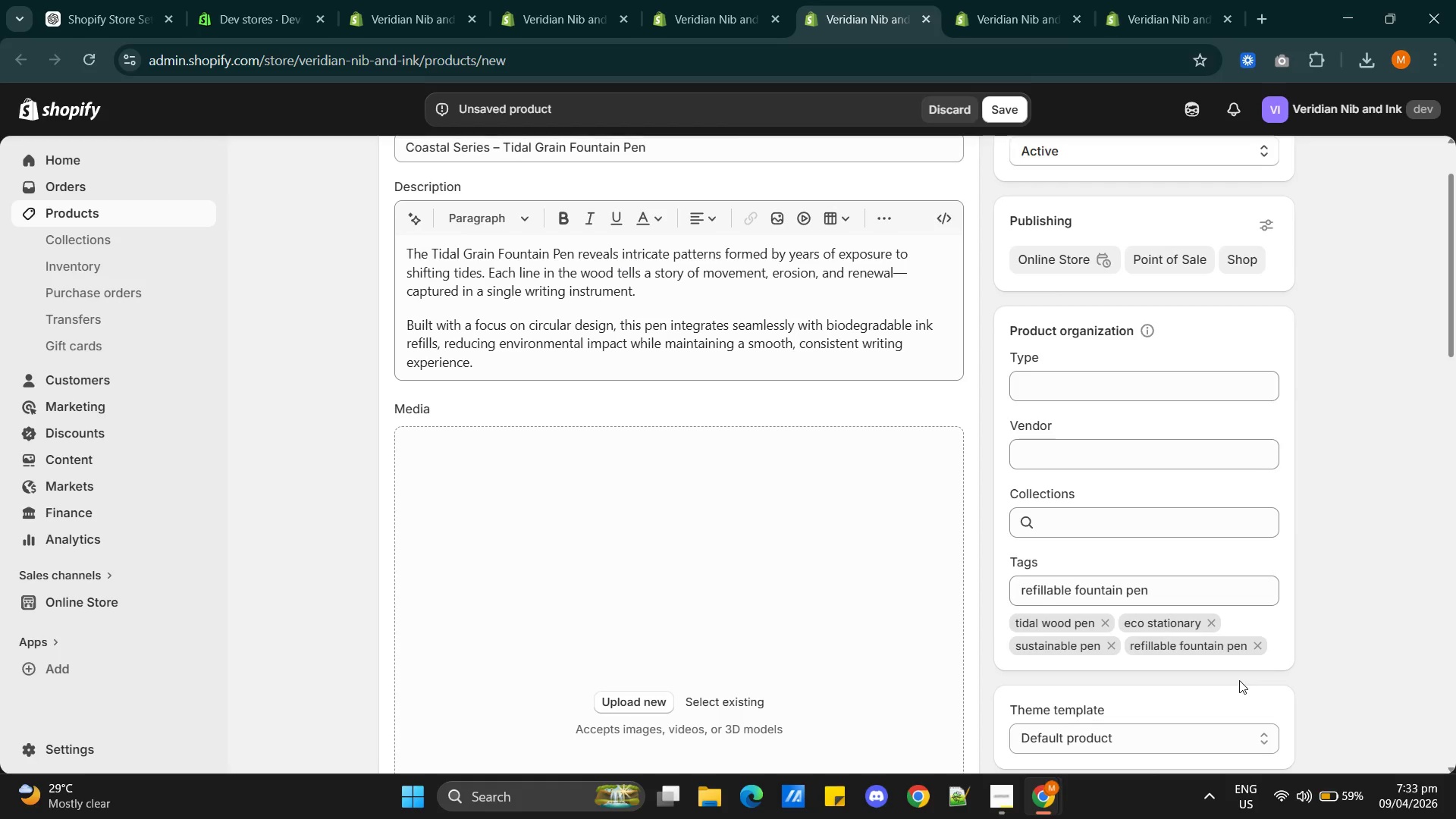 
key(Alt+AltLeft)
 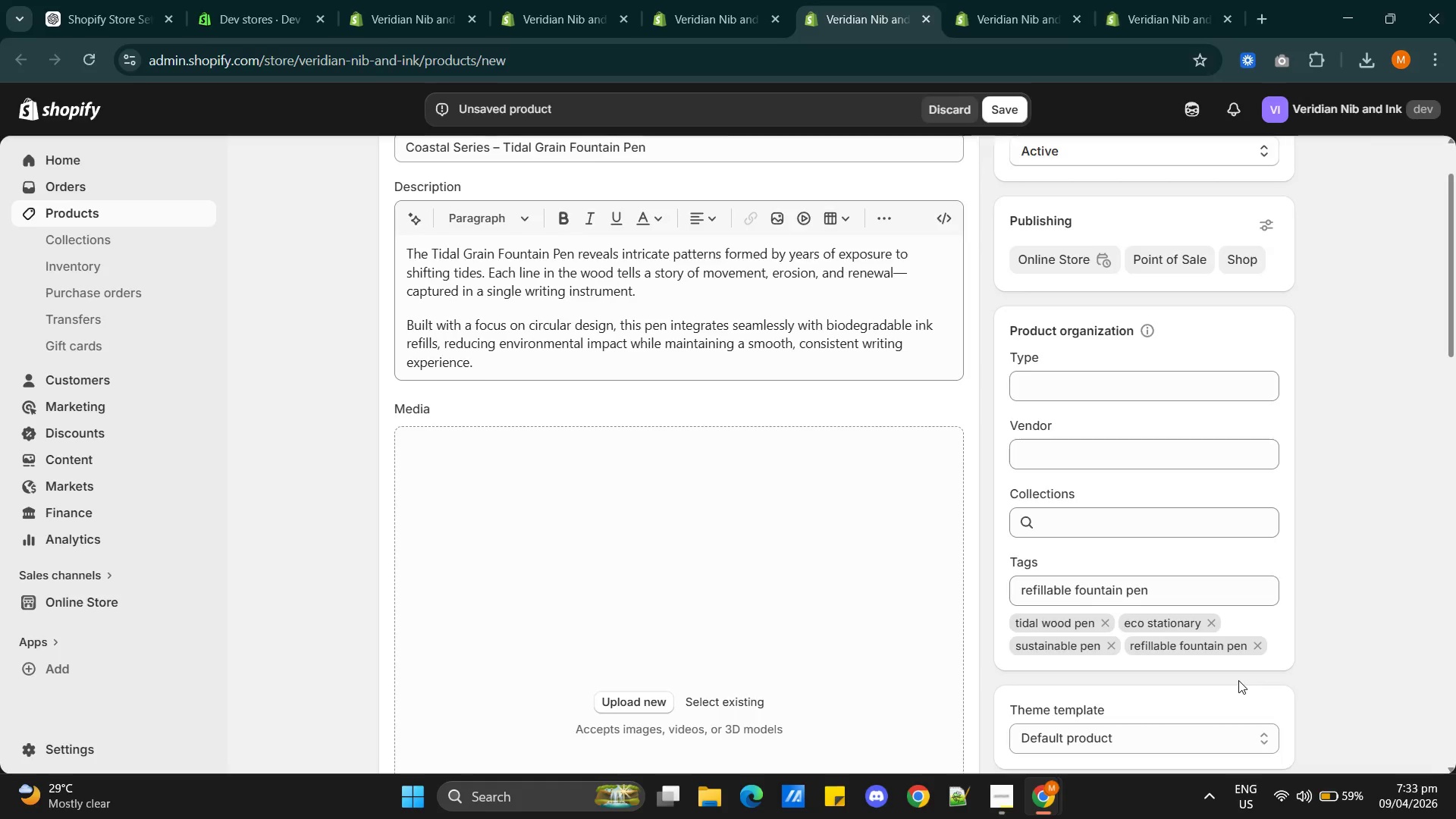 
key(Alt+Tab)
 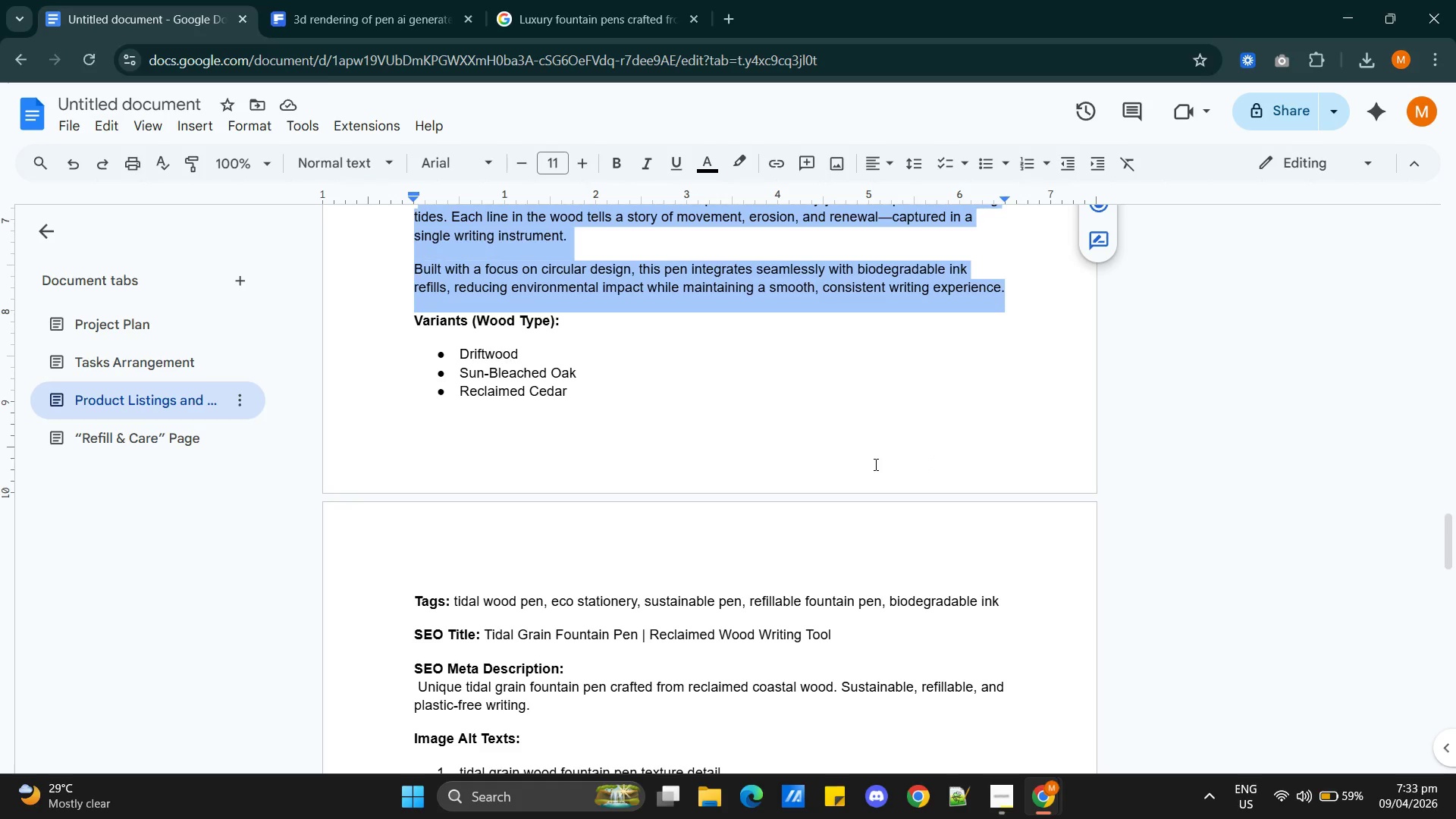 
wait(6.42)
 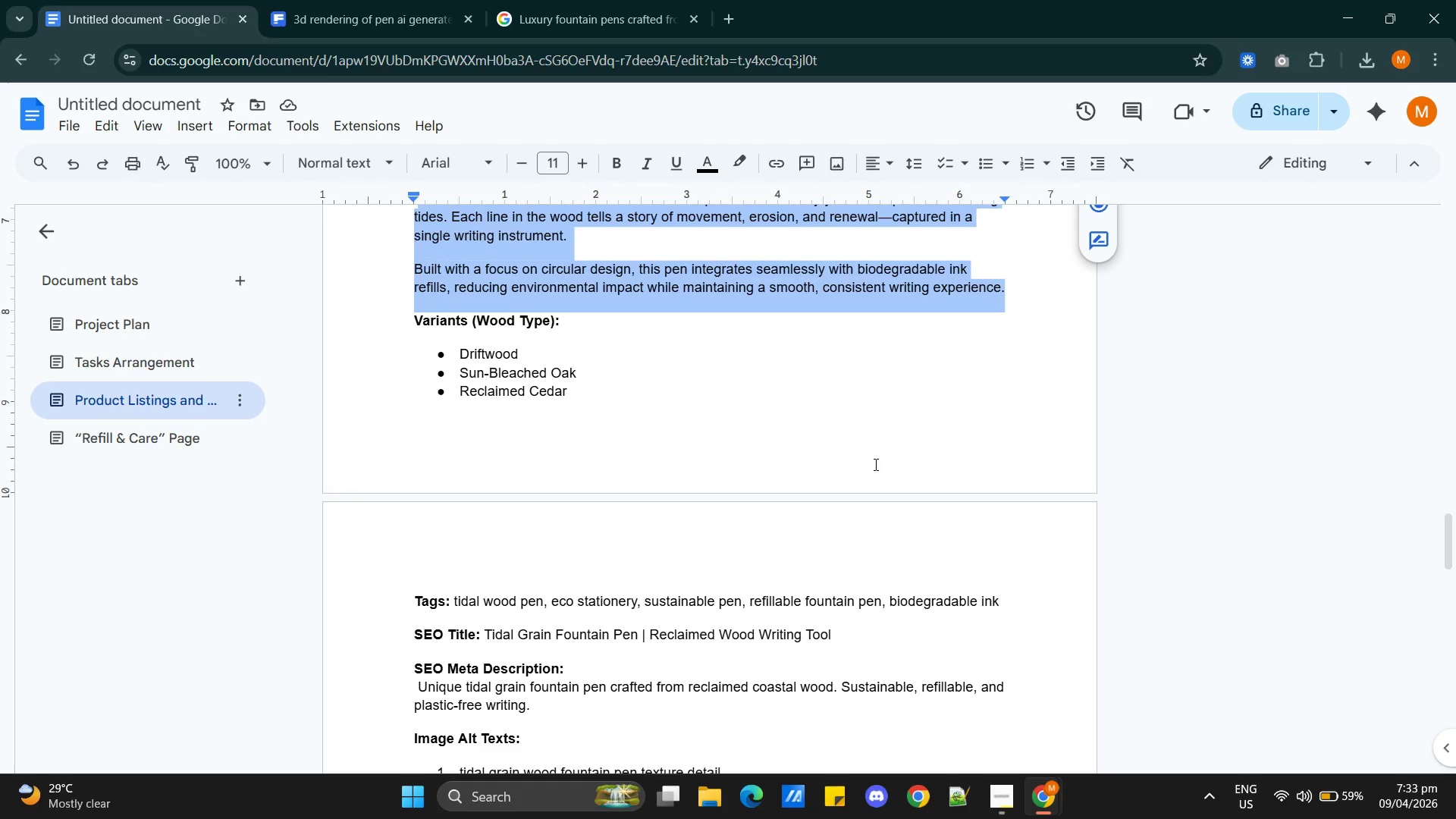 
key(Alt+AltLeft)
 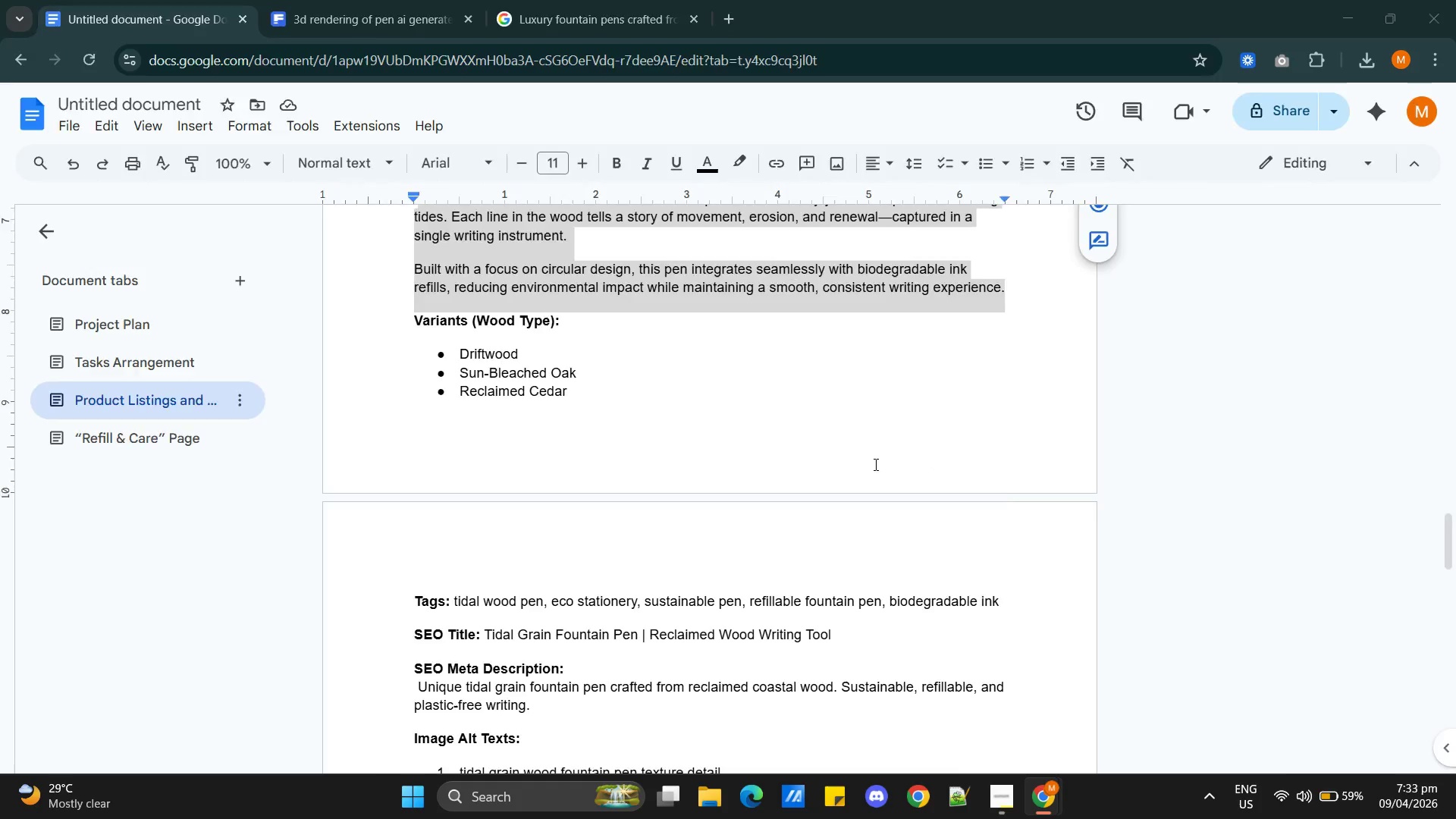 
key(Alt+Tab)
 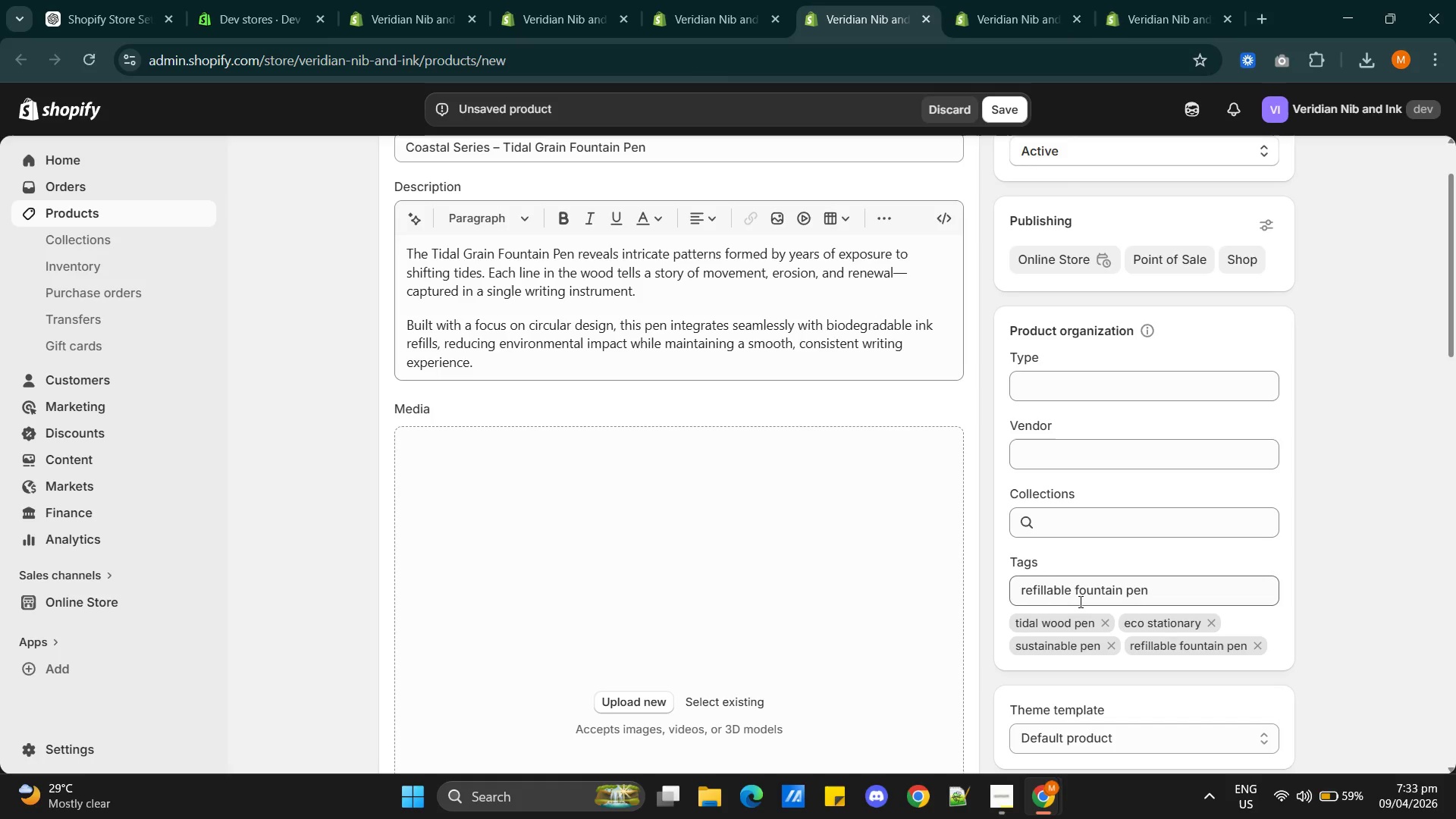 
double_click([1079, 601])
 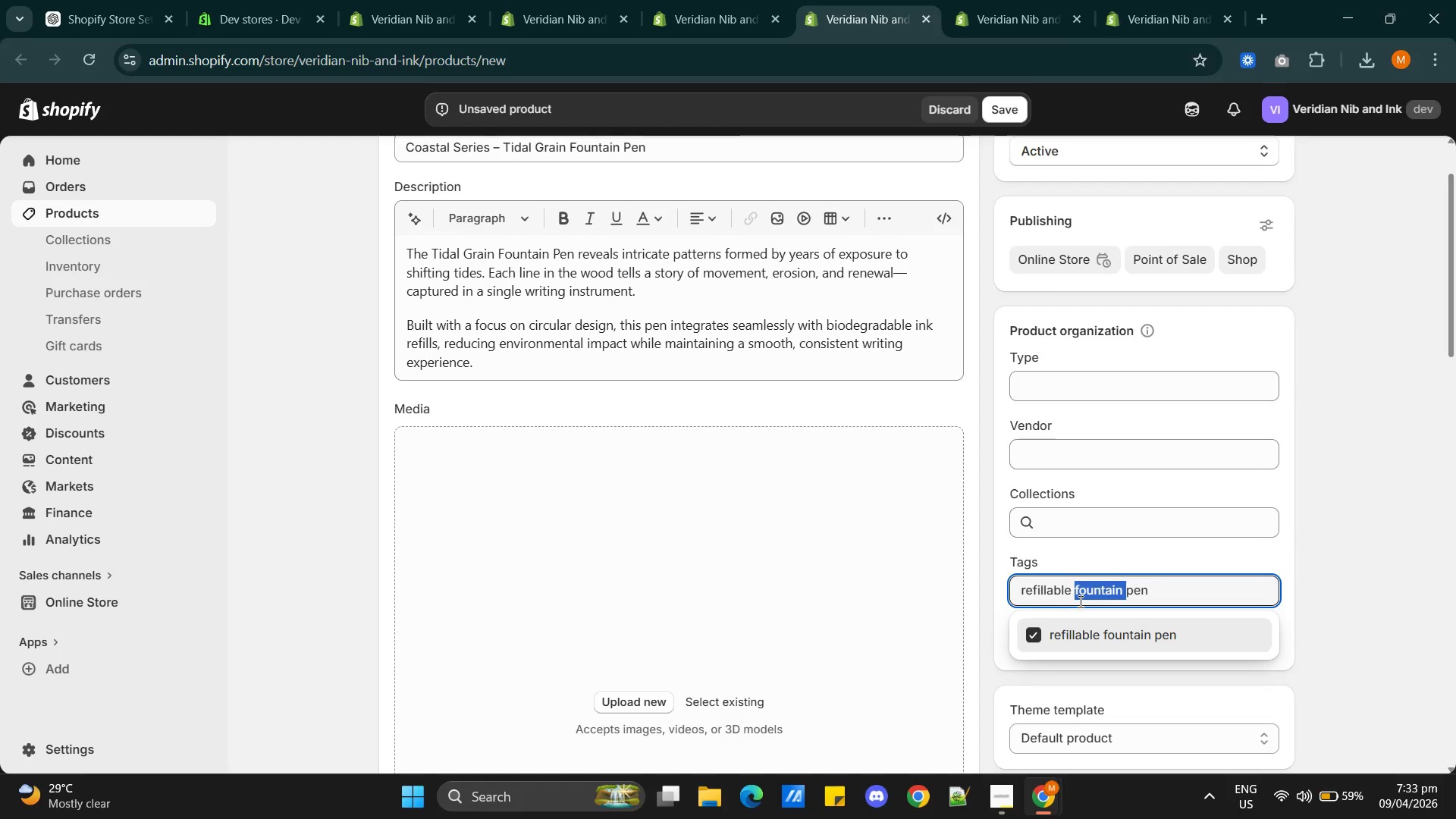 
triple_click([1079, 601])
 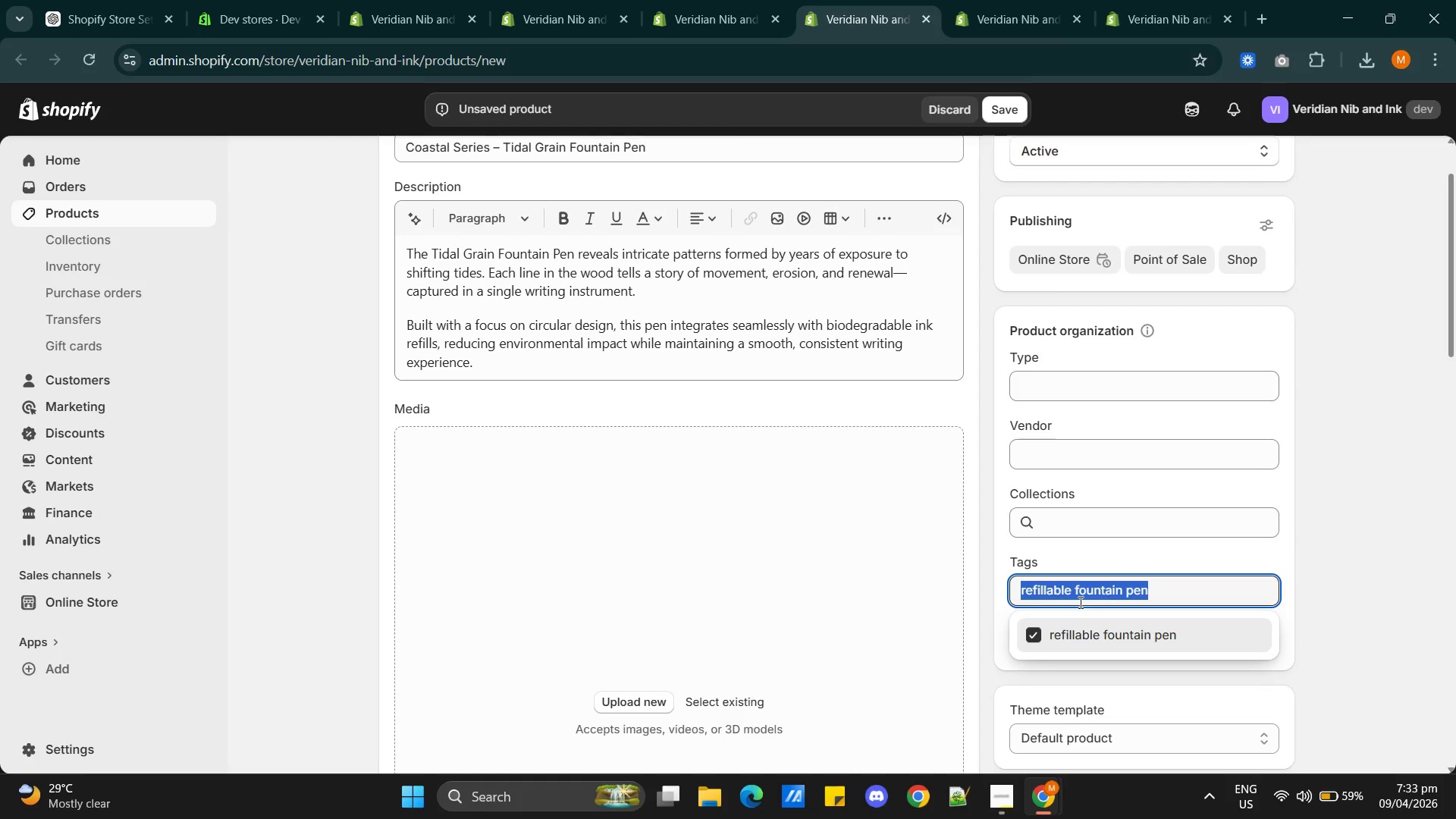 
type(bi)
 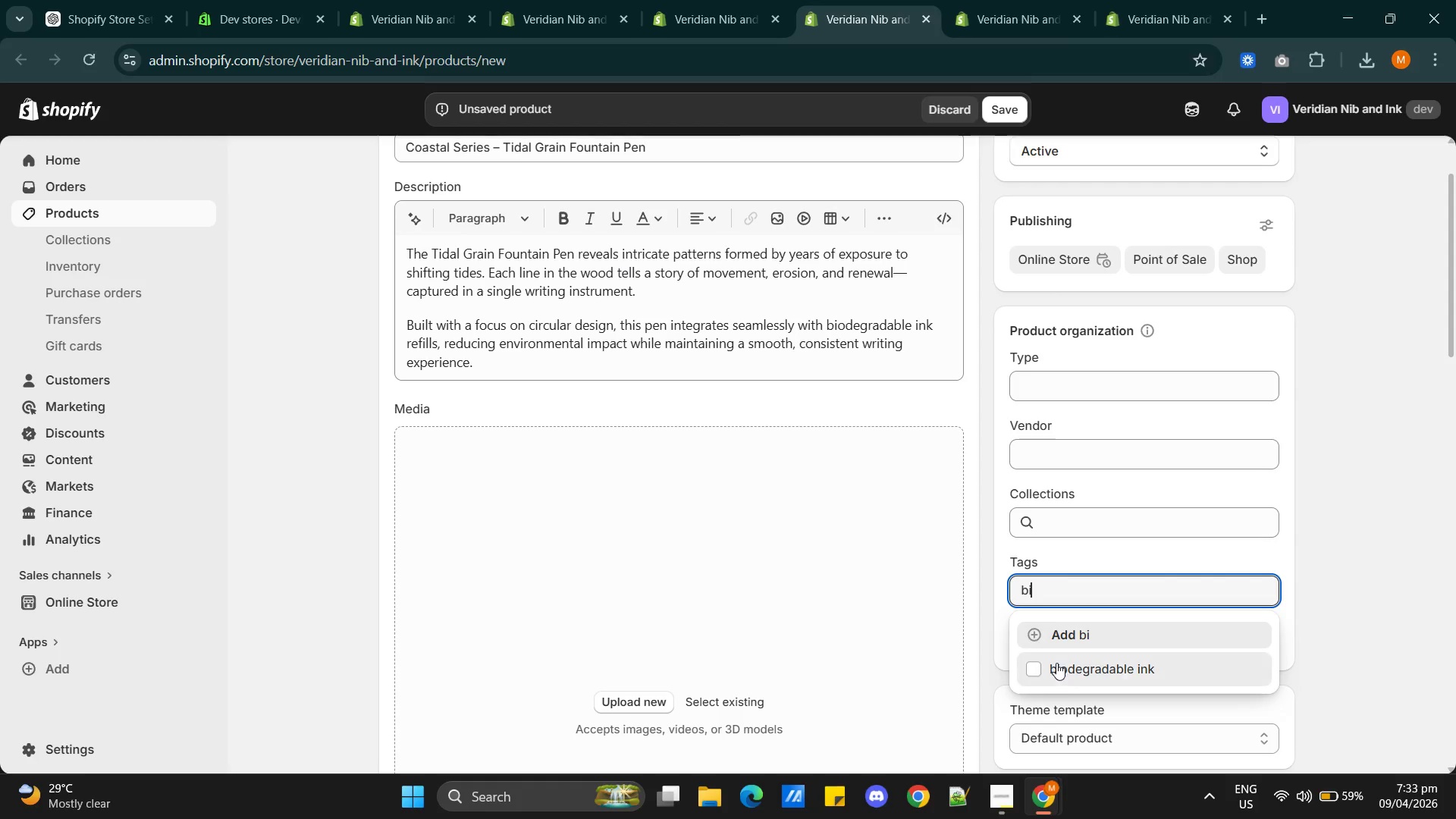 
left_click([1314, 648])
 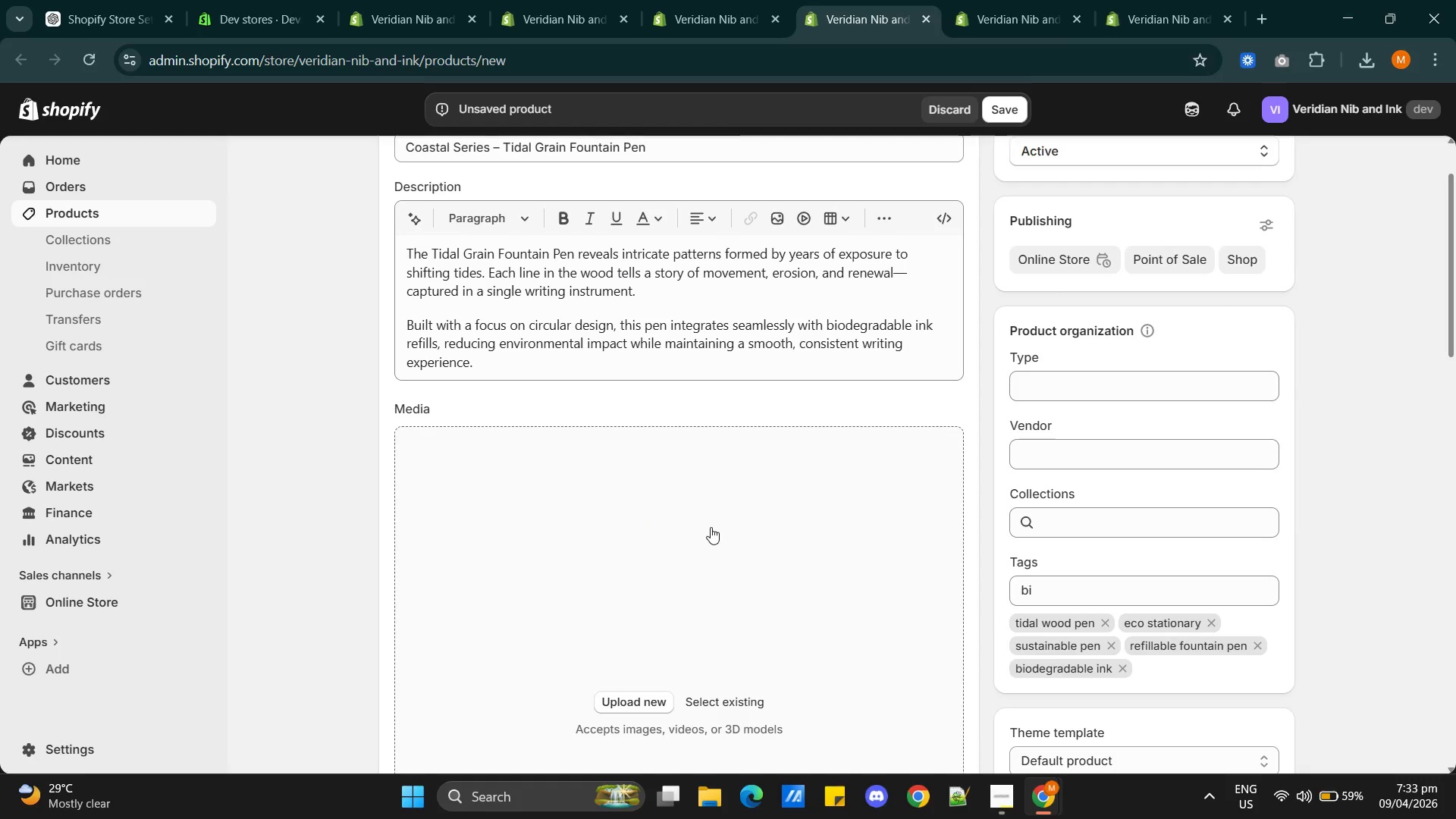 
key(Alt+AltLeft)
 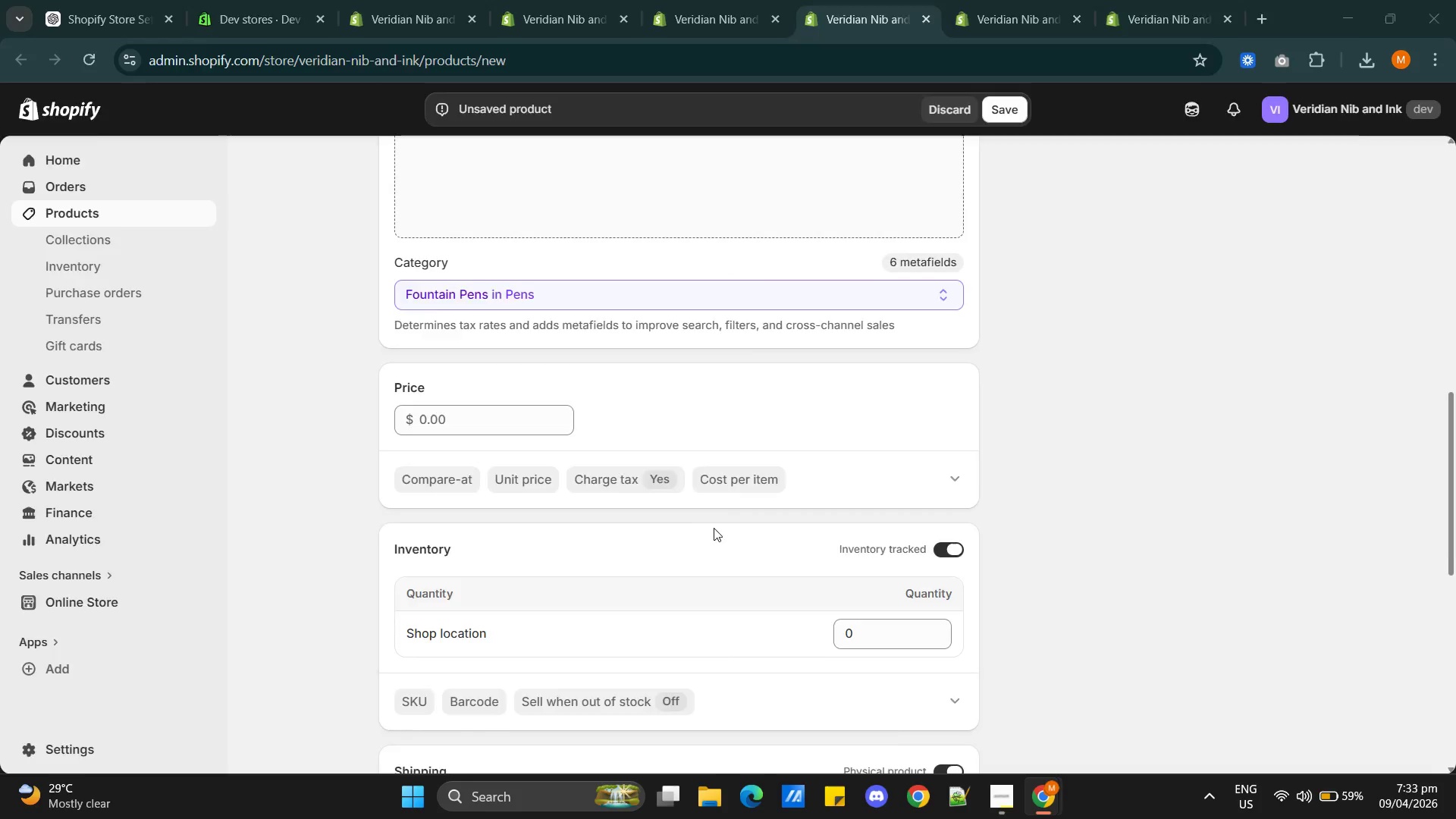 
key(Alt+Tab)
 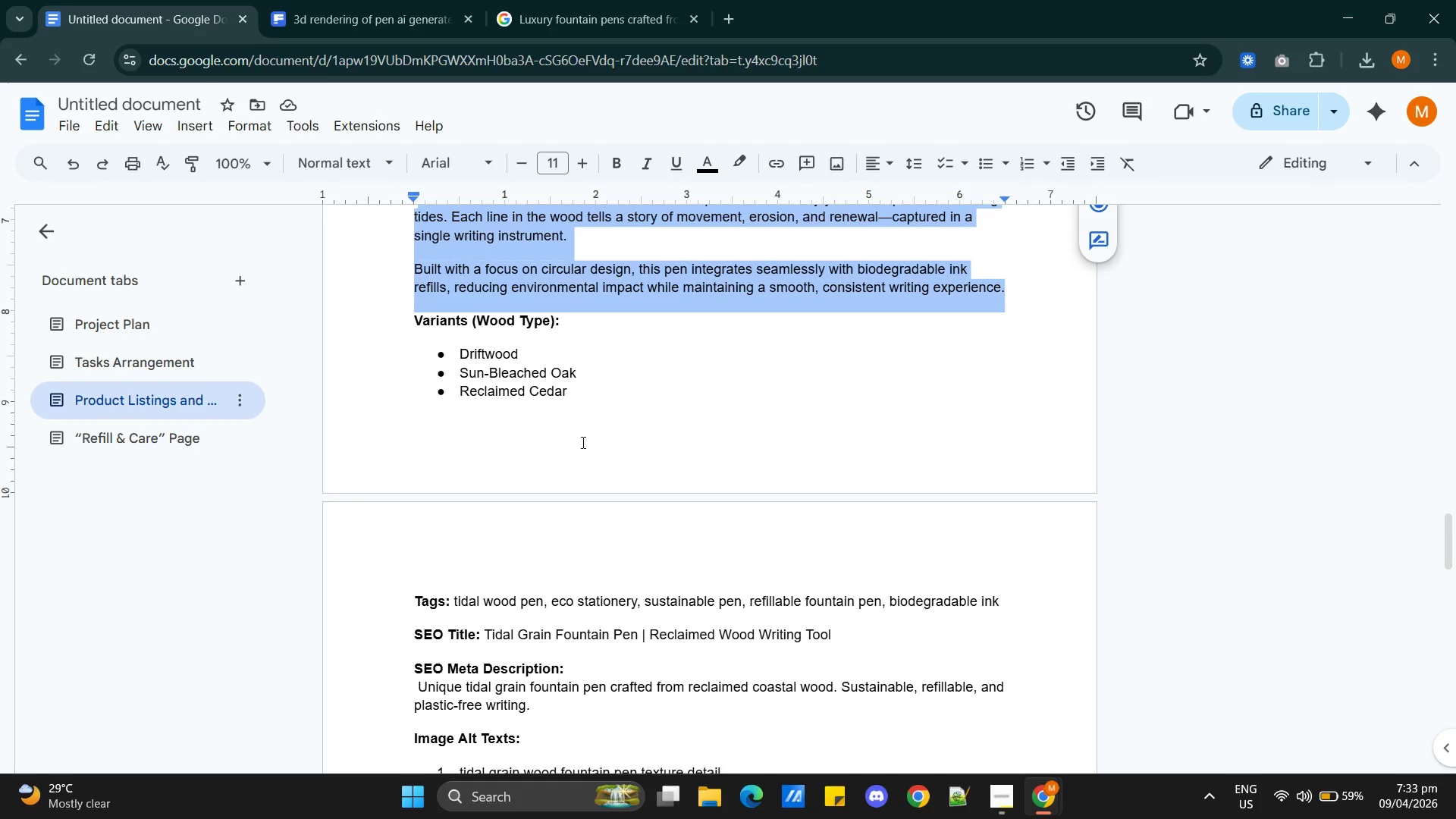 
scroll: coordinate [708, 527], scroll_direction: down, amount: 8.0
 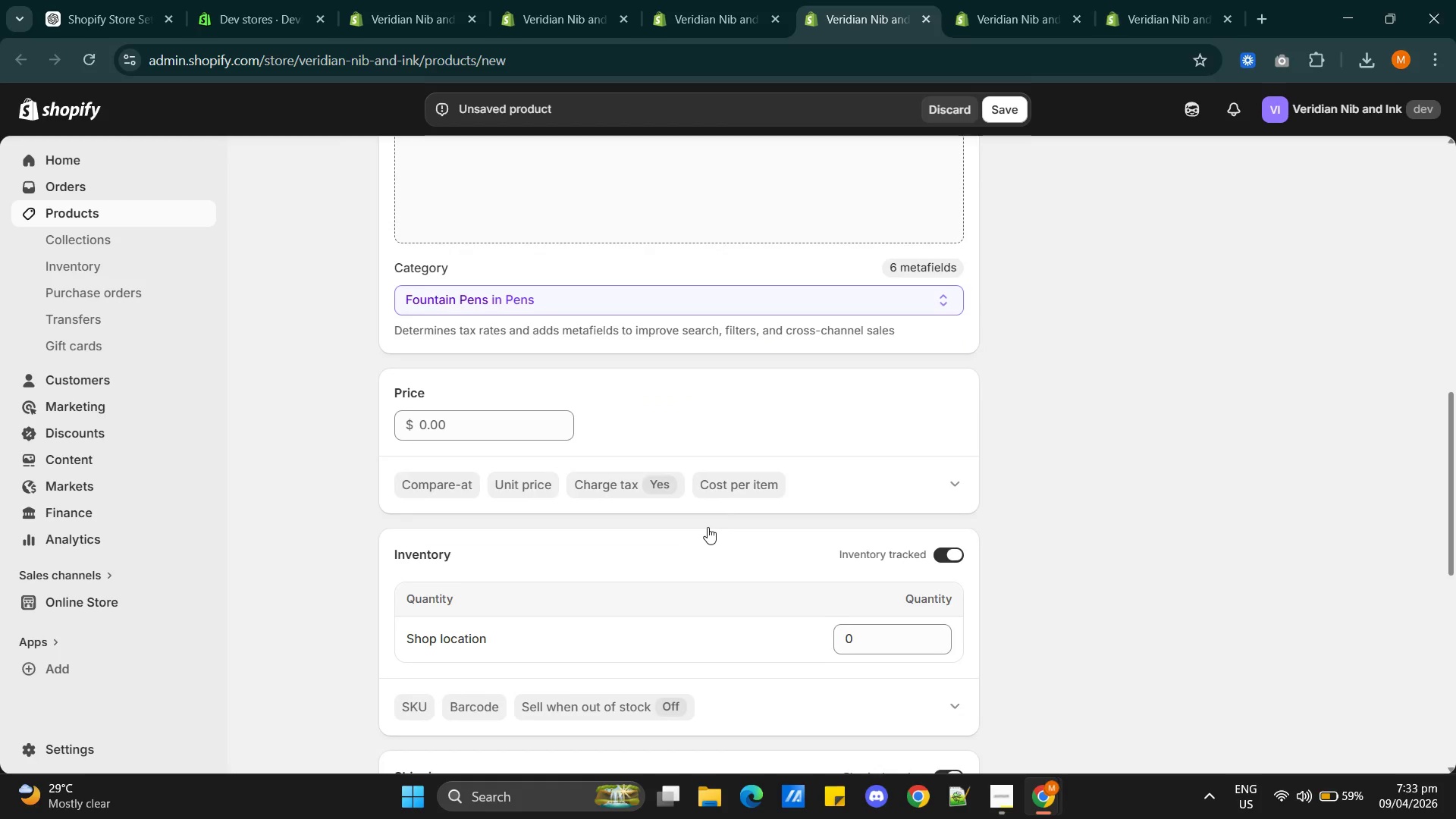 
scroll: coordinate [641, 469], scroll_direction: up, amount: 4.0
 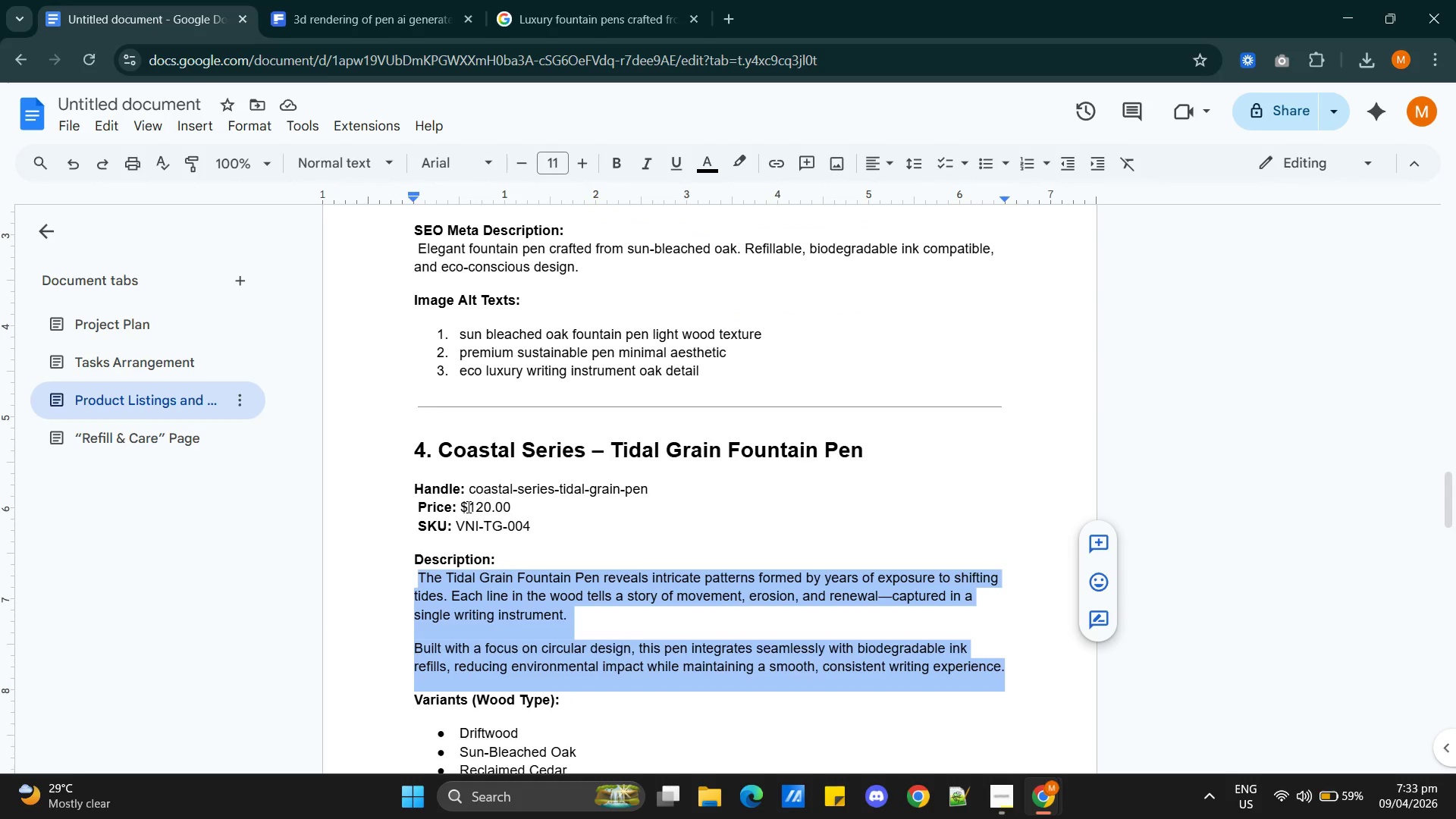 
left_click_drag(start_coordinate=[469, 506], to_coordinate=[536, 508])
 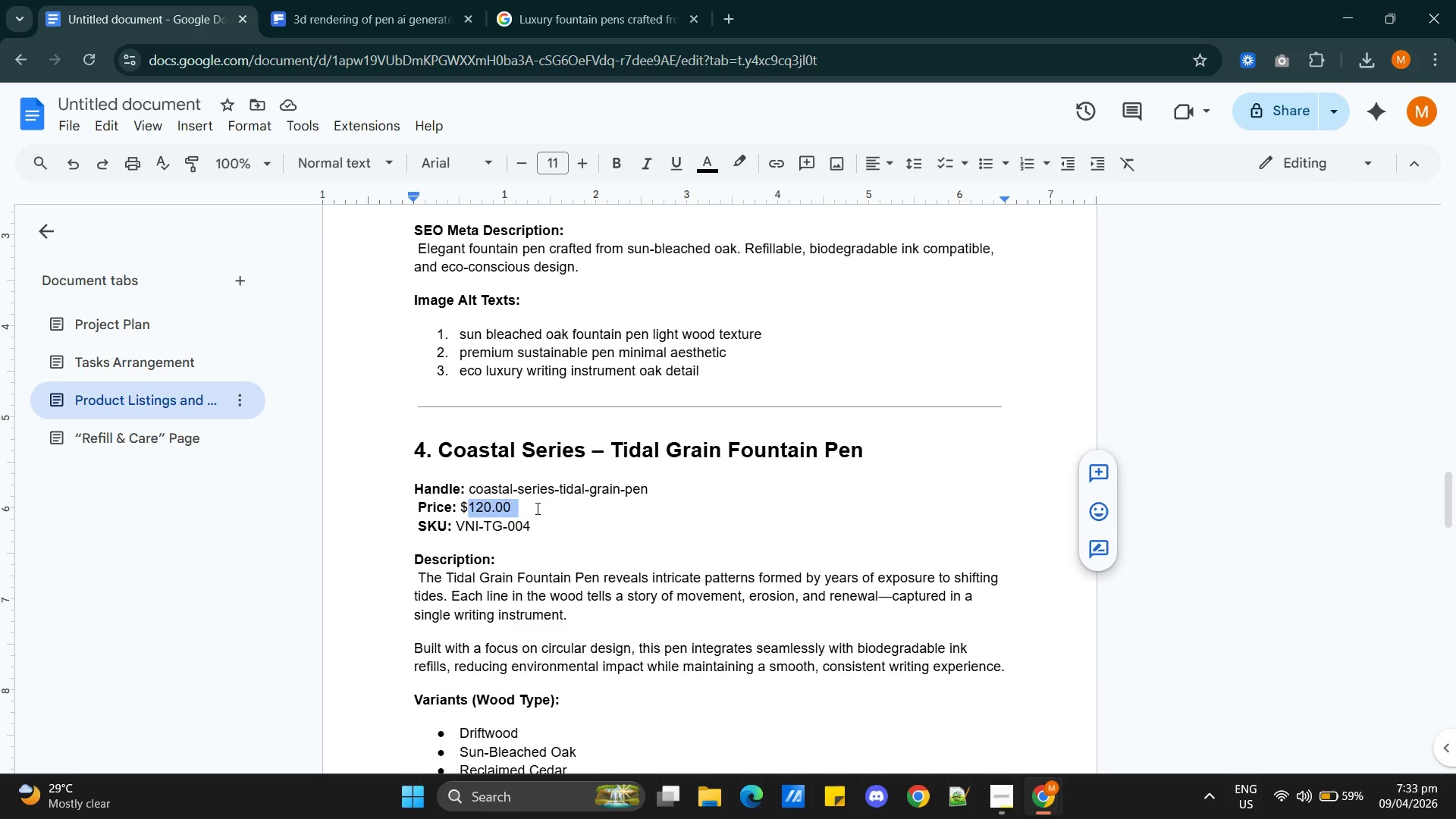 
key(Control+C)
 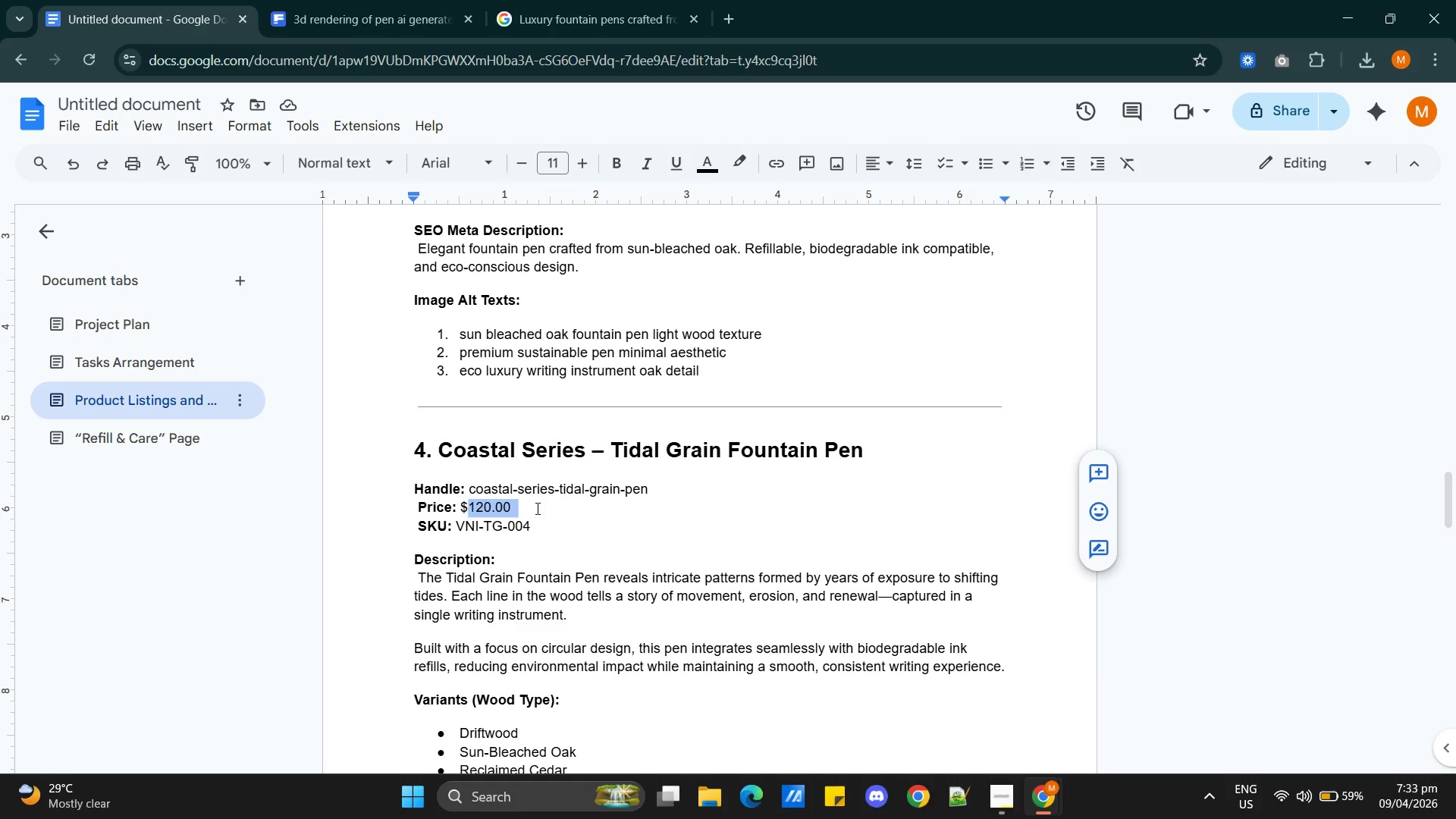 
key(Alt+AltLeft)
 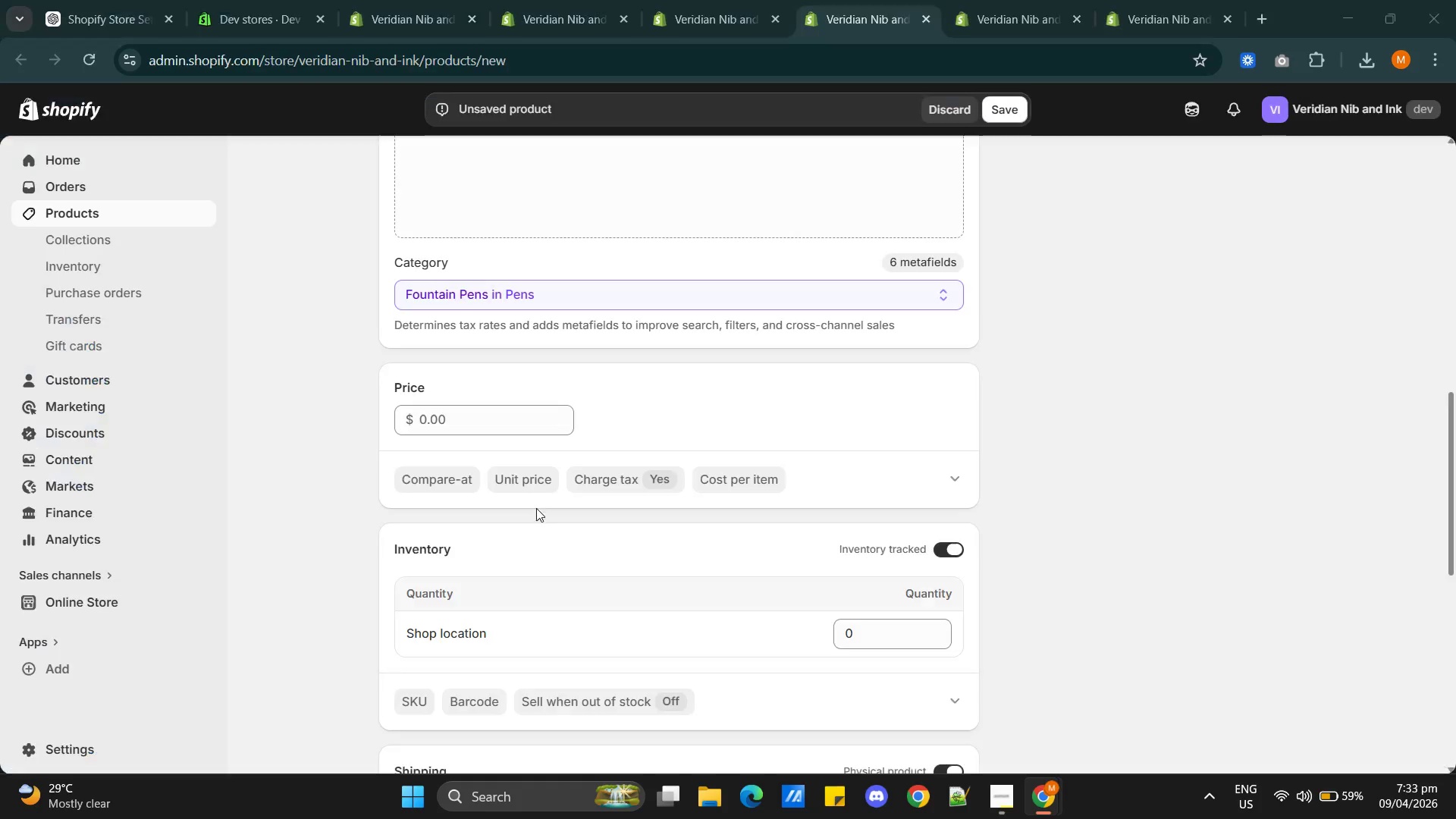 
key(Alt+Tab)
 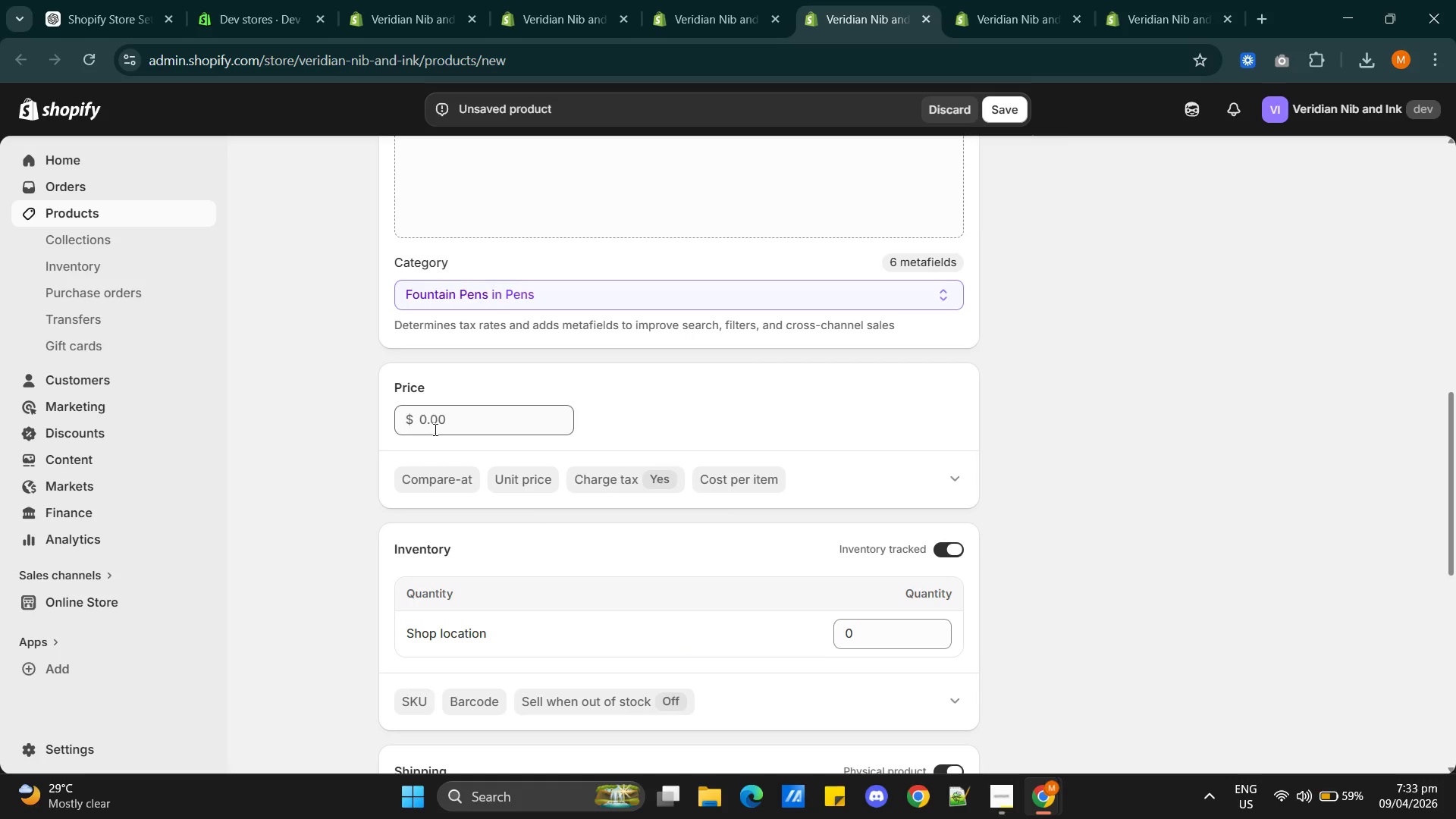 
left_click([438, 422])
 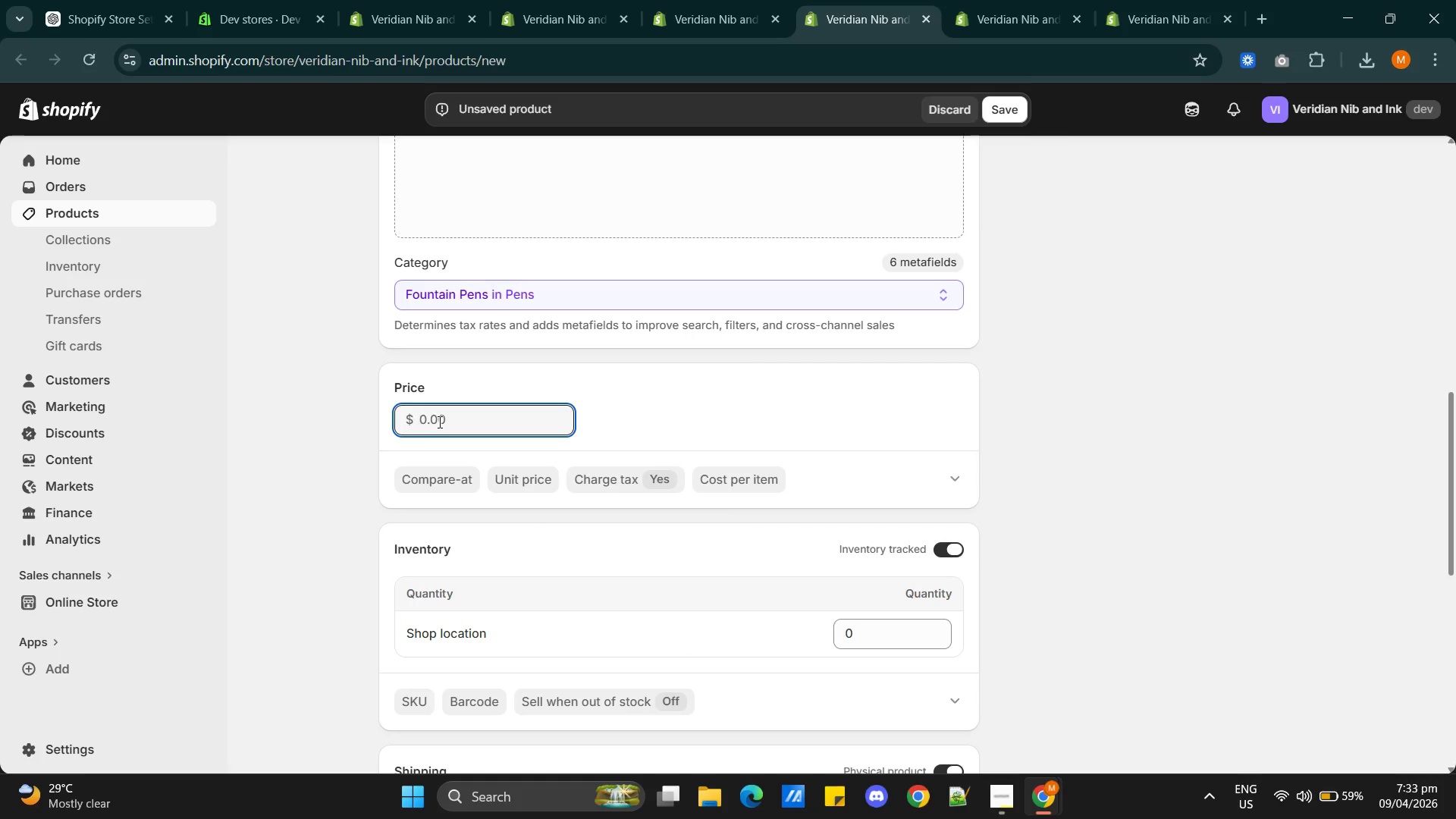 
key(Control+V)
 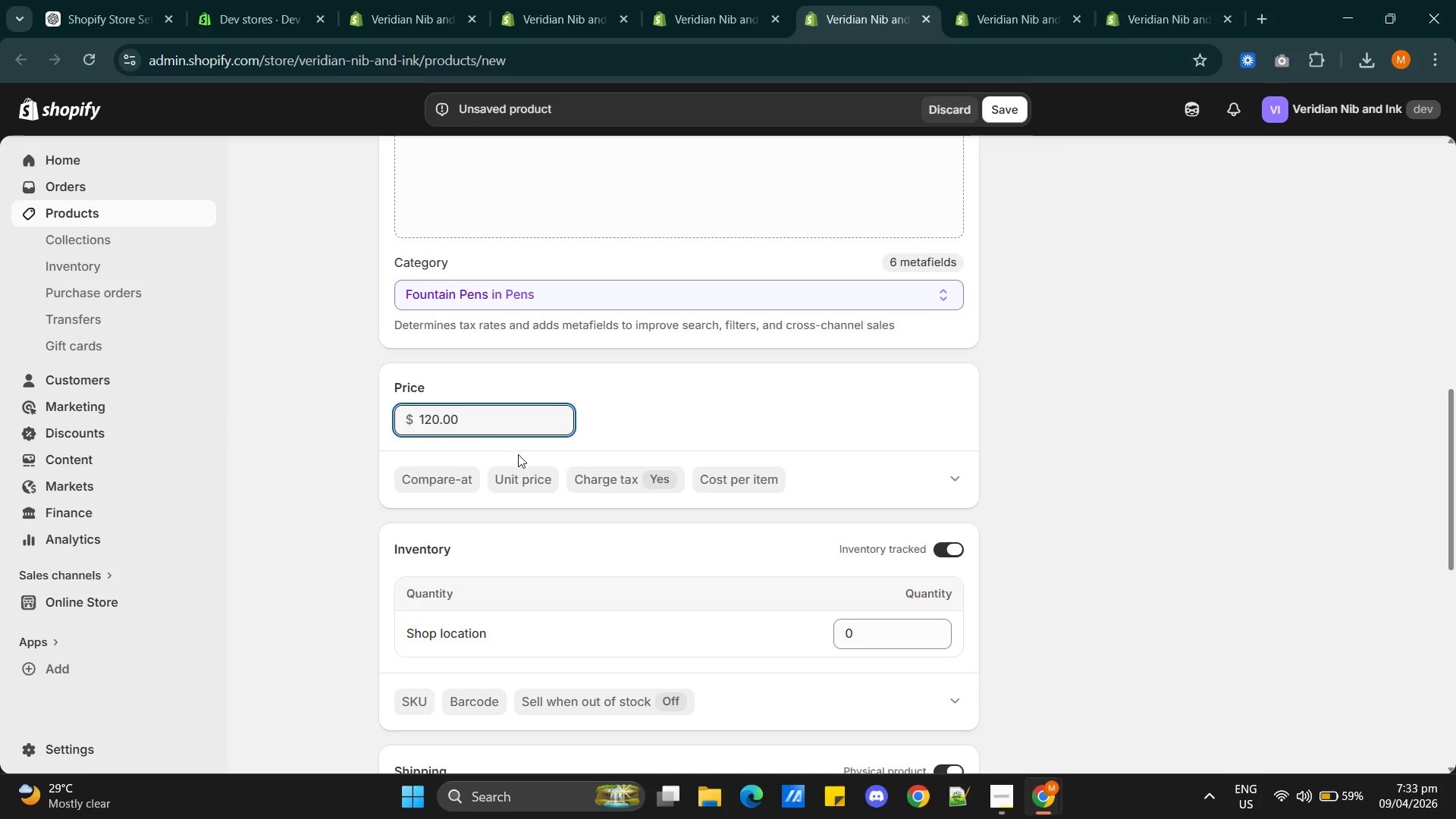 
scroll: coordinate [660, 507], scroll_direction: down, amount: 2.0
 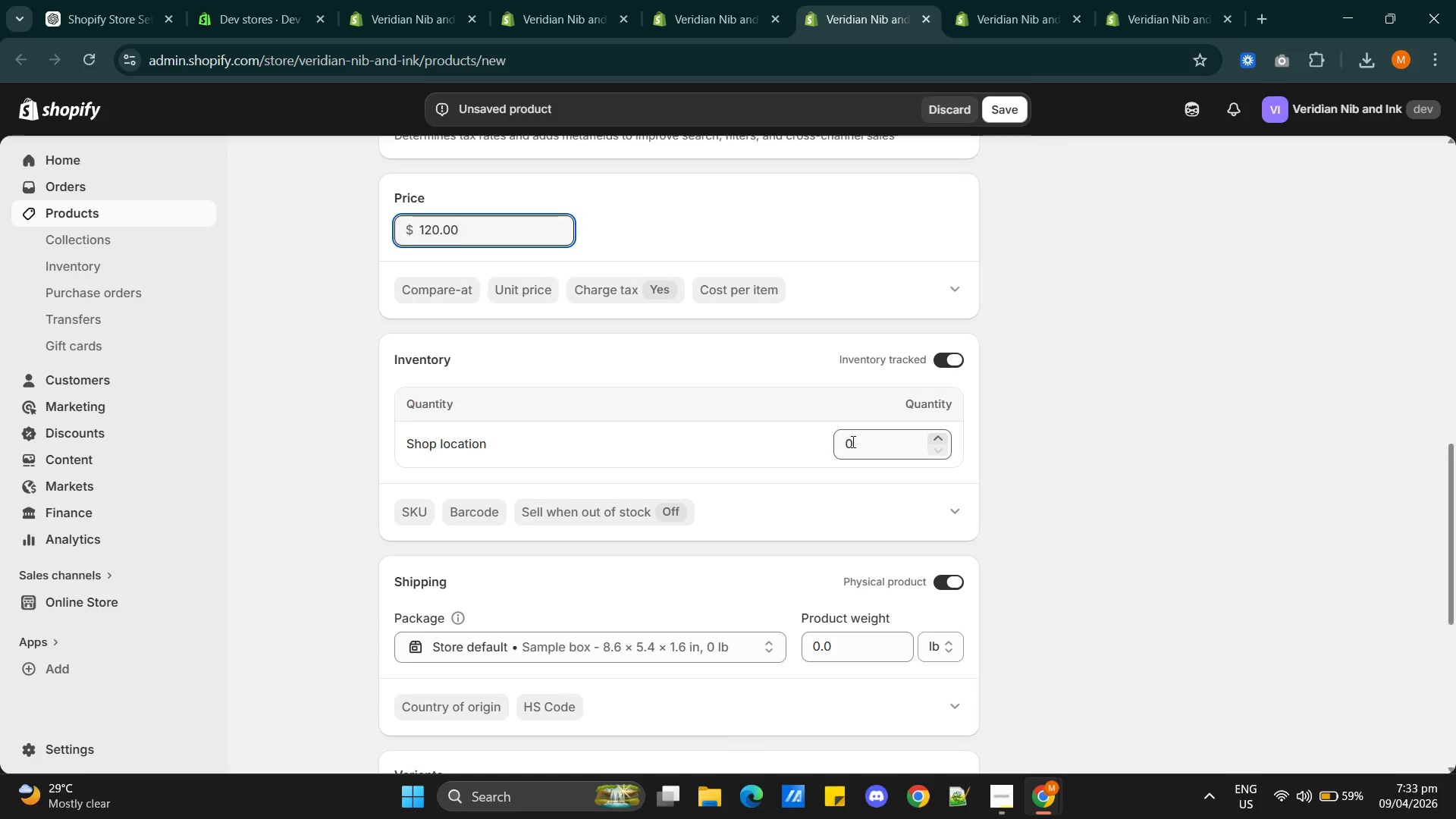 
double_click([852, 441])
 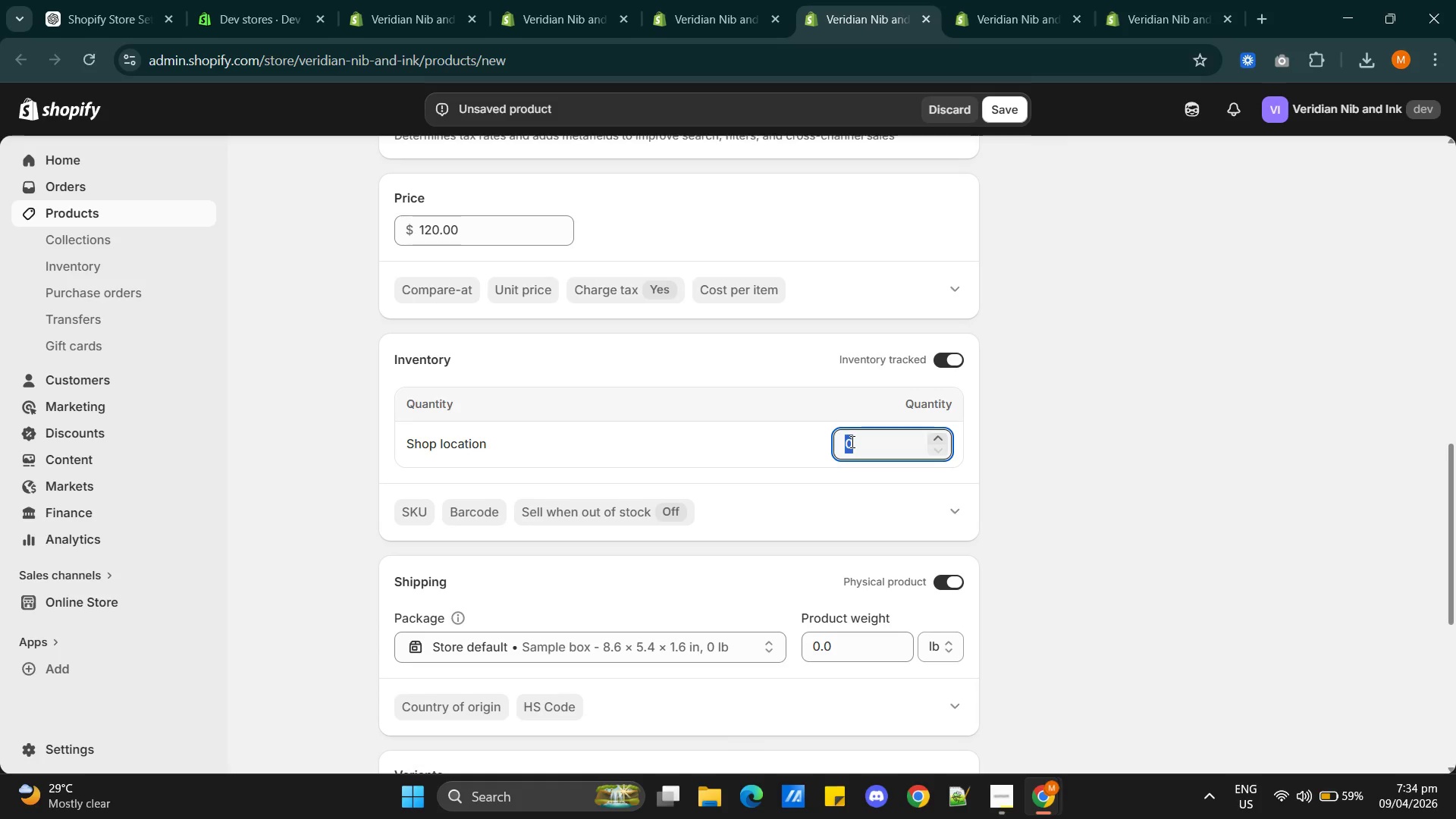 
key(6)
 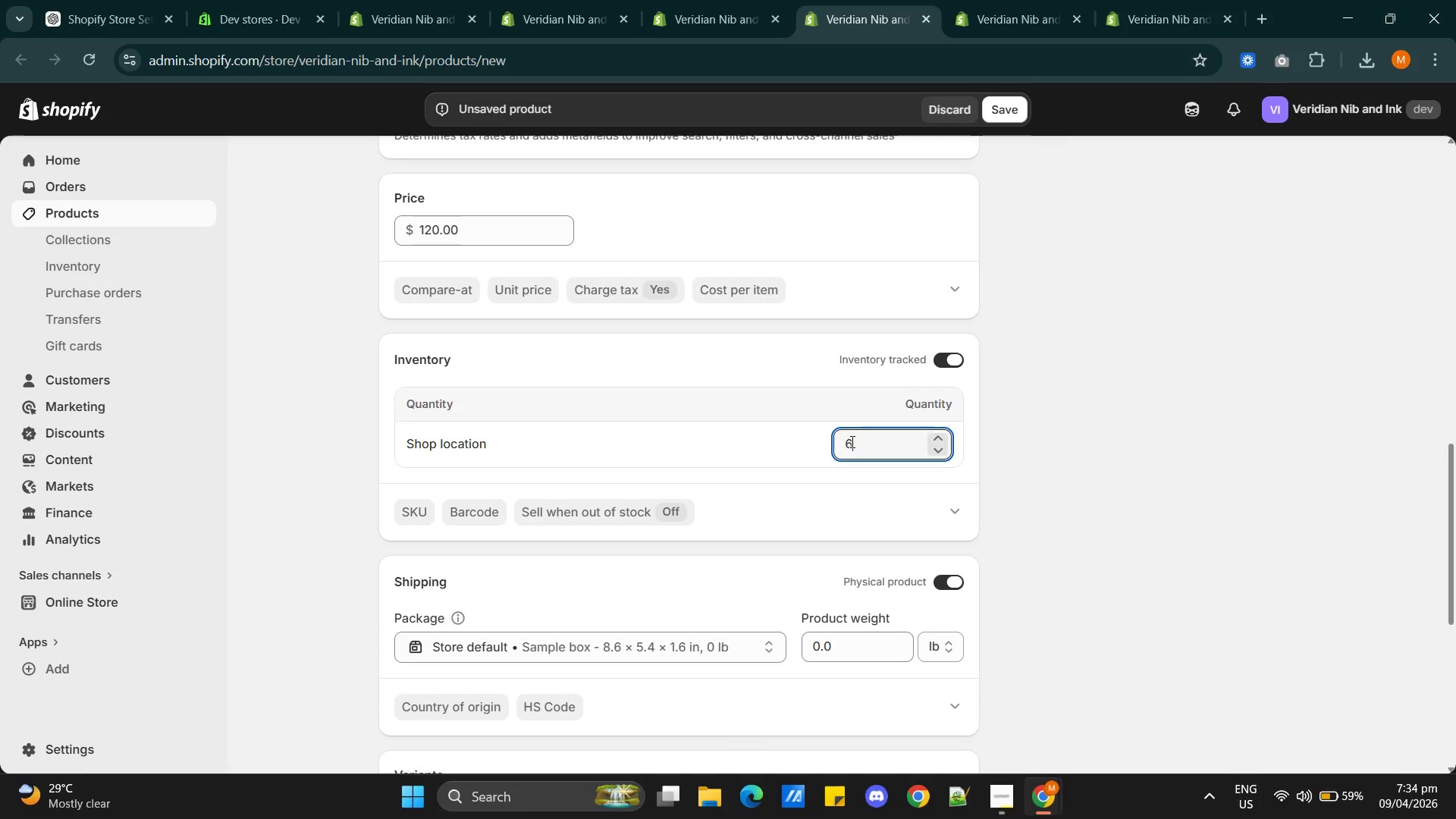 
key(Backspace)
 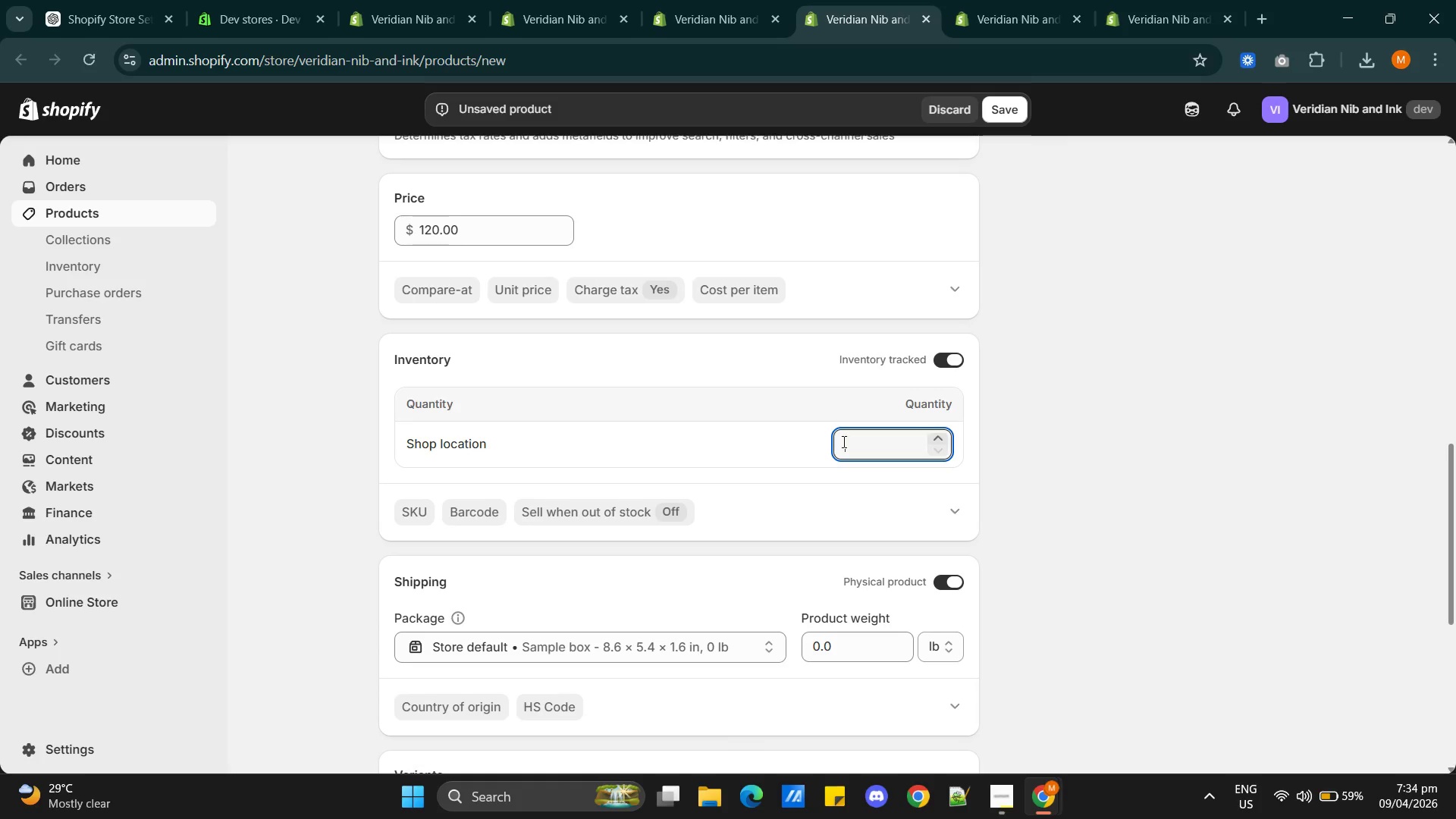 
key(5)
 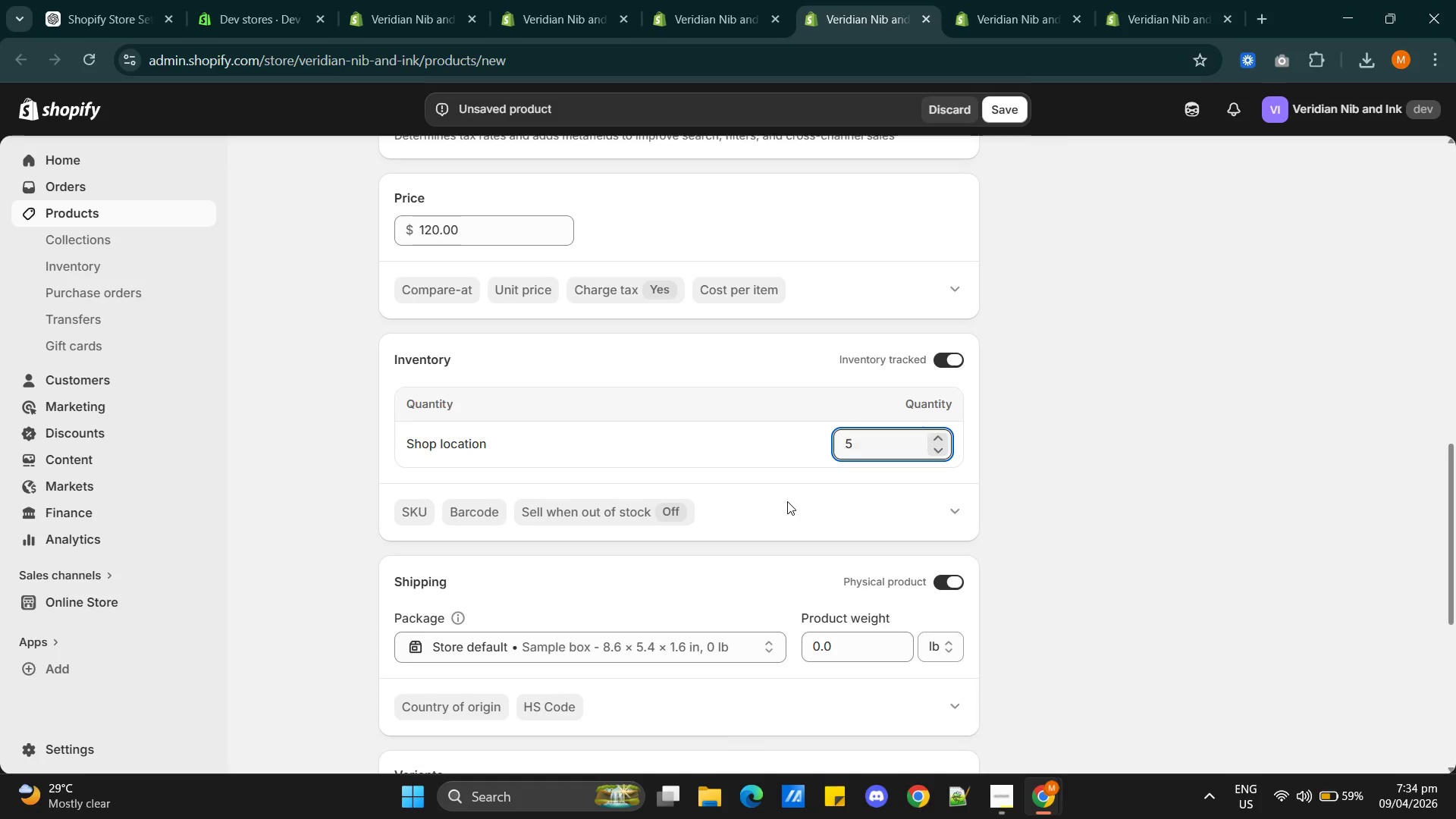 
left_click([787, 501])
 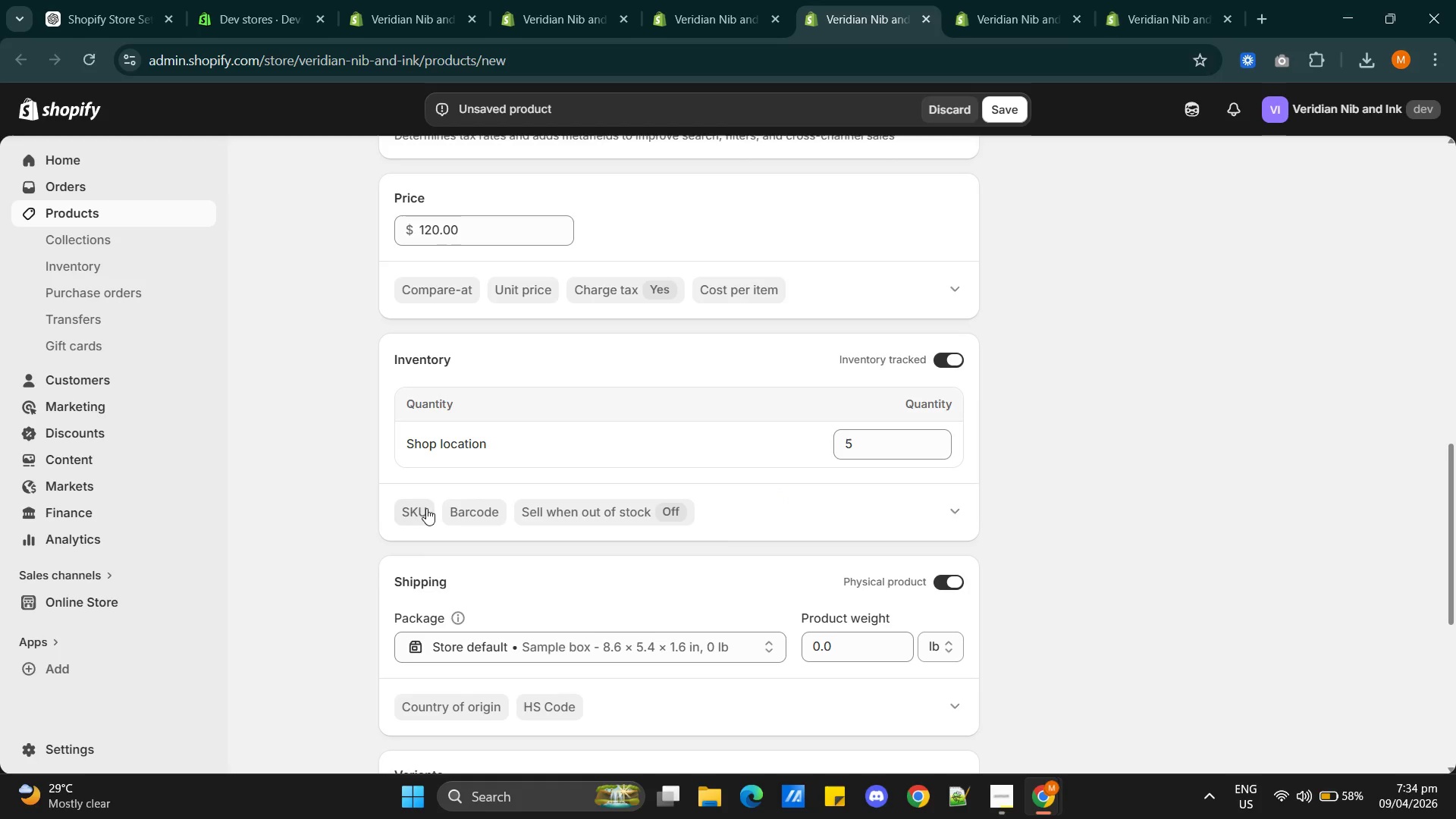 
left_click([414, 508])
 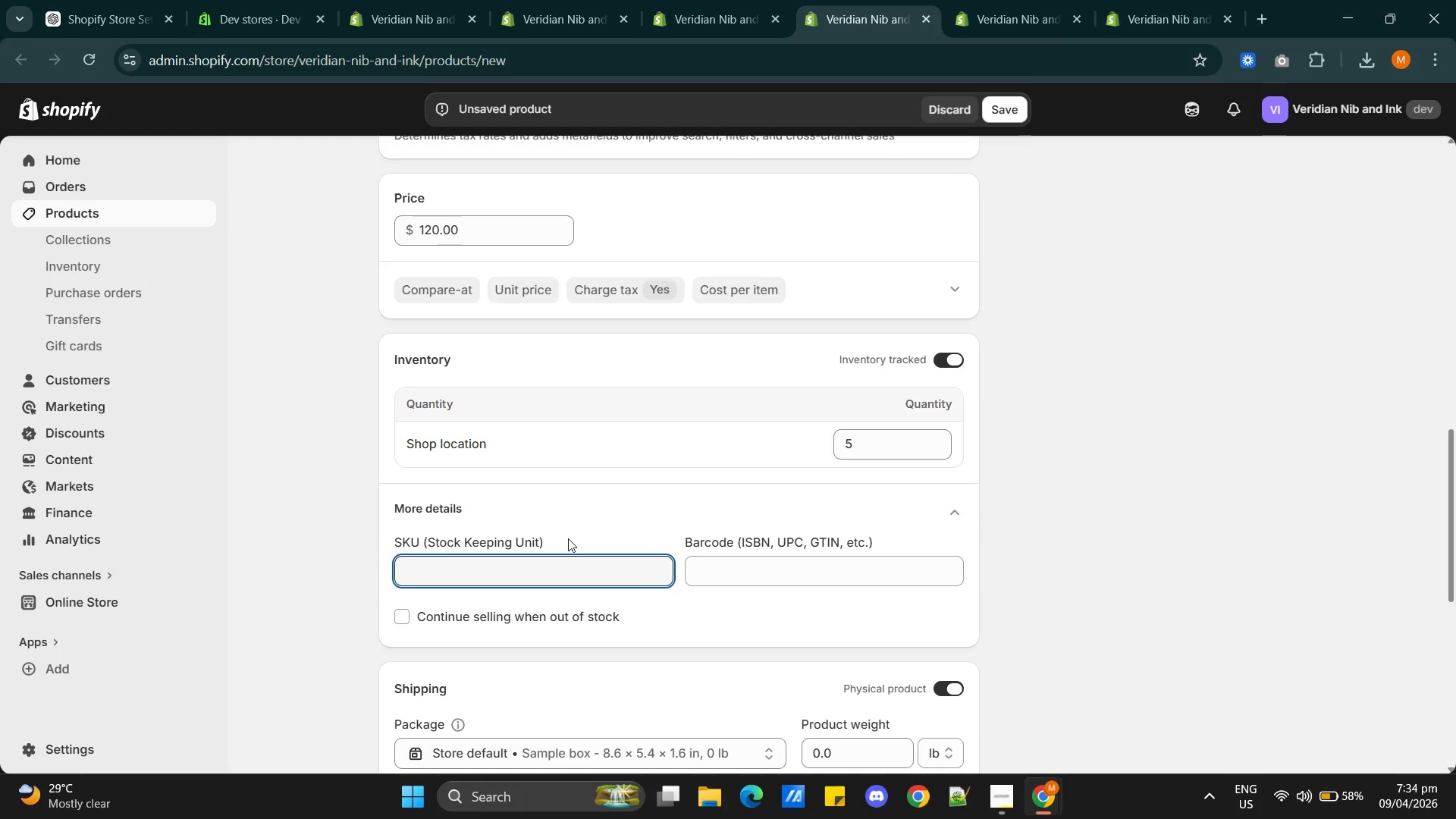 
key(Alt+AltLeft)
 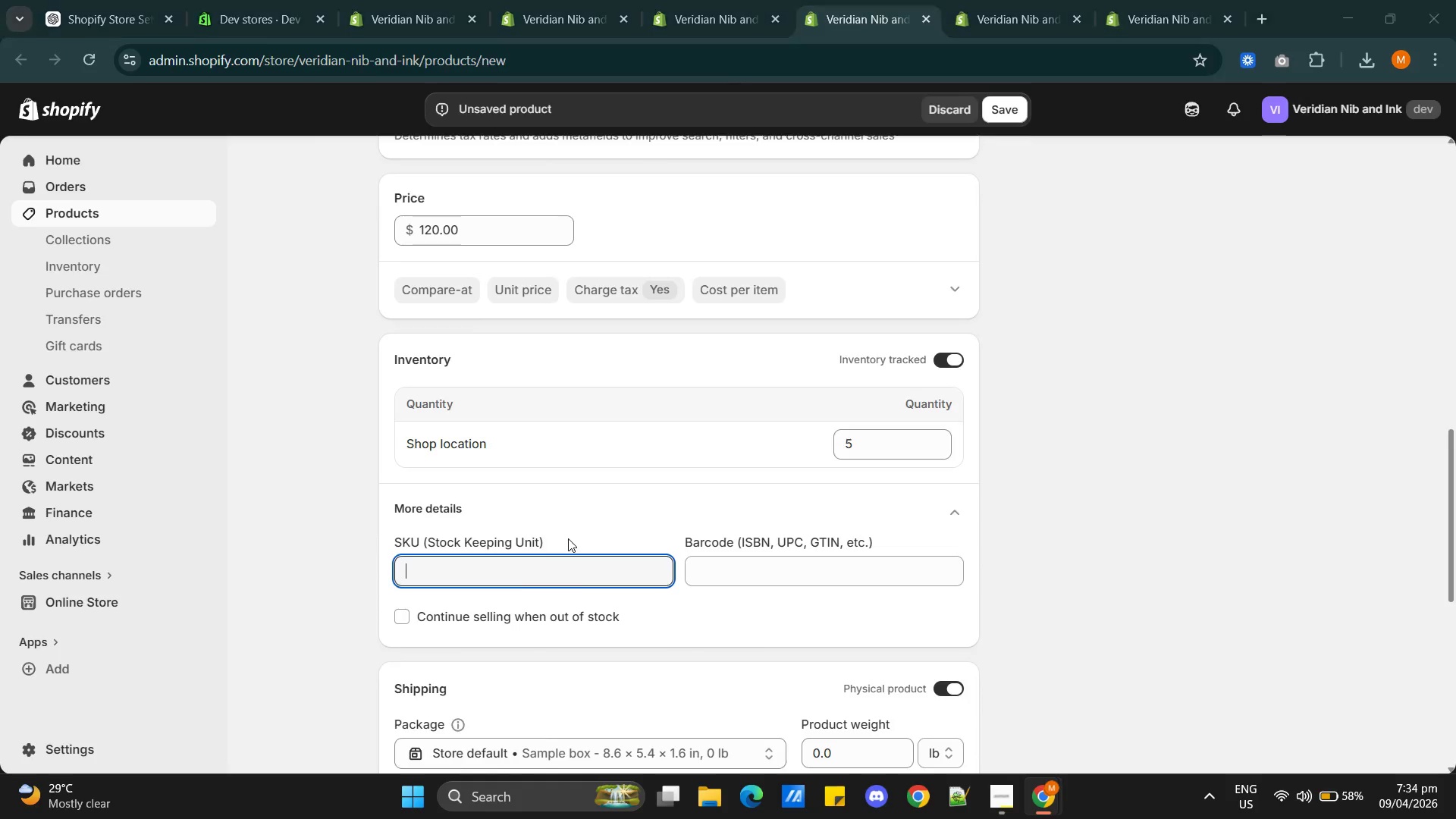 
key(Alt+Tab)
 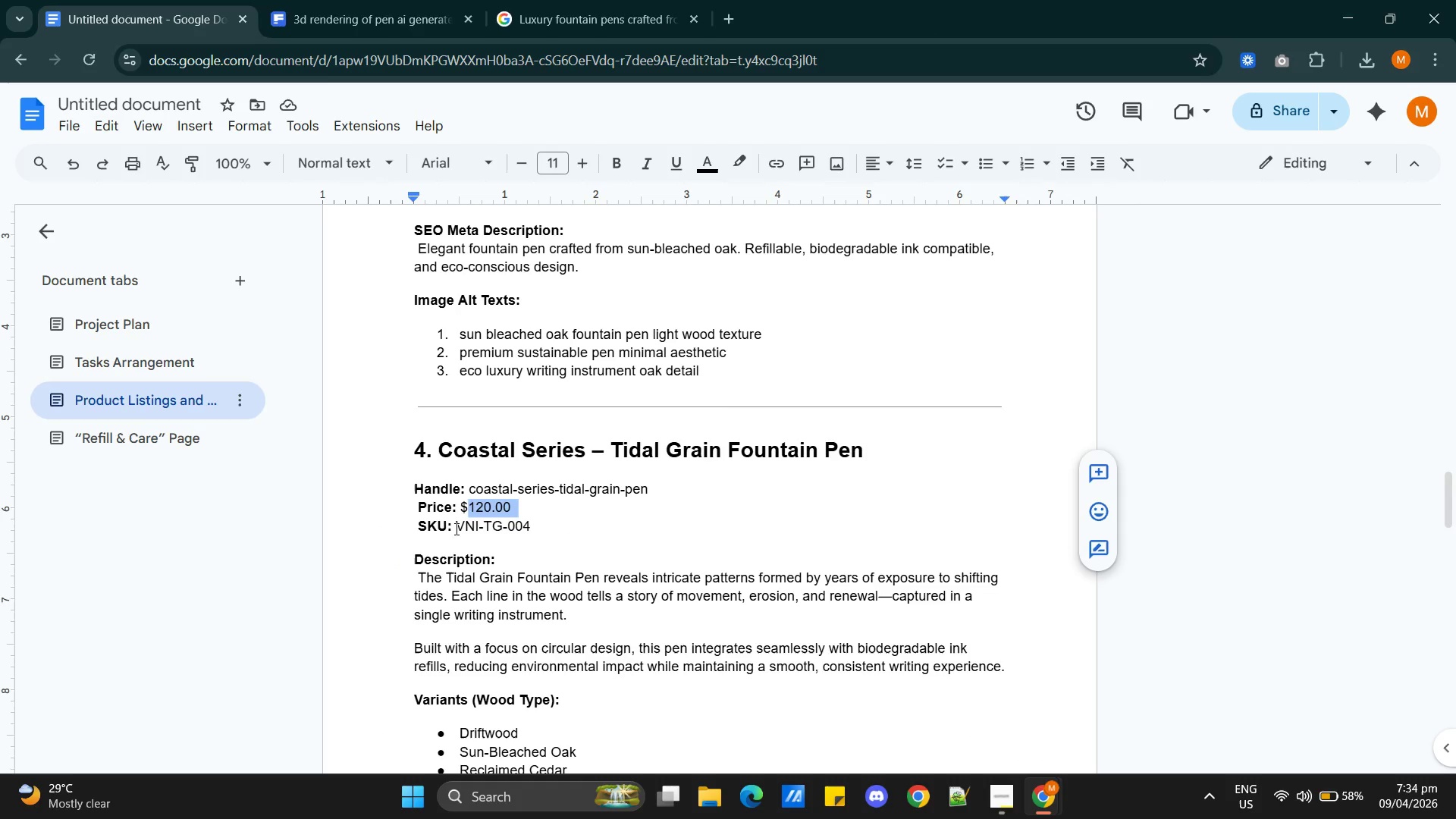 
left_click_drag(start_coordinate=[457, 526], to_coordinate=[533, 525])
 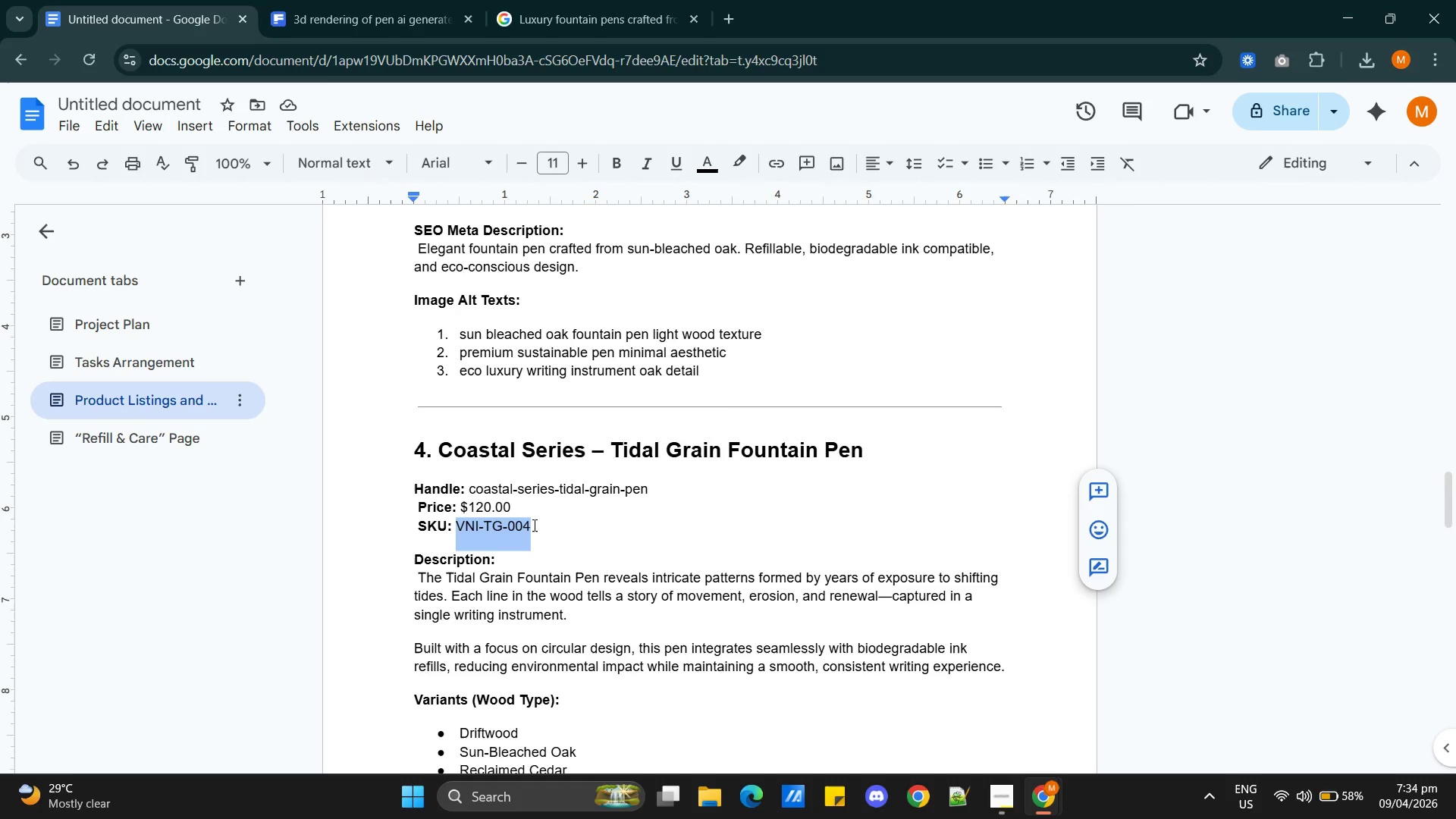 
key(Control+C)
 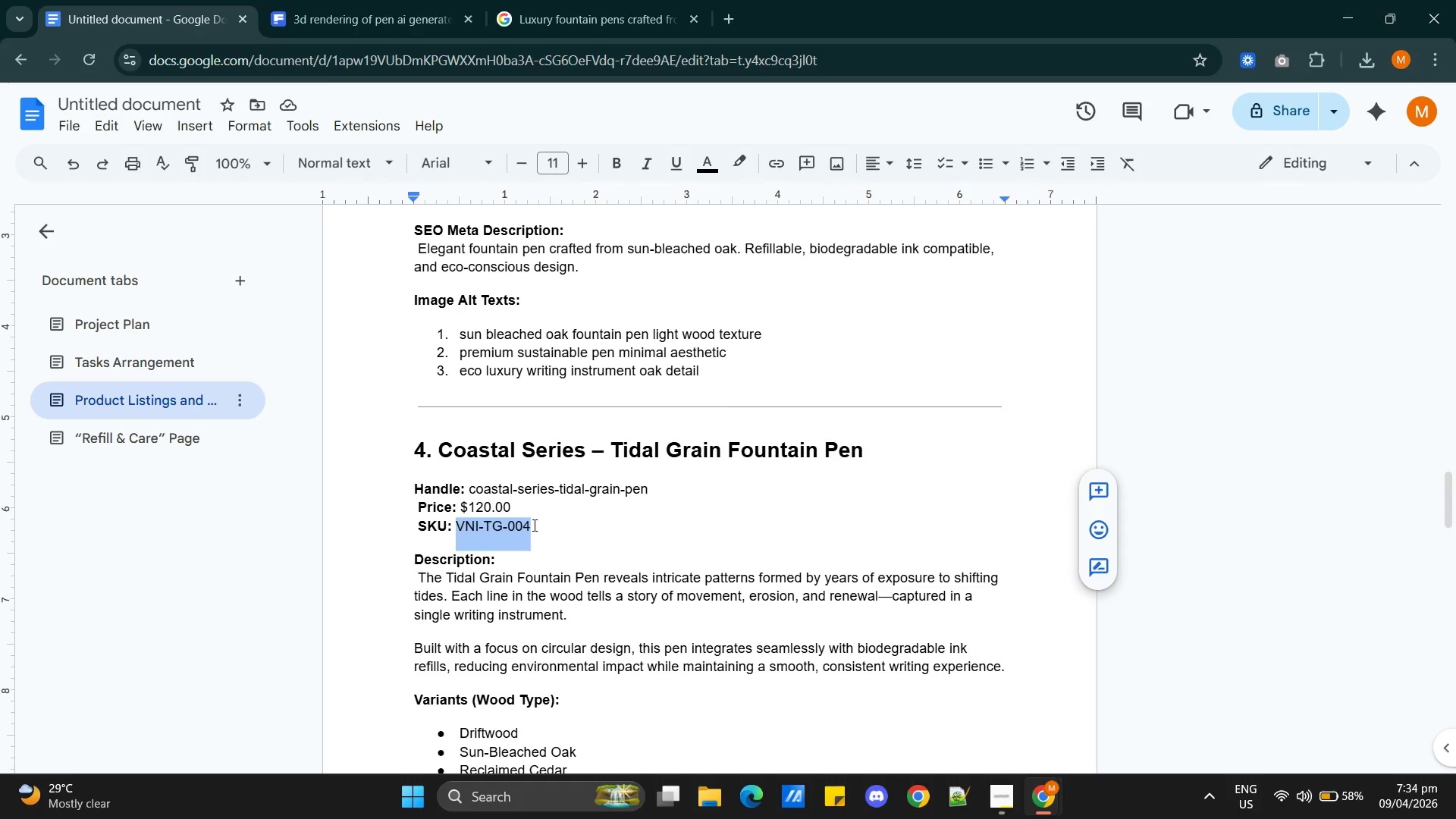 
key(Alt+Tab)
 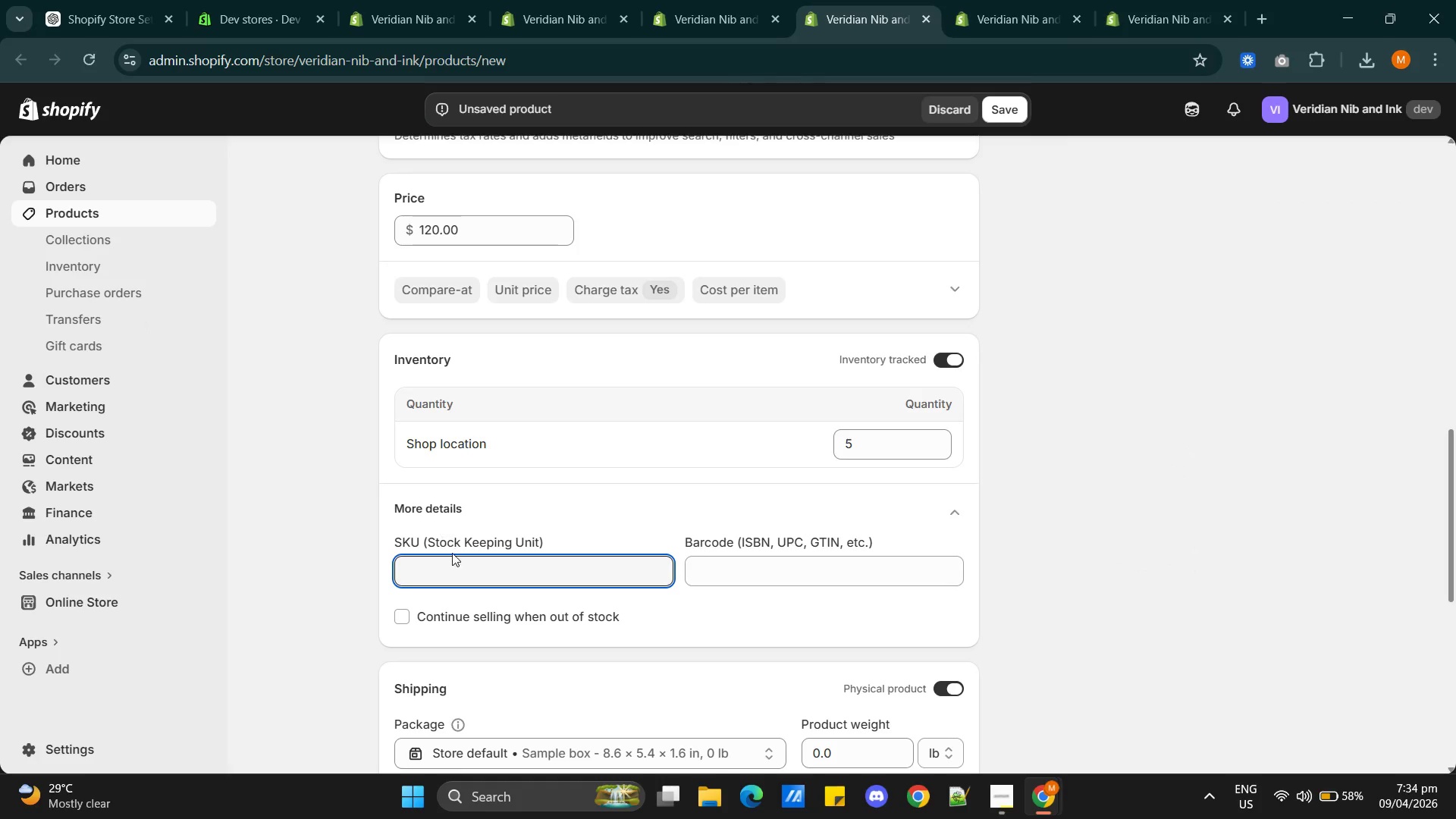 
left_click([438, 574])
 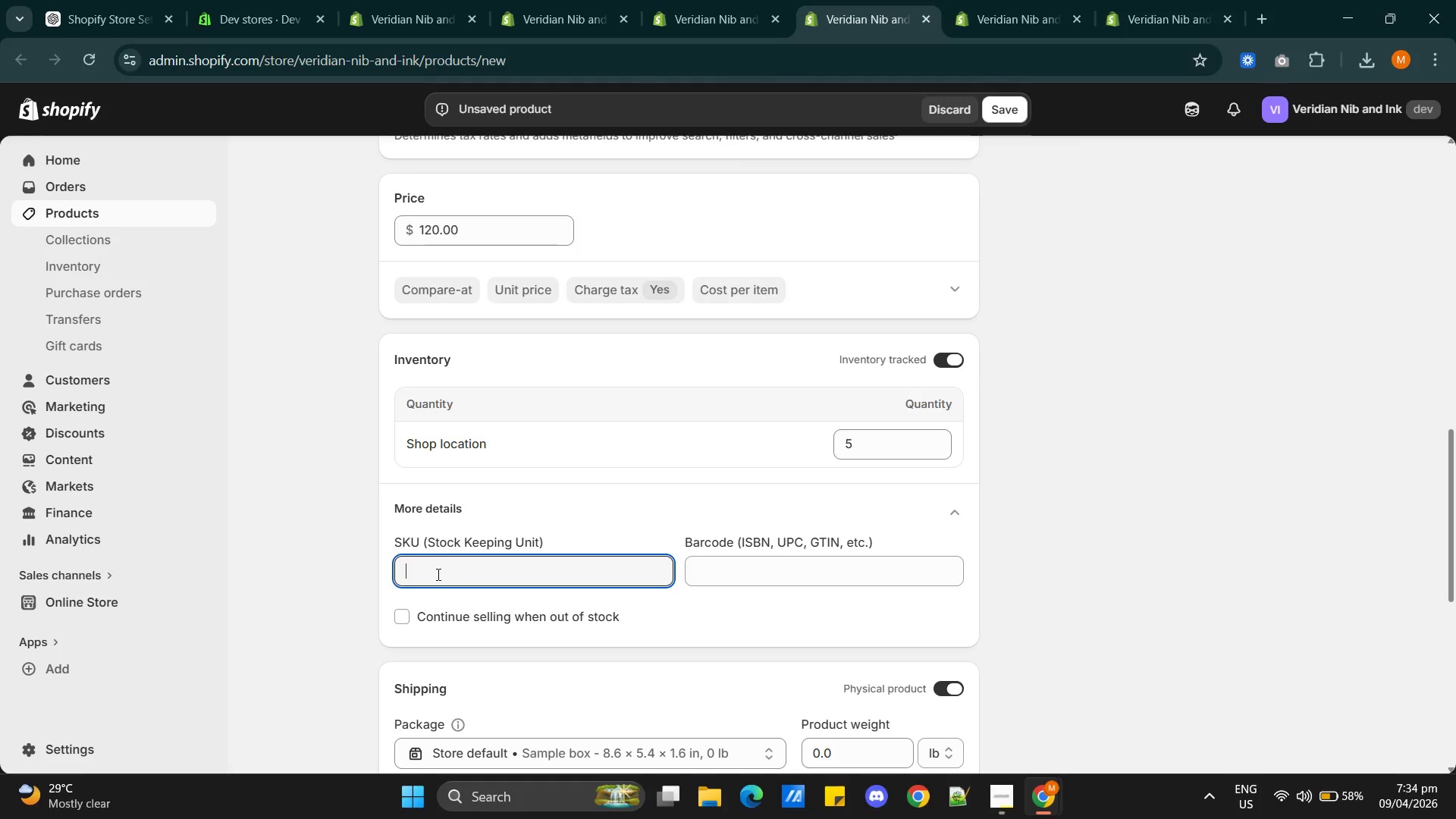 
key(Control+V)
 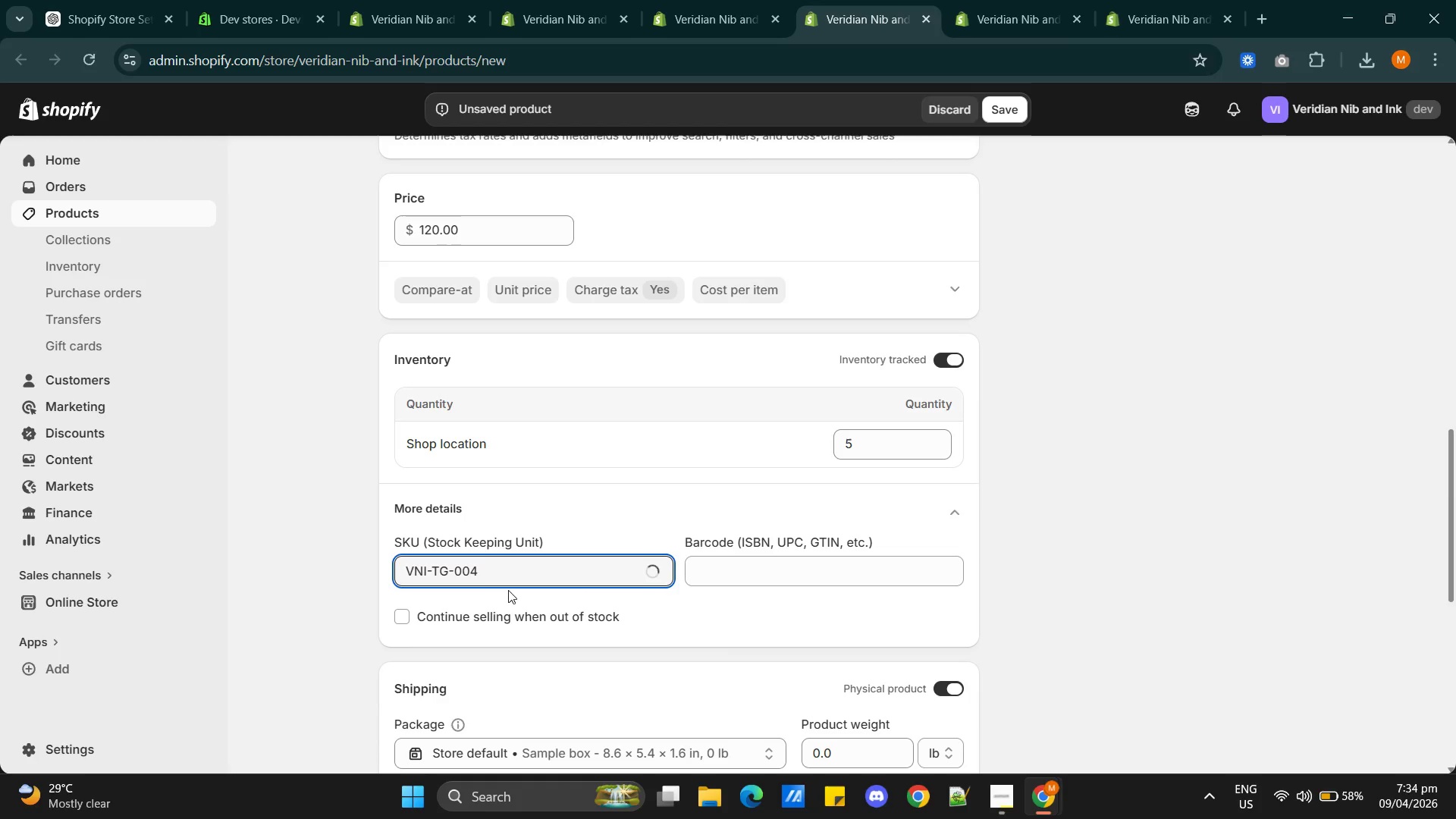 
scroll: coordinate [607, 596], scroll_direction: down, amount: 3.0
 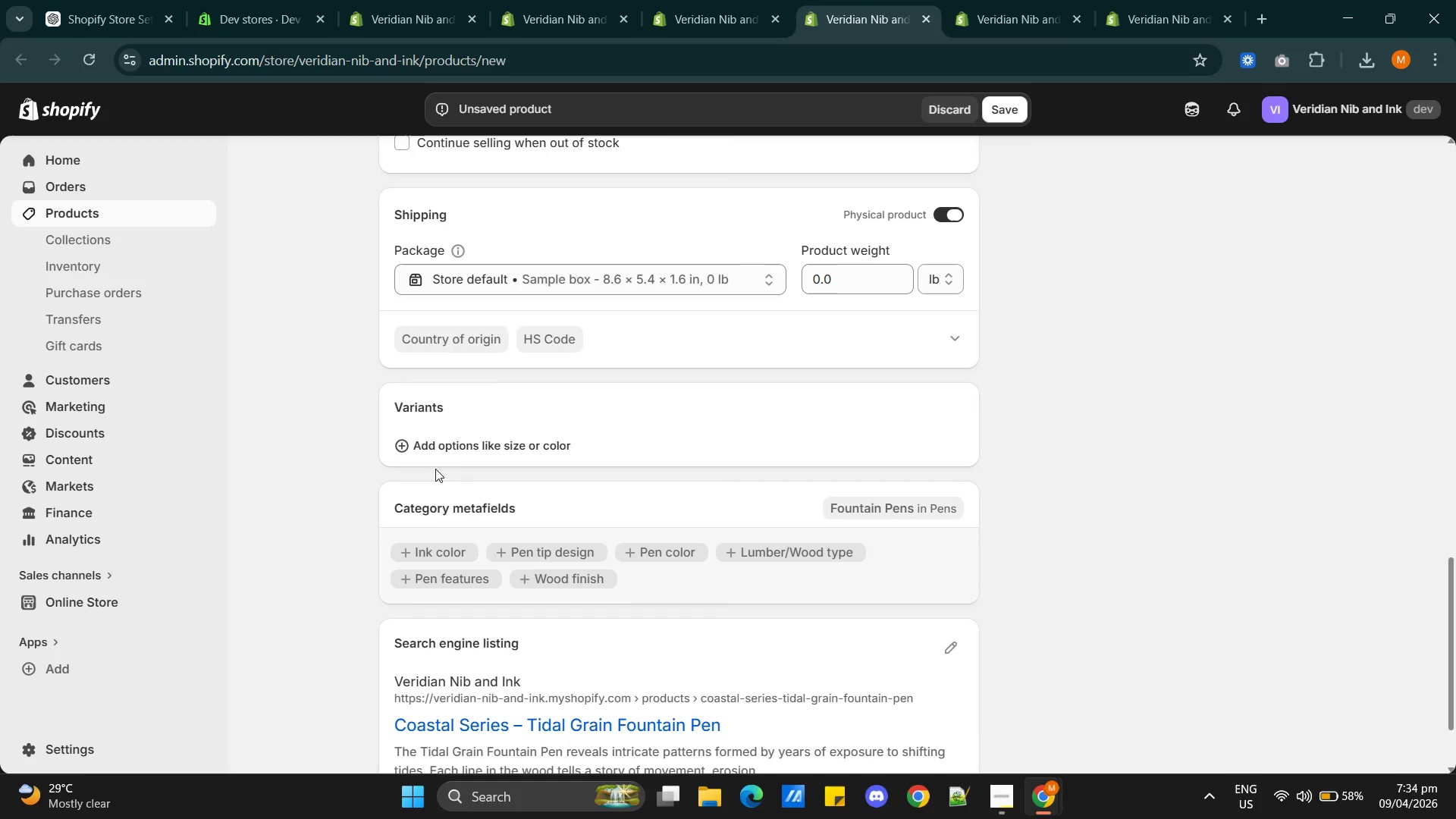 
left_click([395, 449])
 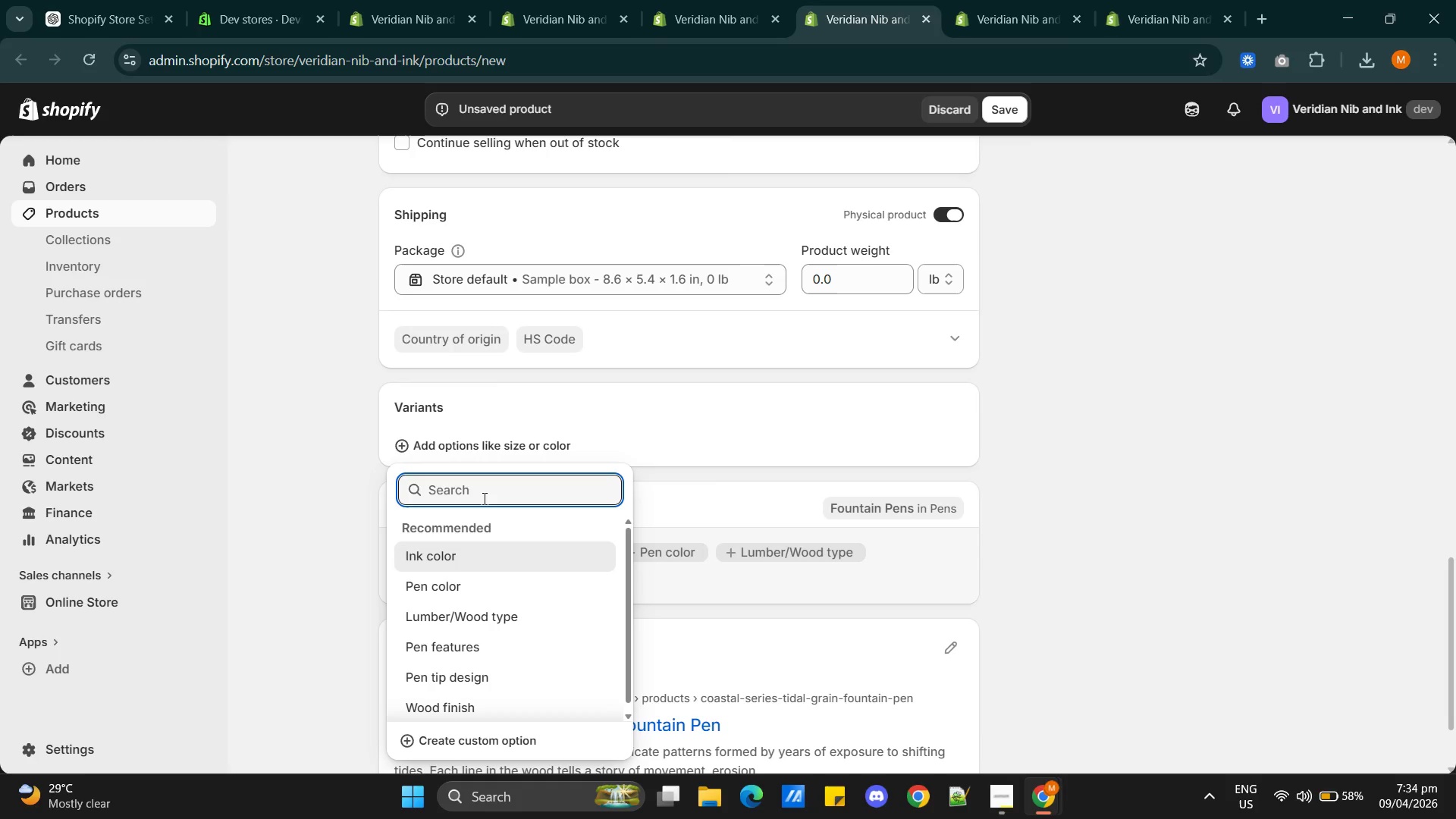 
key(Alt+AltLeft)
 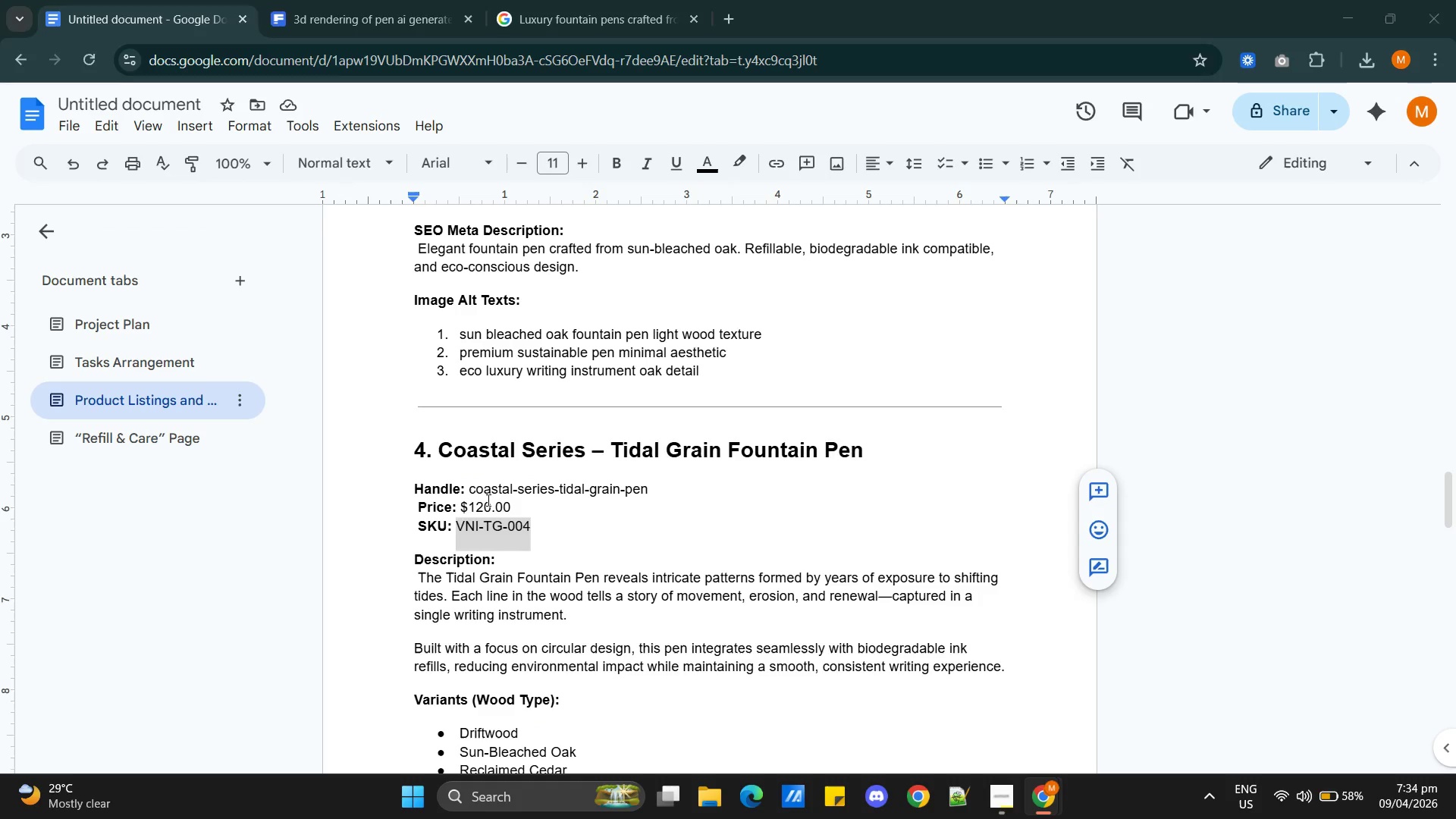 
key(Alt+Tab)
 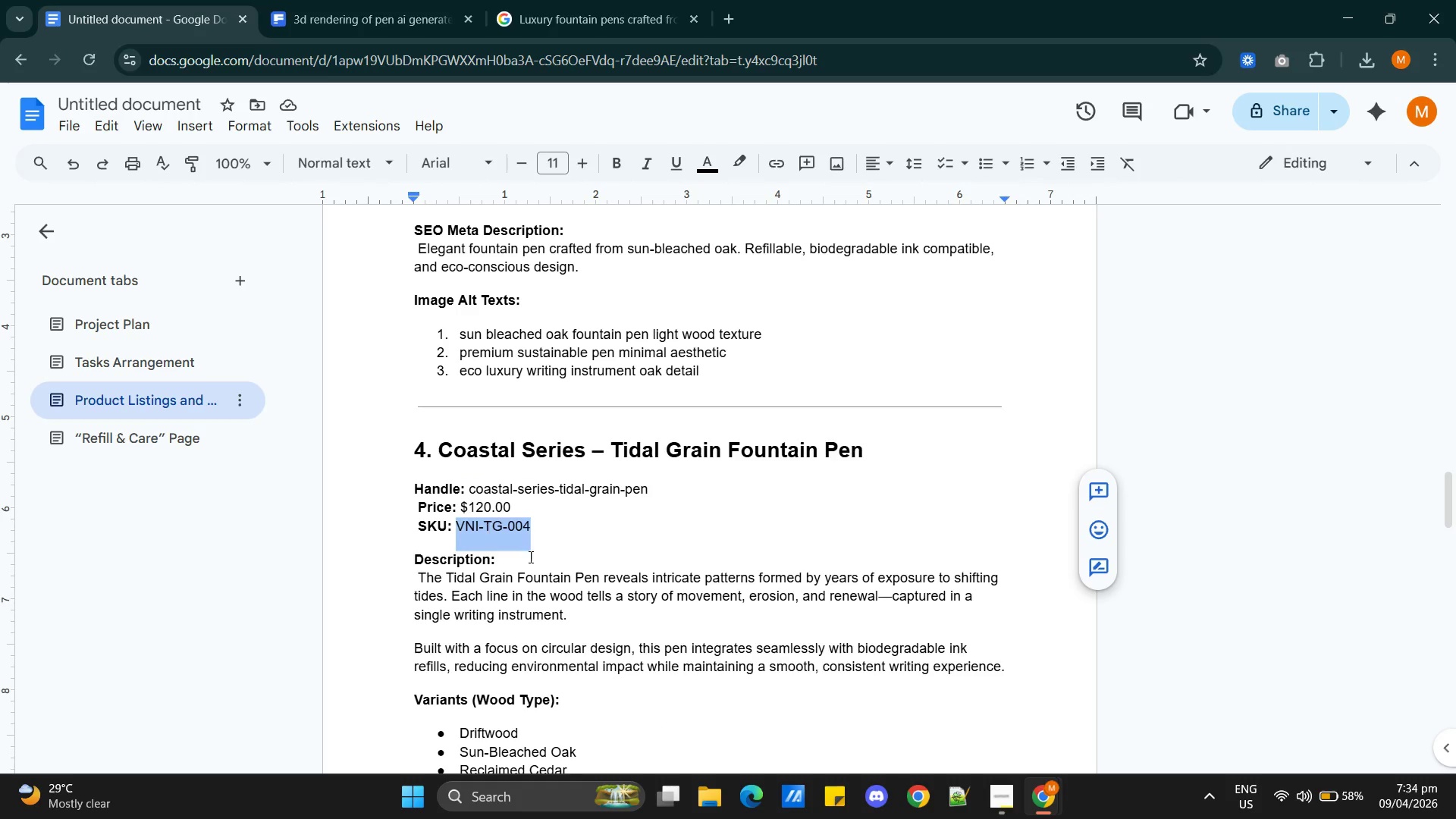 
scroll: coordinate [538, 568], scroll_direction: down, amount: 2.0
 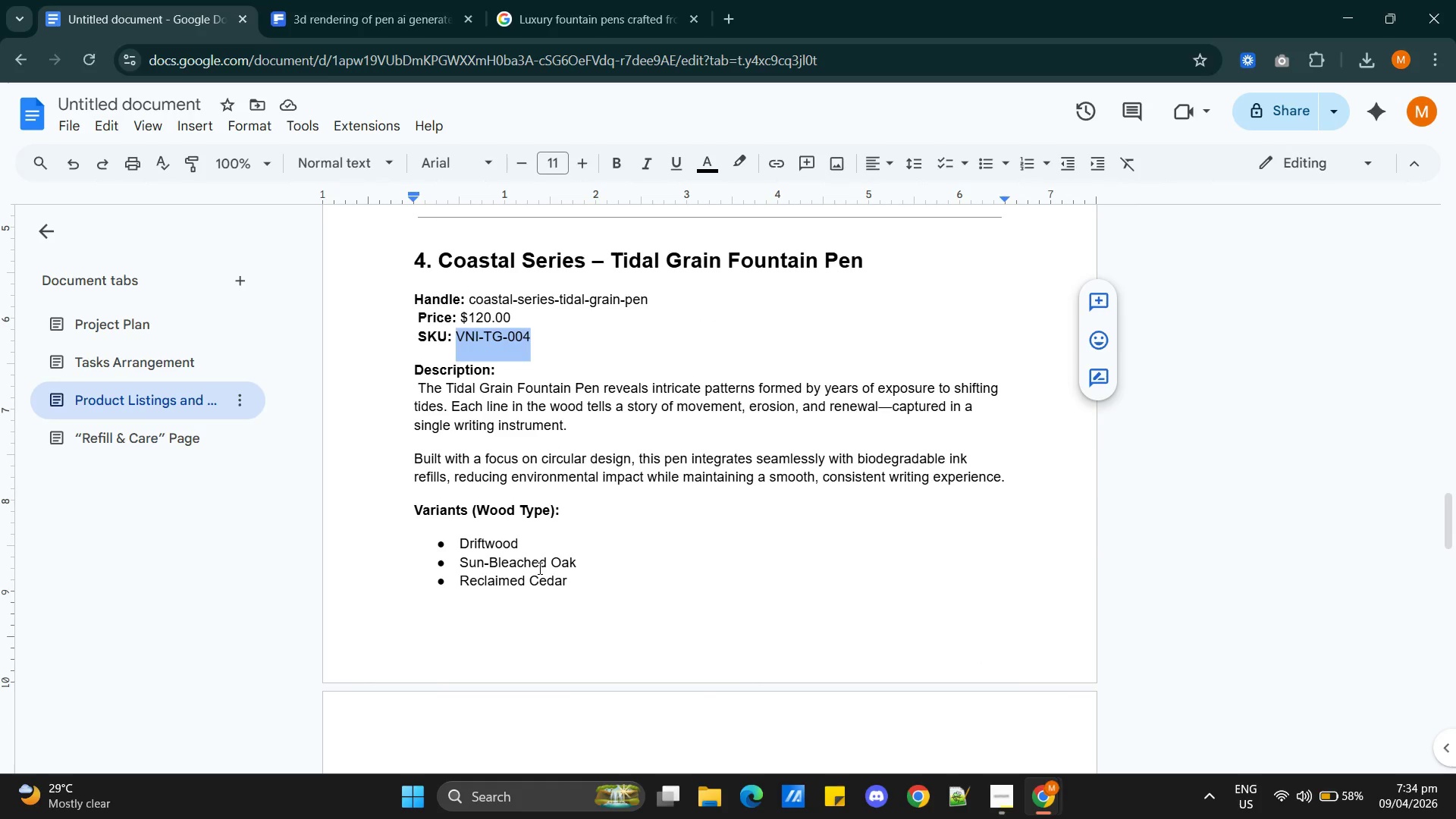 
key(Alt+Tab)
 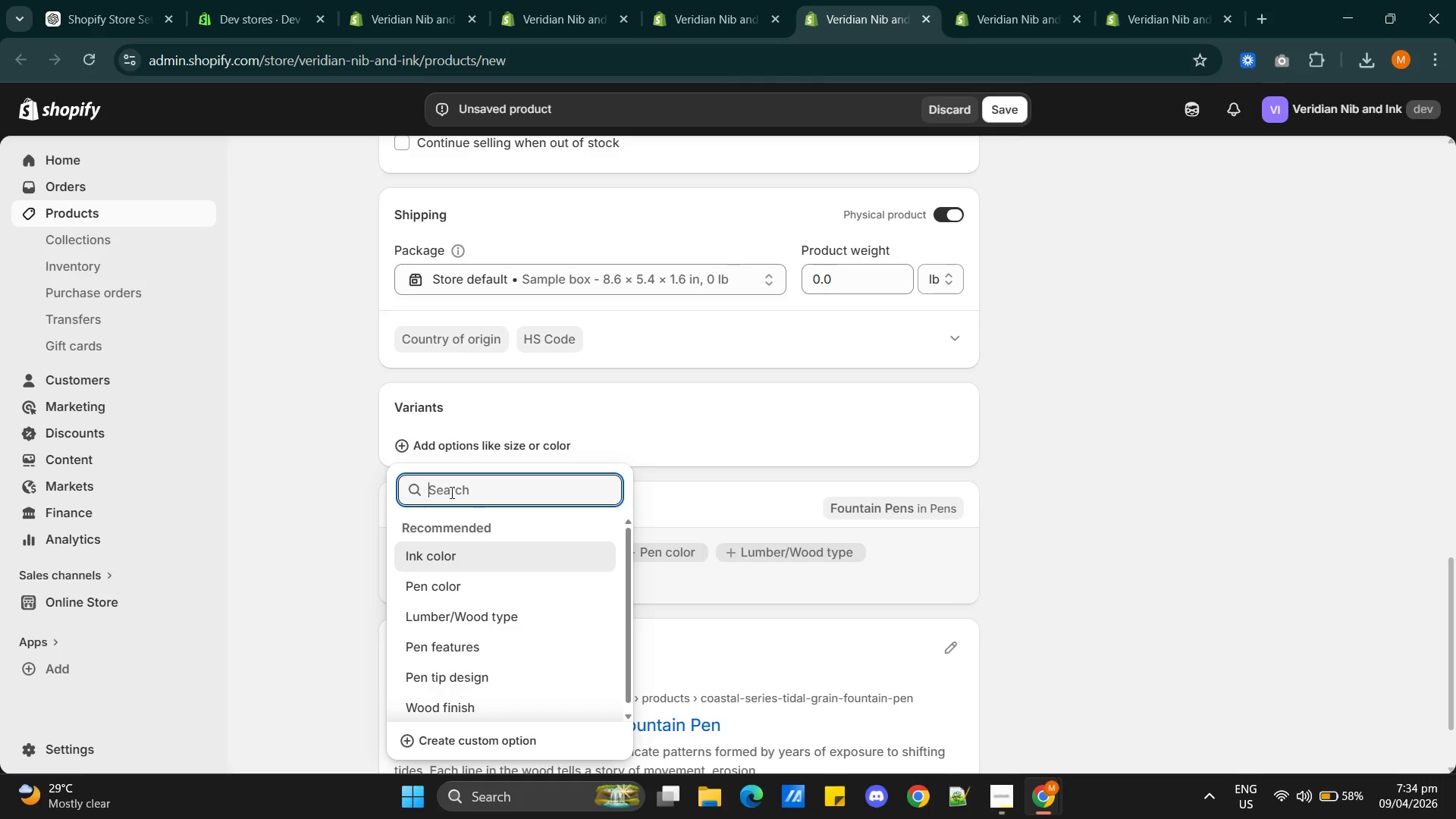 
left_click([449, 491])
 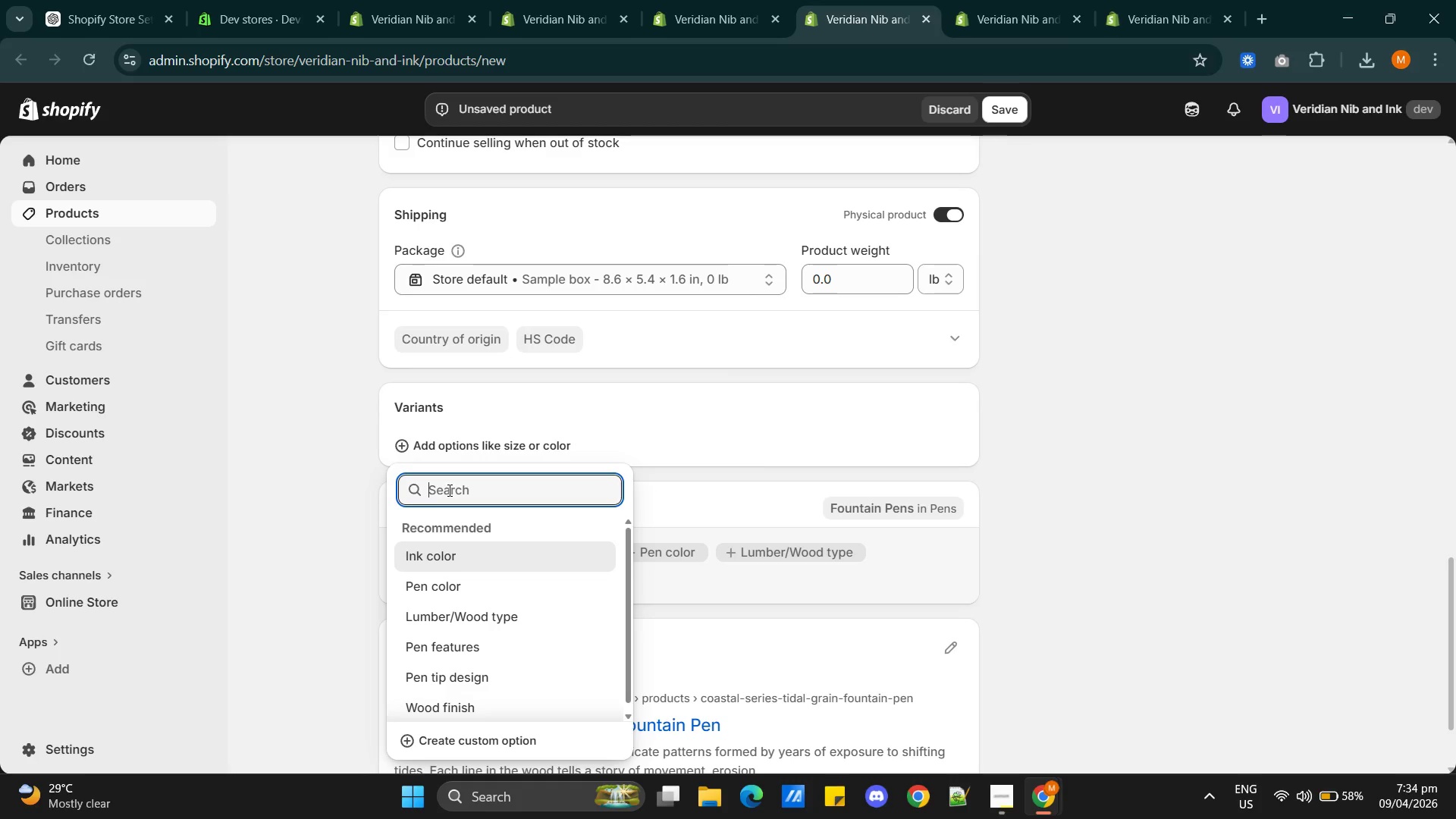 
type(Wood)
key(Backspace)
key(Backspace)
key(Backspace)
key(Backspace)
key(Backspace)
 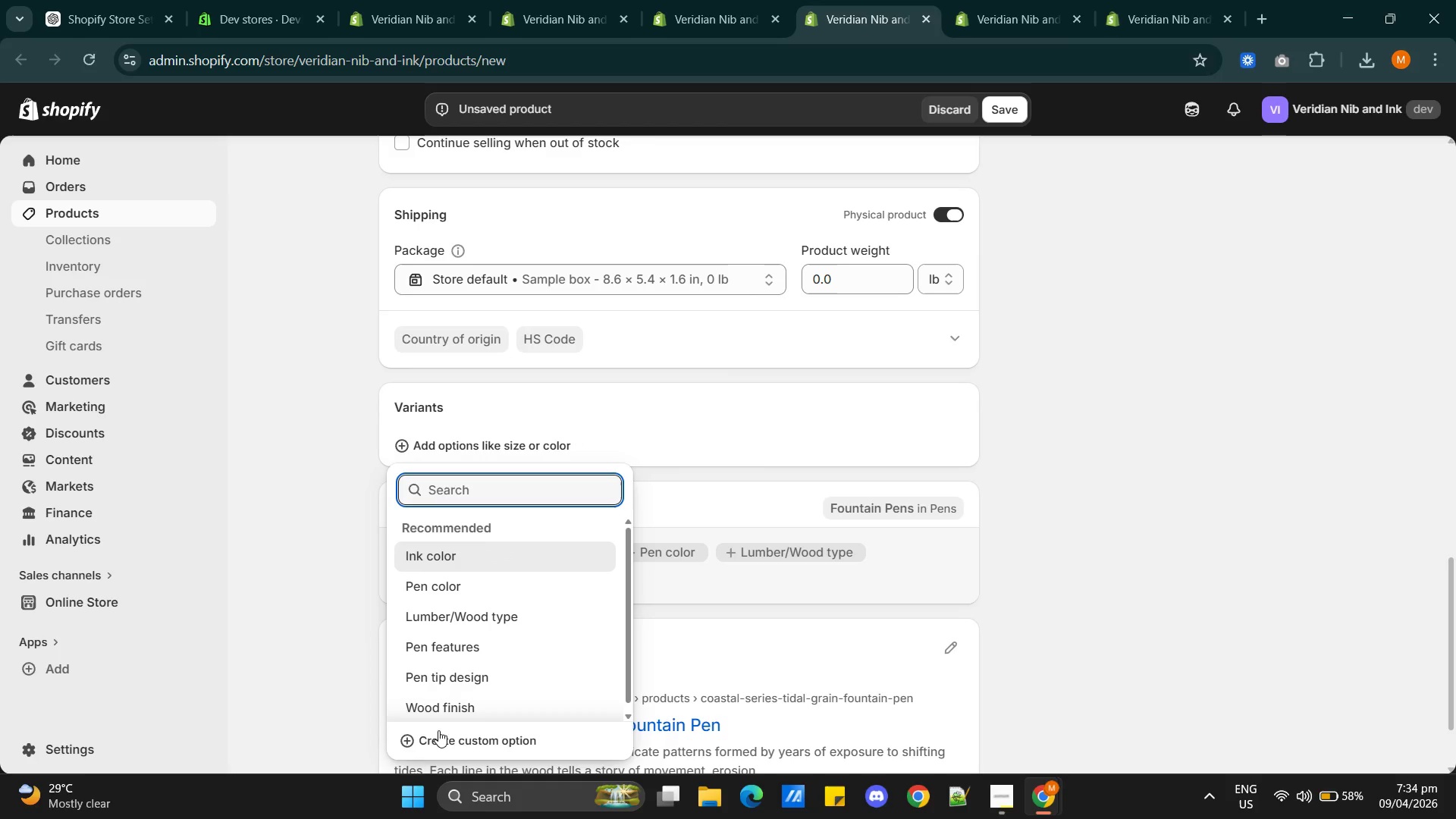 
left_click([470, 741])
 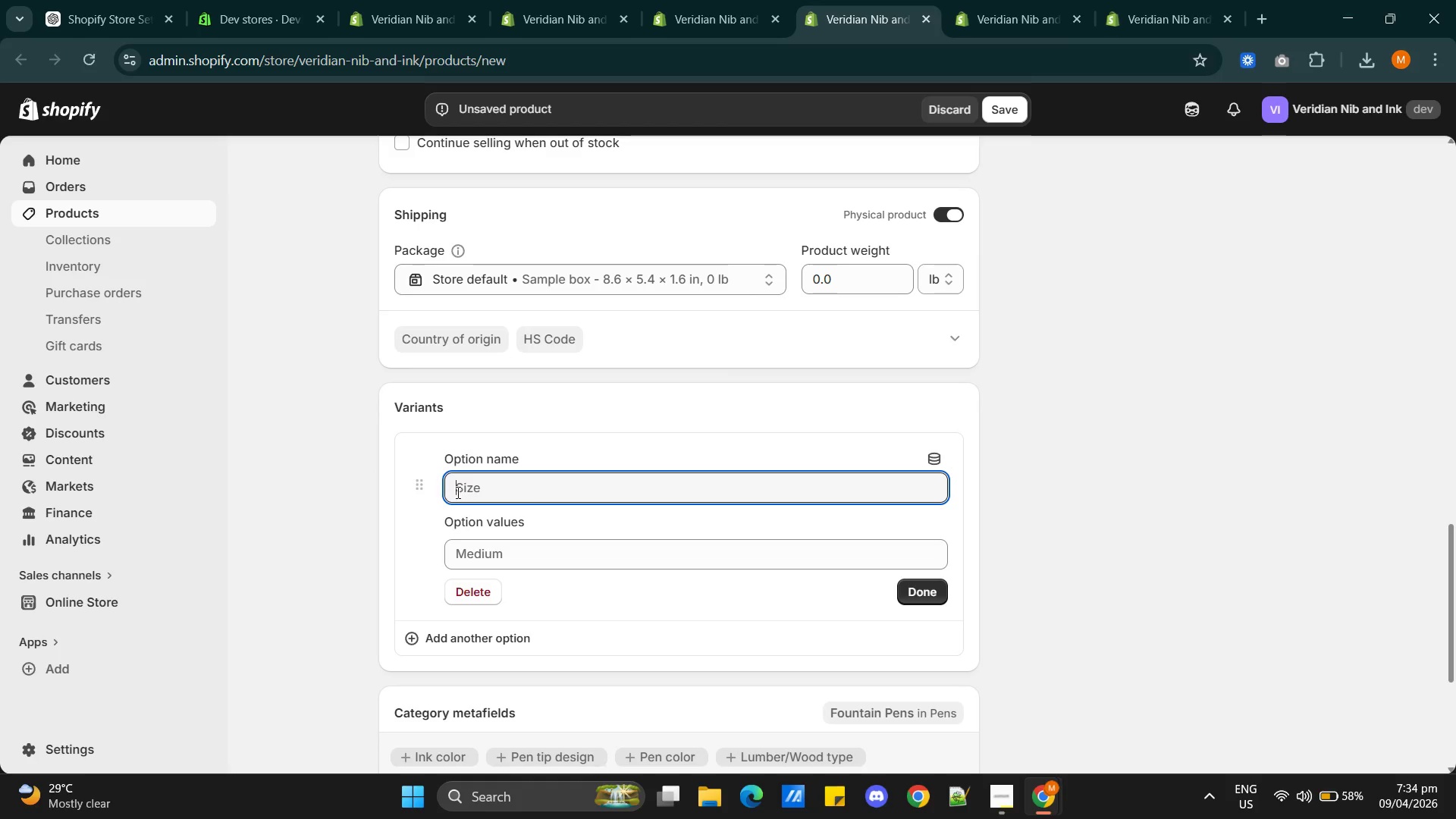 
type(Wood Type)
 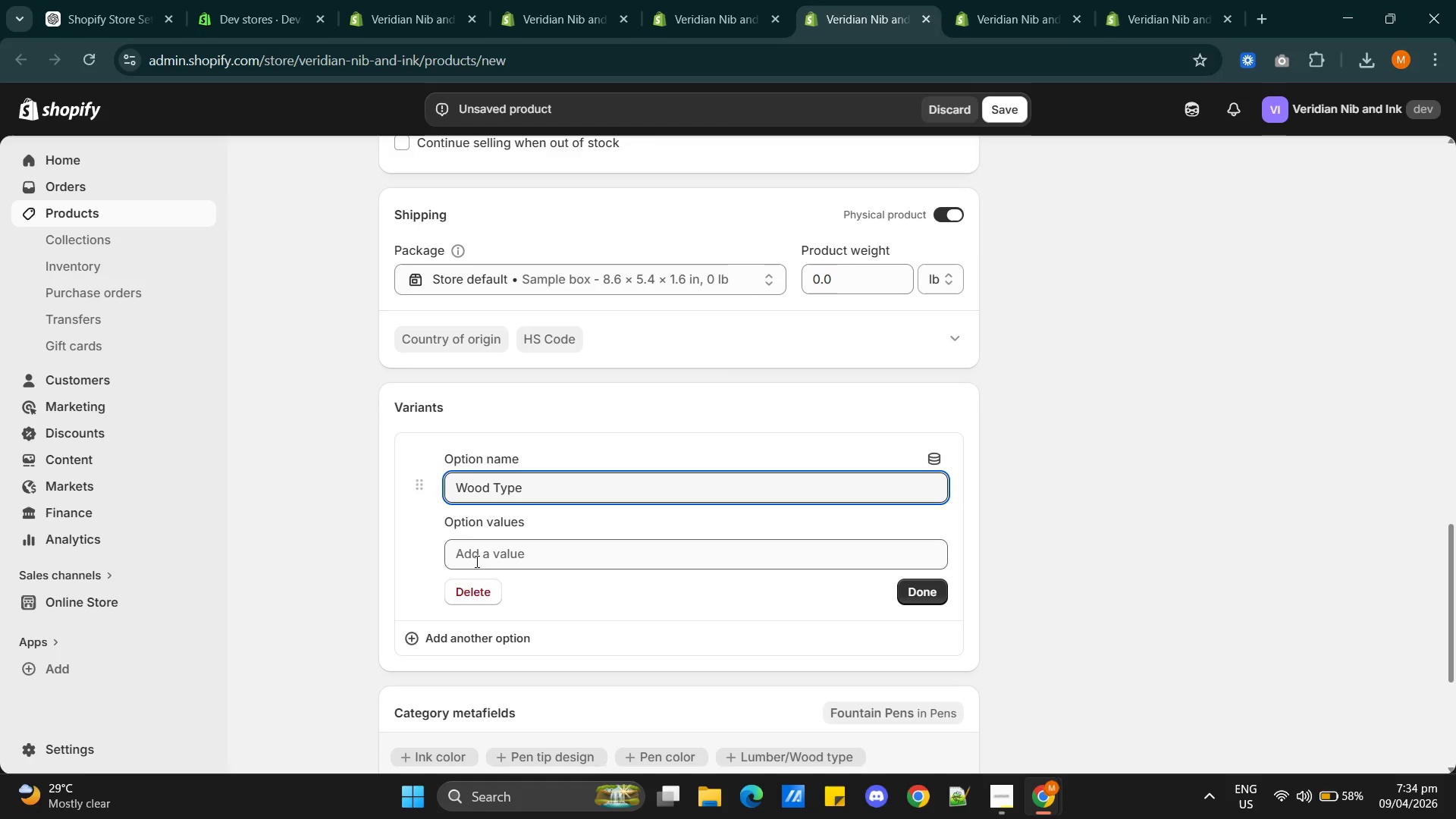 
left_click([483, 562])
 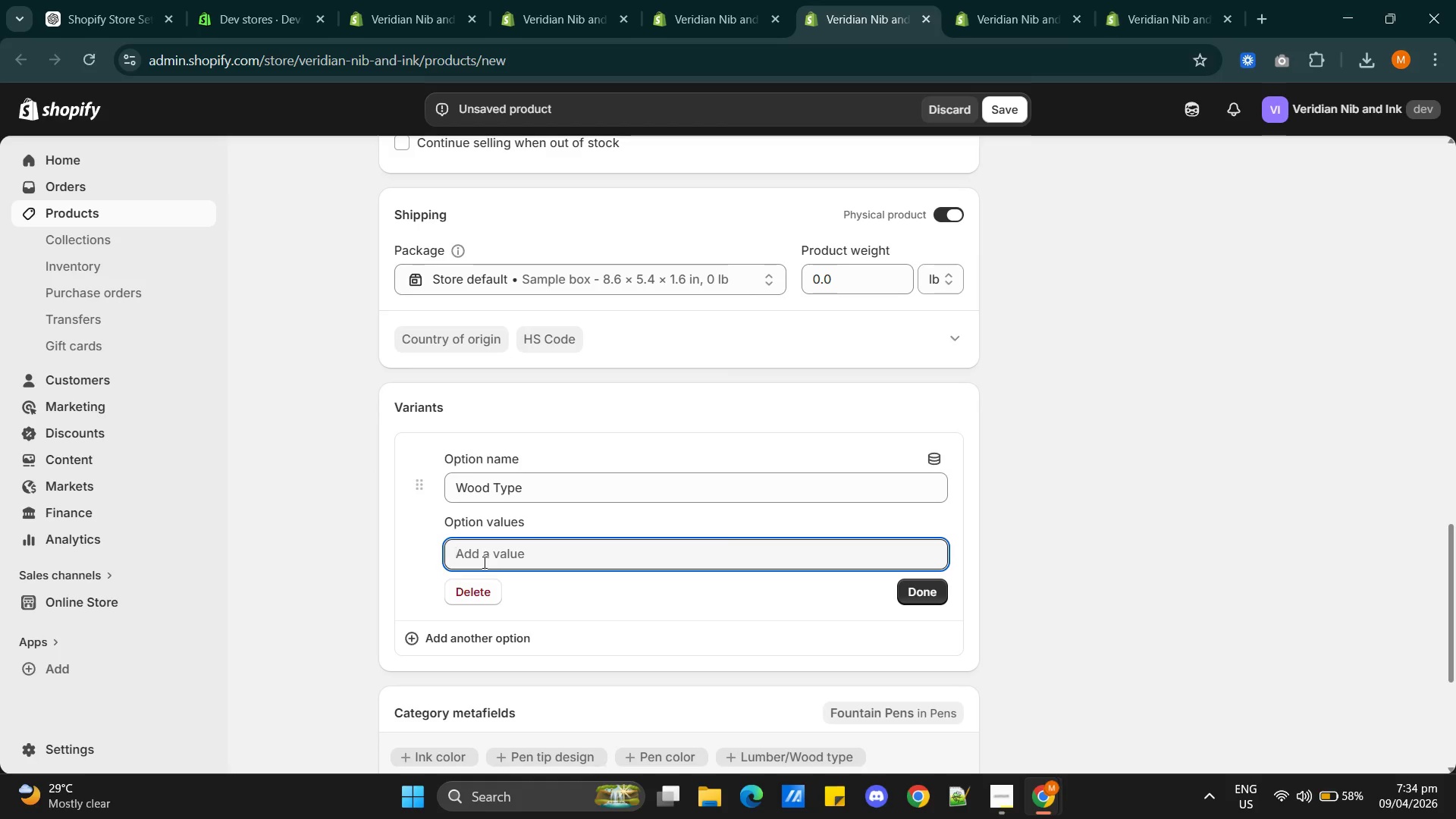 
key(Alt+AltLeft)
 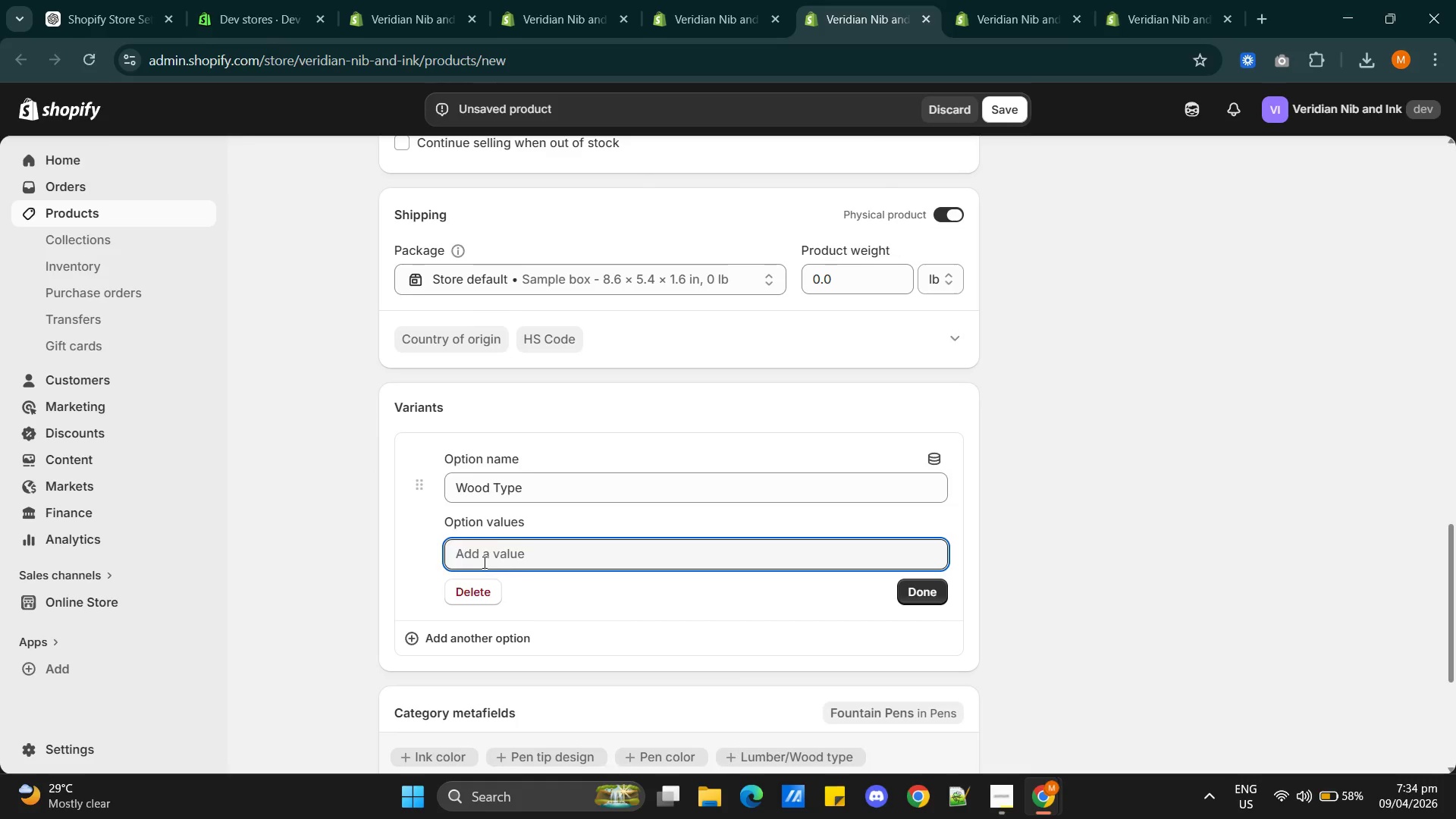 
key(Alt+Tab)
 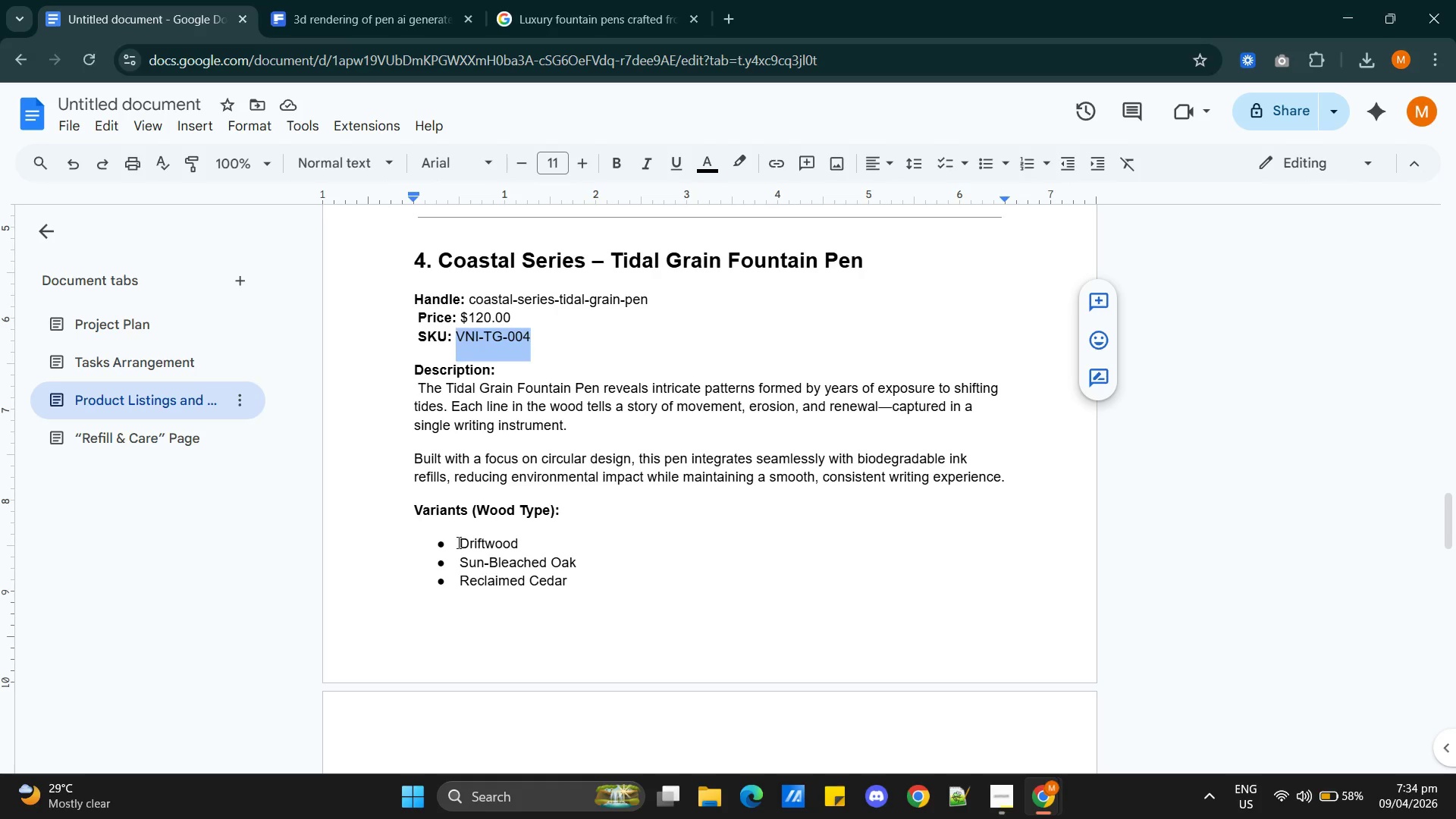 
left_click_drag(start_coordinate=[457, 542], to_coordinate=[524, 542])
 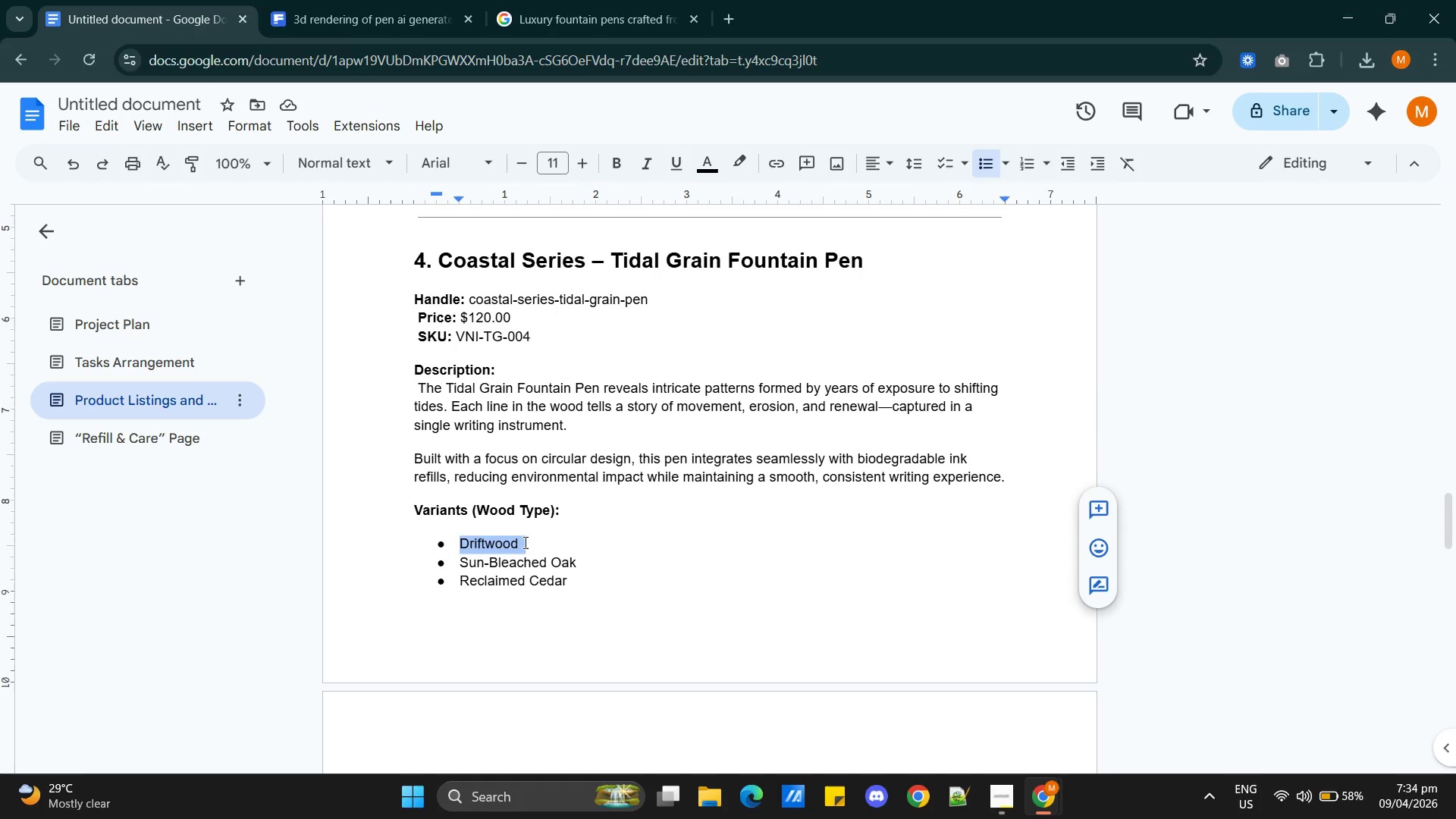 
key(Control+C)
 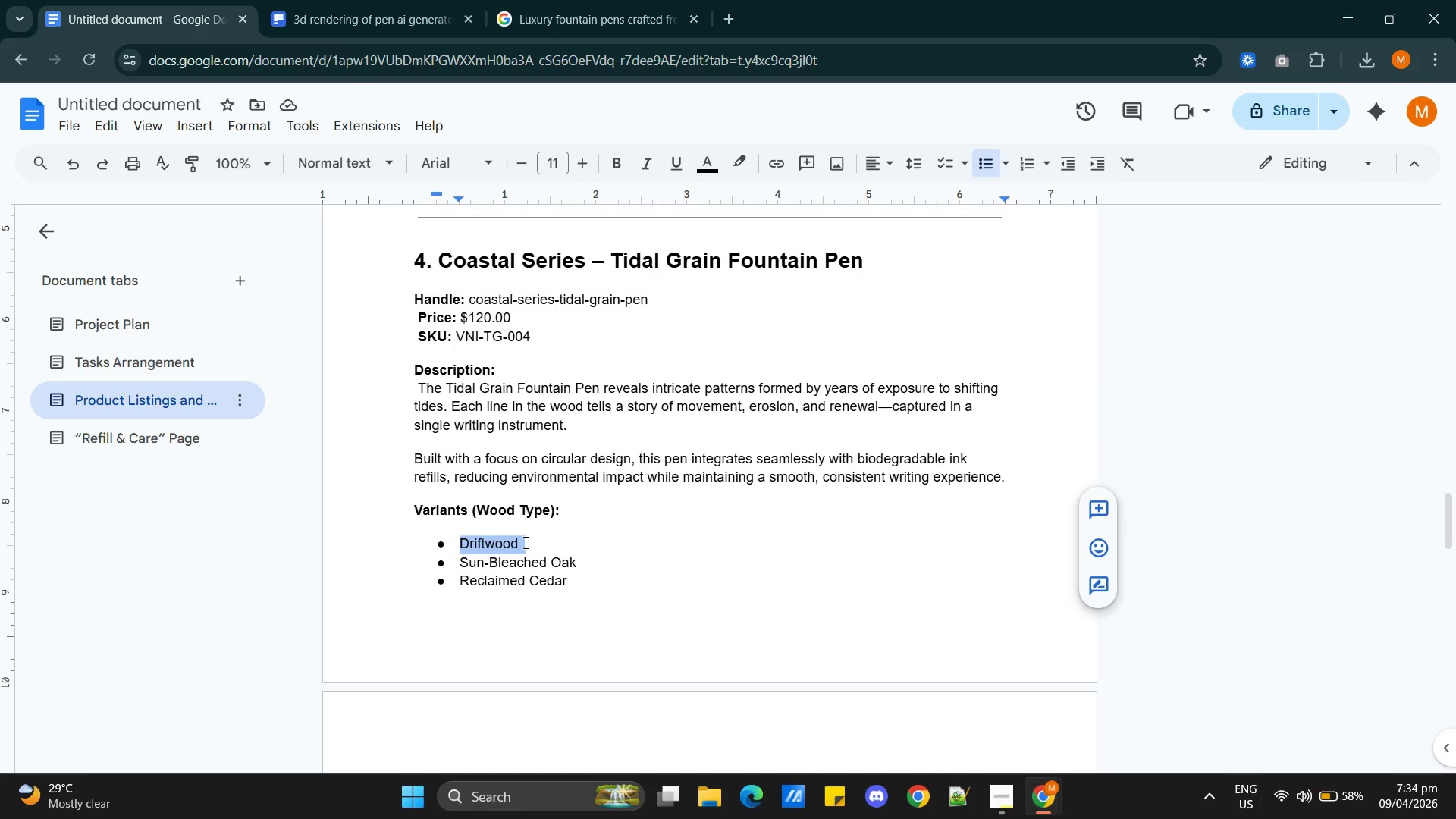 
key(Alt+AltLeft)
 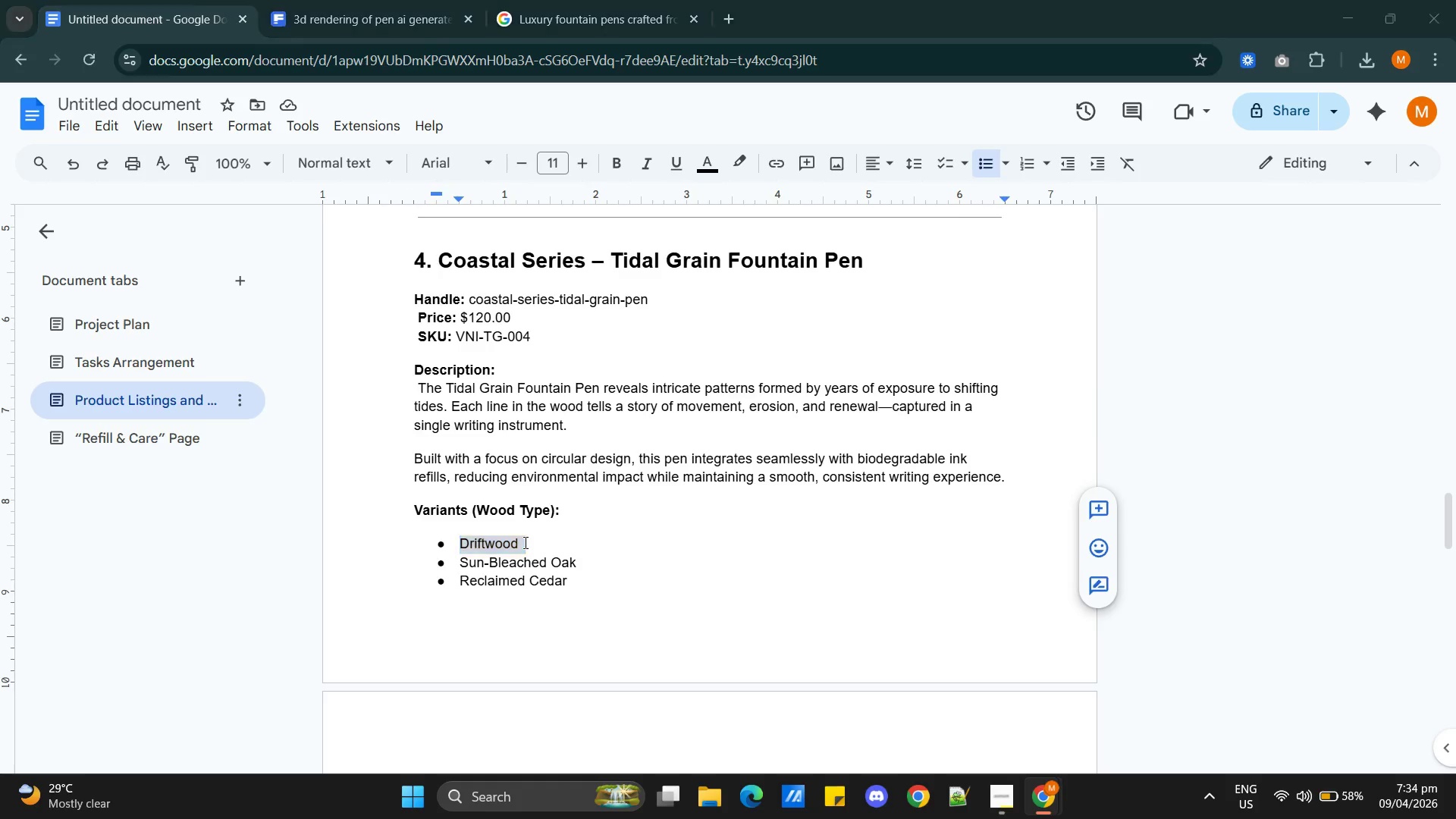 
key(Alt+Tab)
 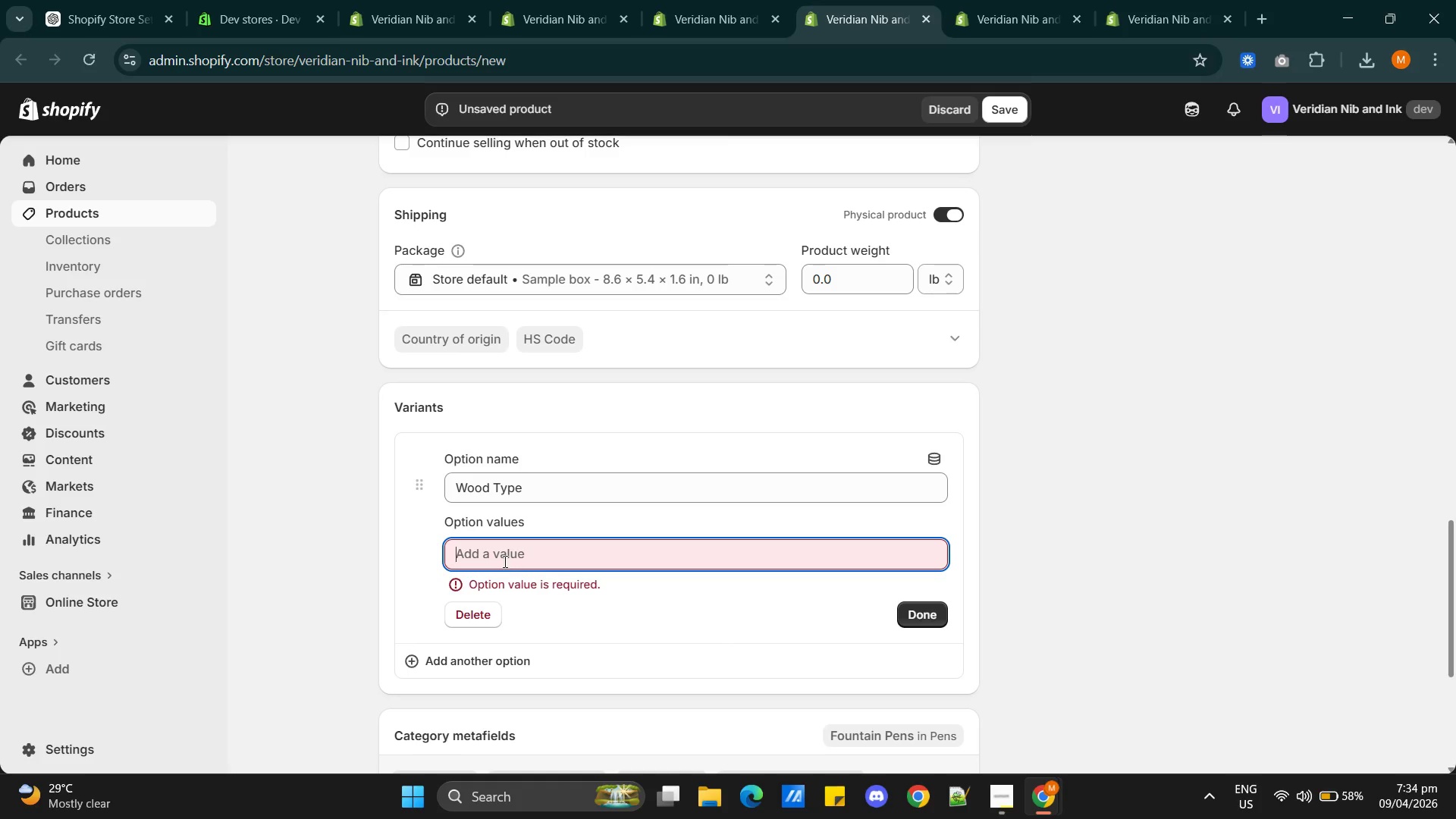 
left_click([501, 554])
 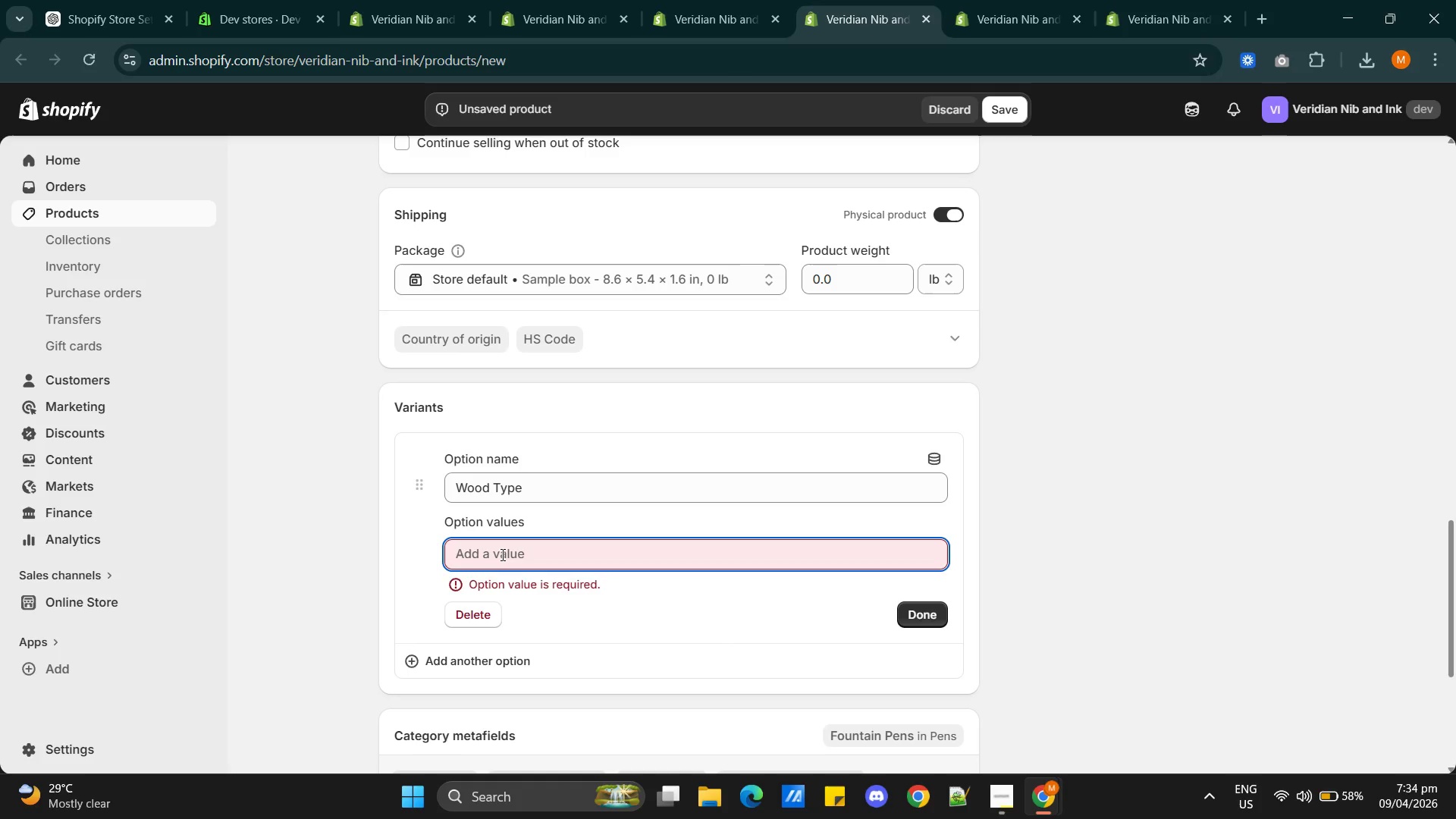 
key(Control+C)
 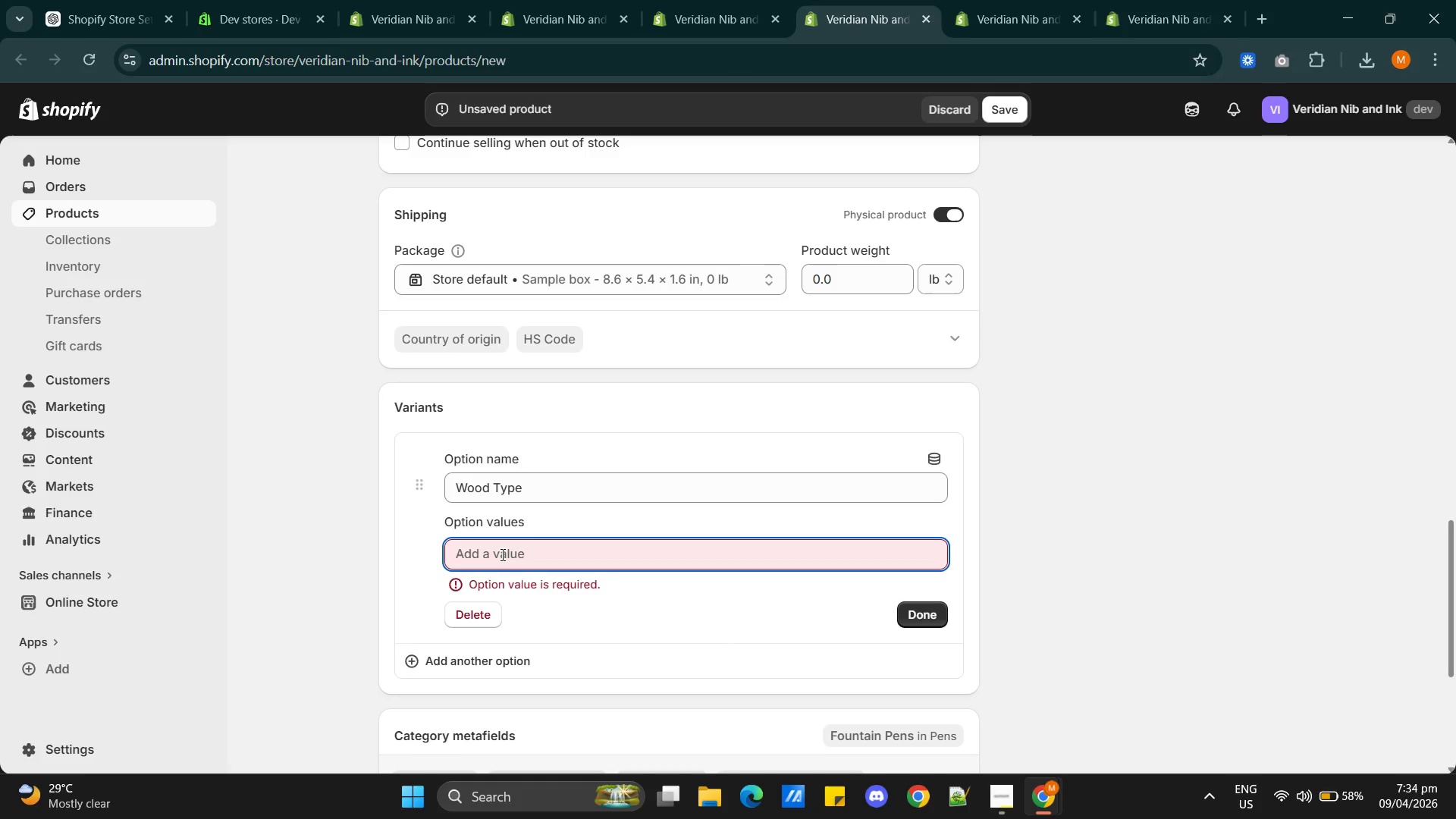 
key(Control+V)
 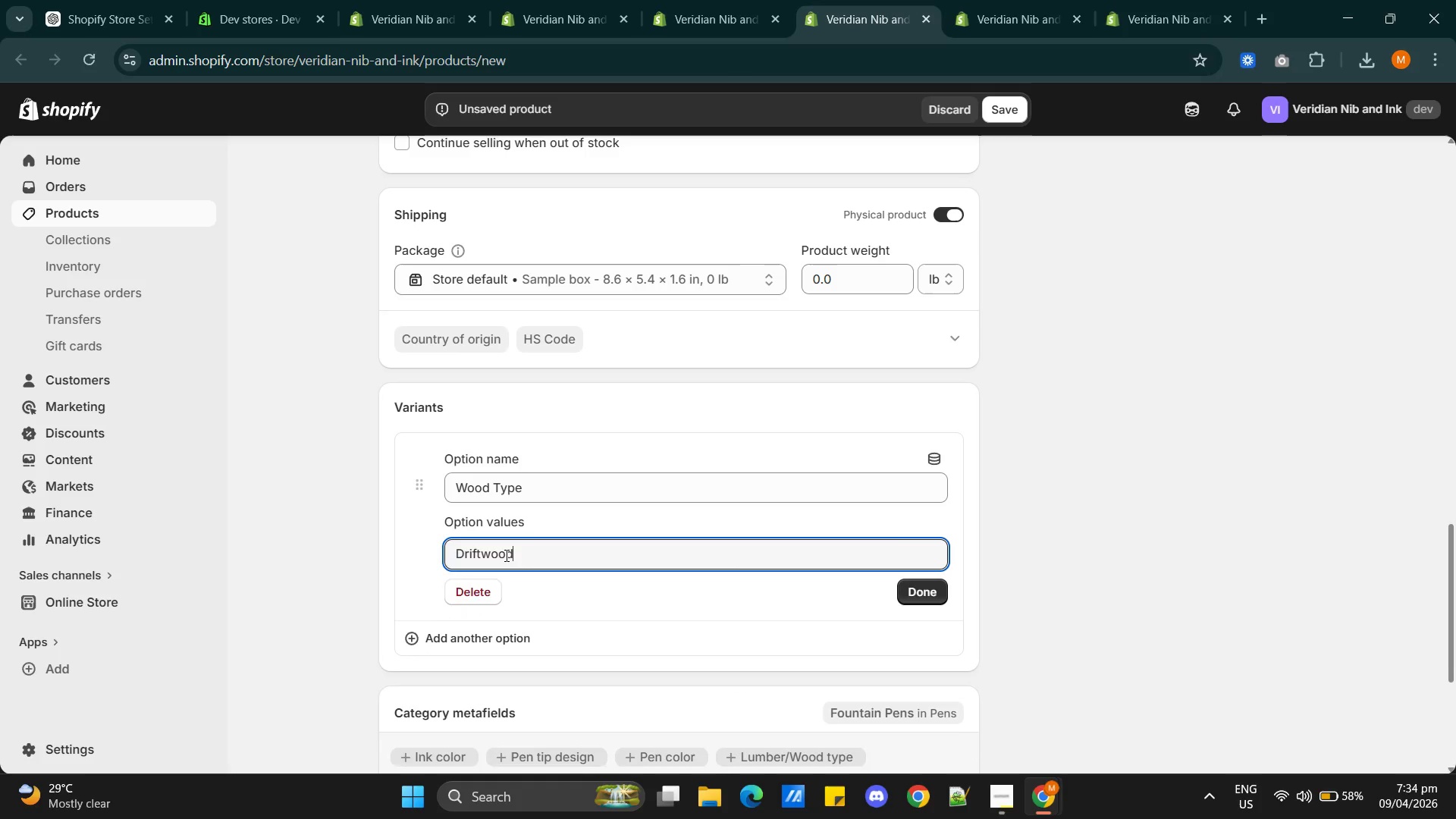 
key(Alt+AltLeft)
 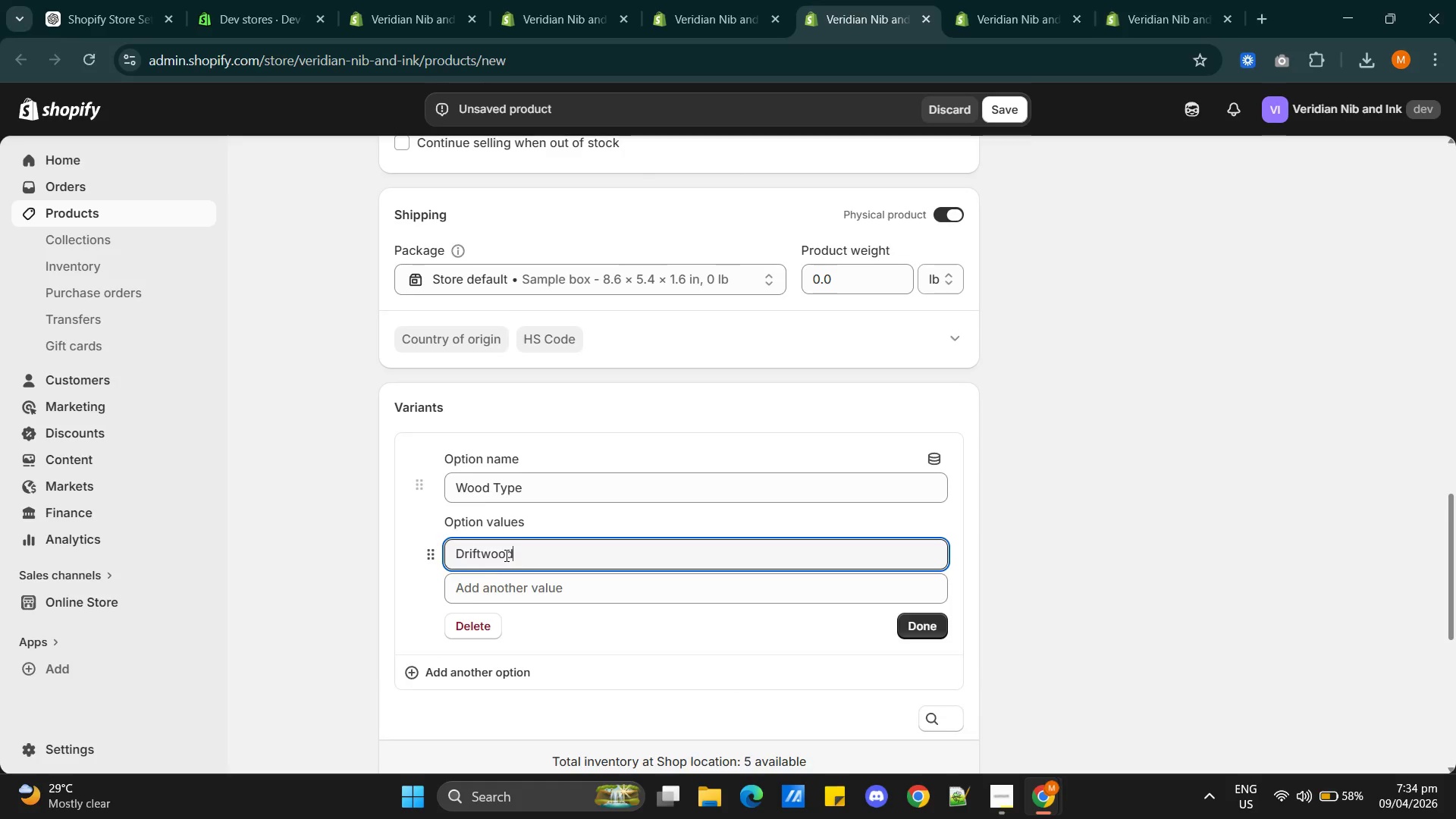 
key(Alt+Tab)
 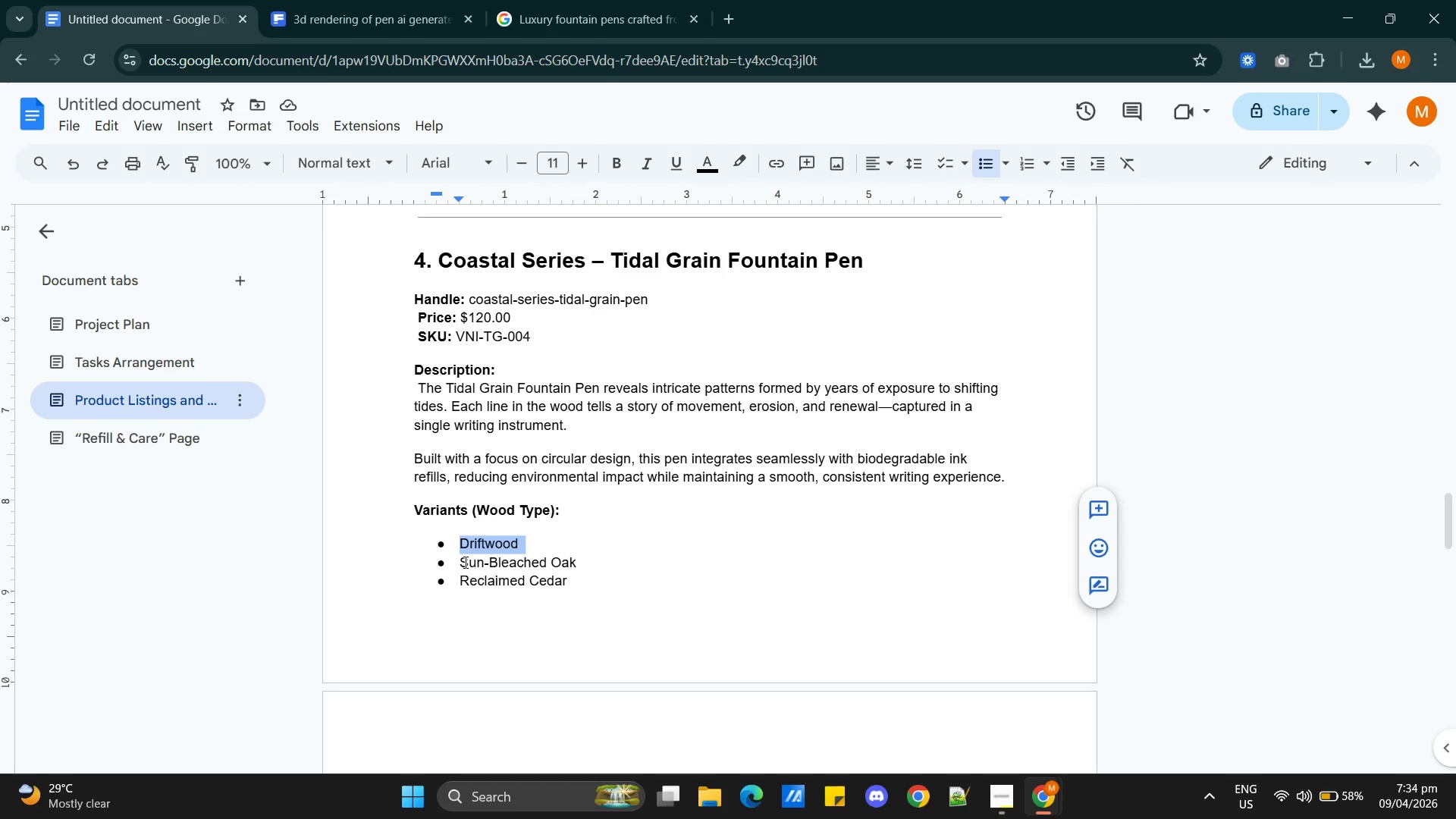 
left_click_drag(start_coordinate=[463, 563], to_coordinate=[579, 566])
 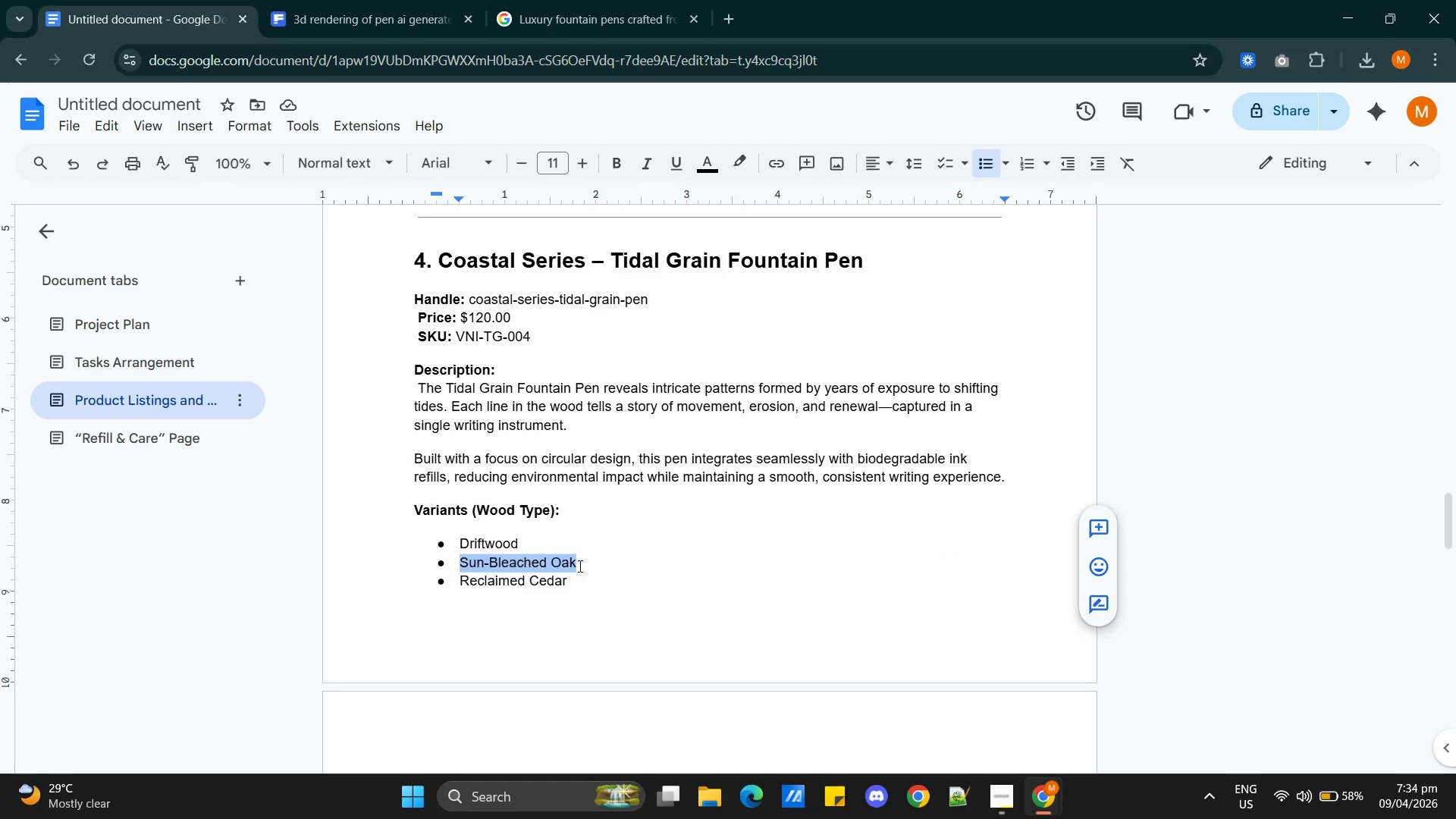 
key(Control+C)
 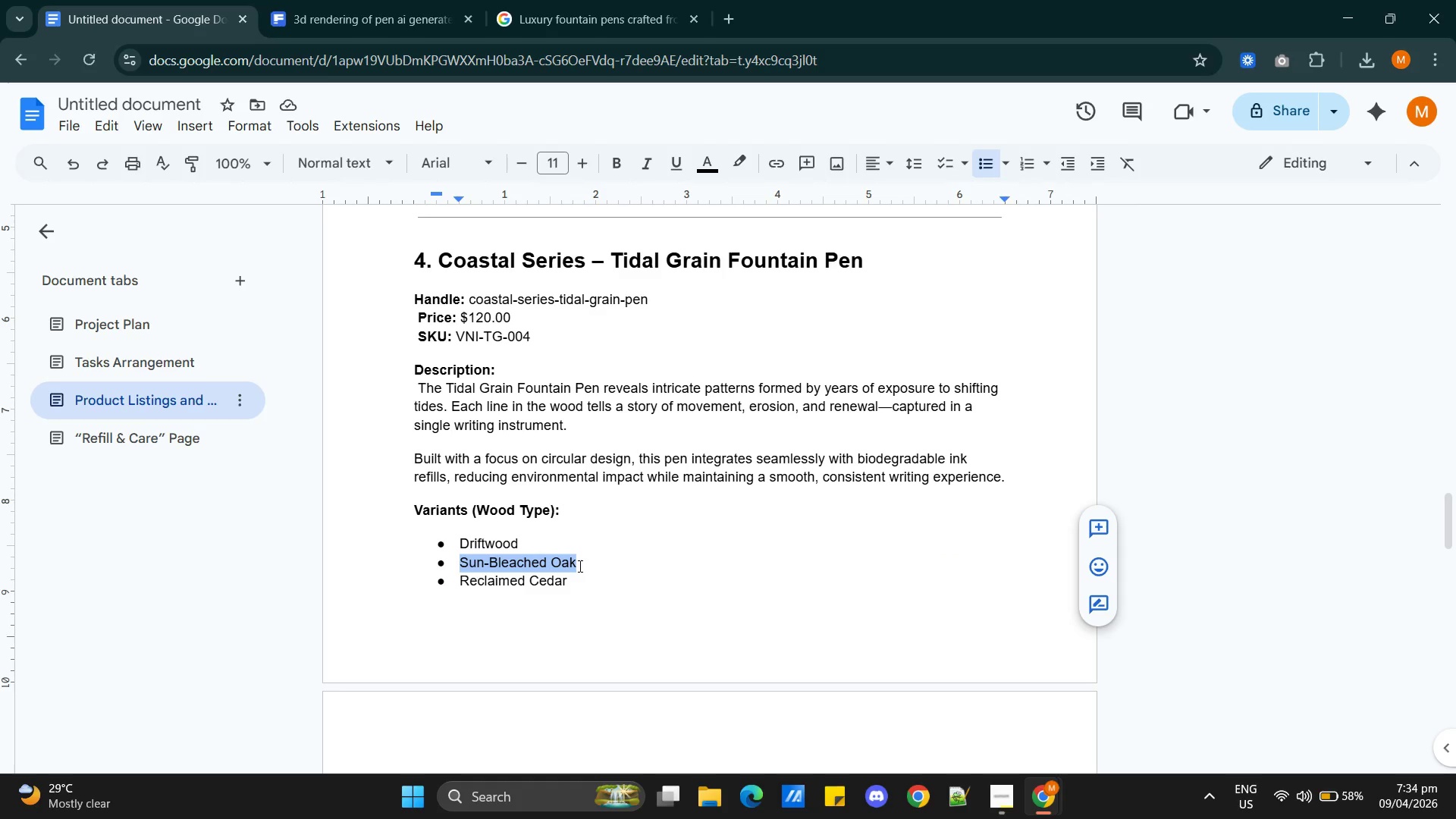 
key(Alt+AltLeft)
 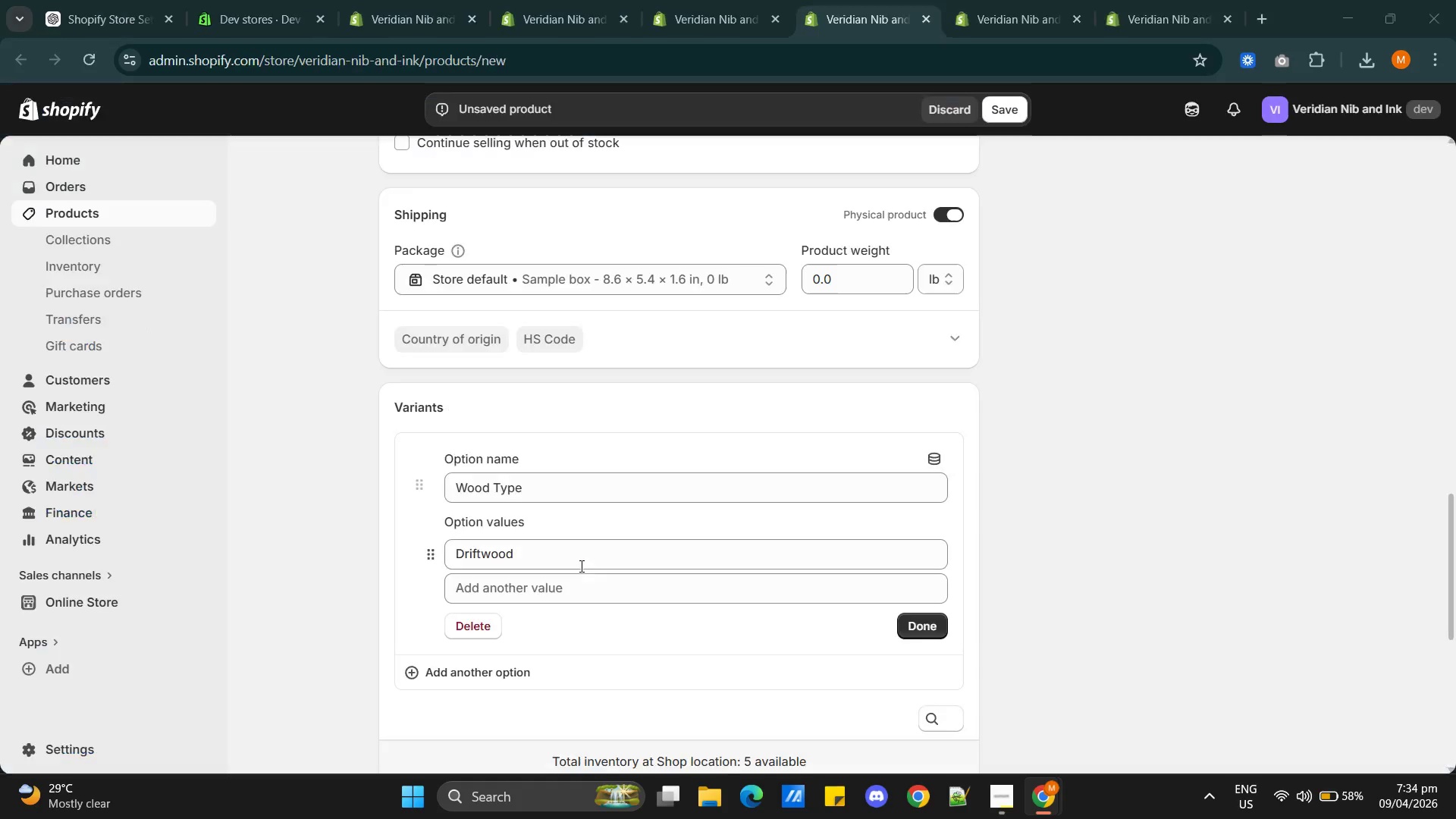 
key(Alt+Tab)
 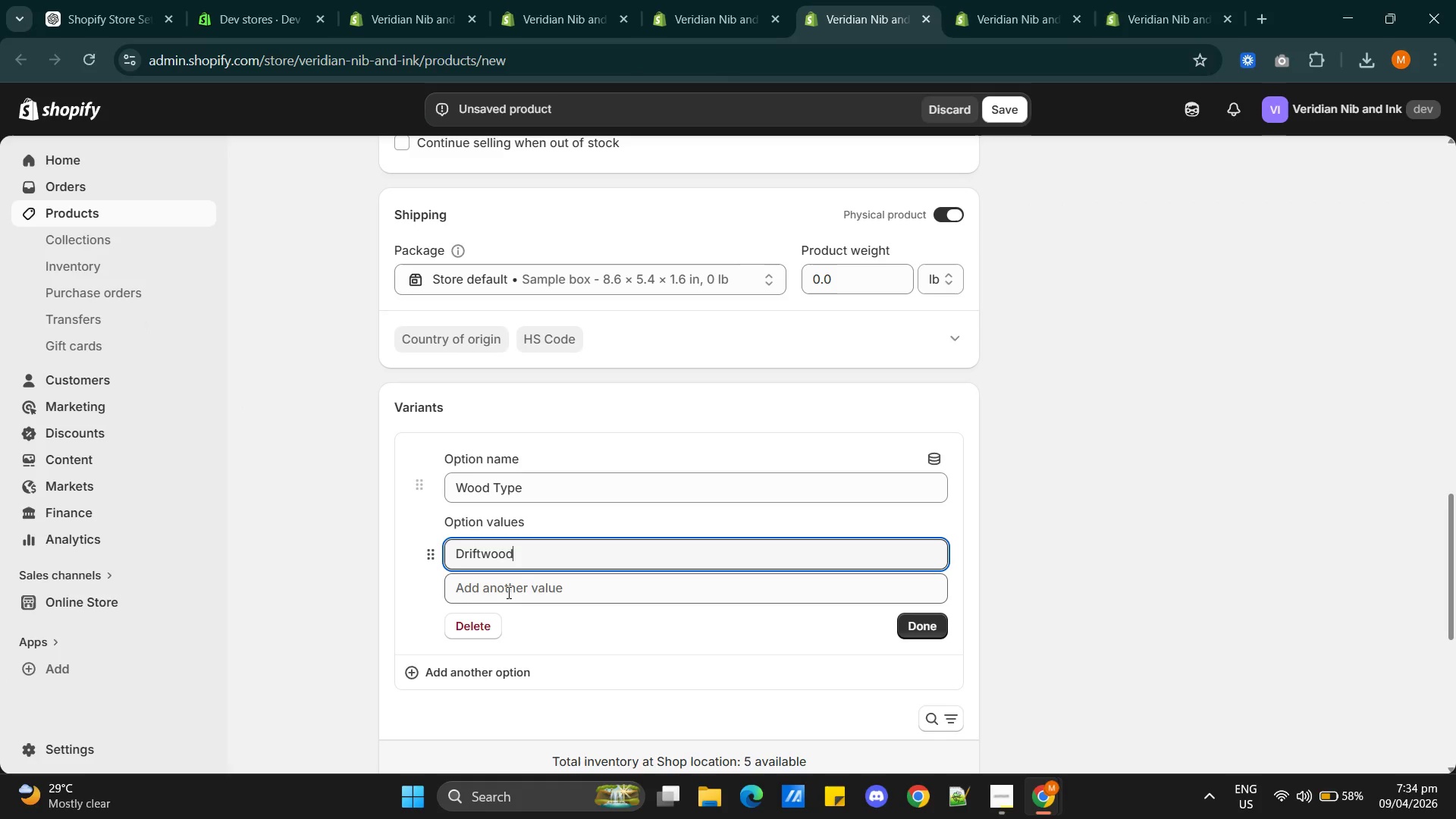 
left_click([507, 592])
 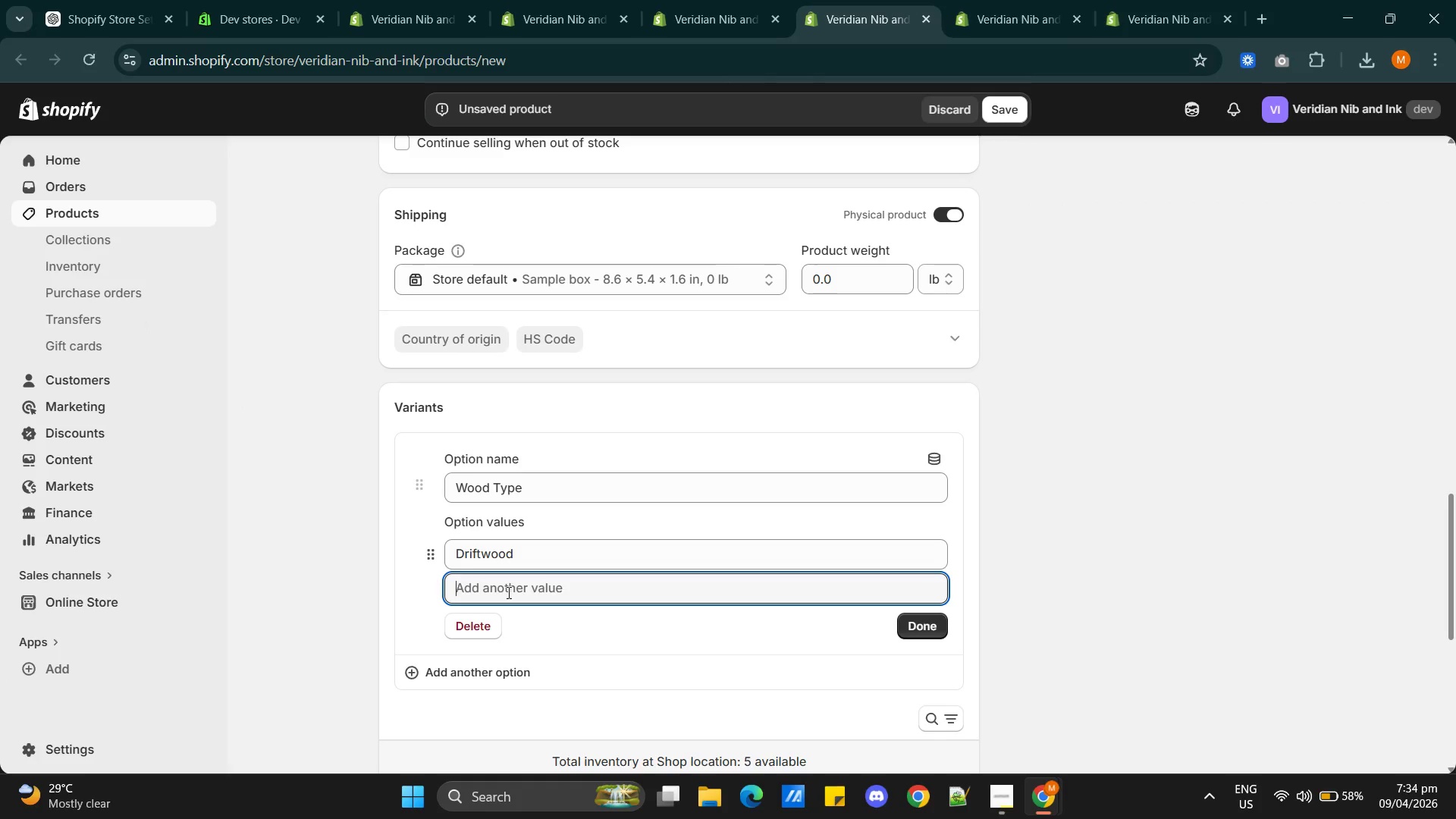 
key(Control+V)
 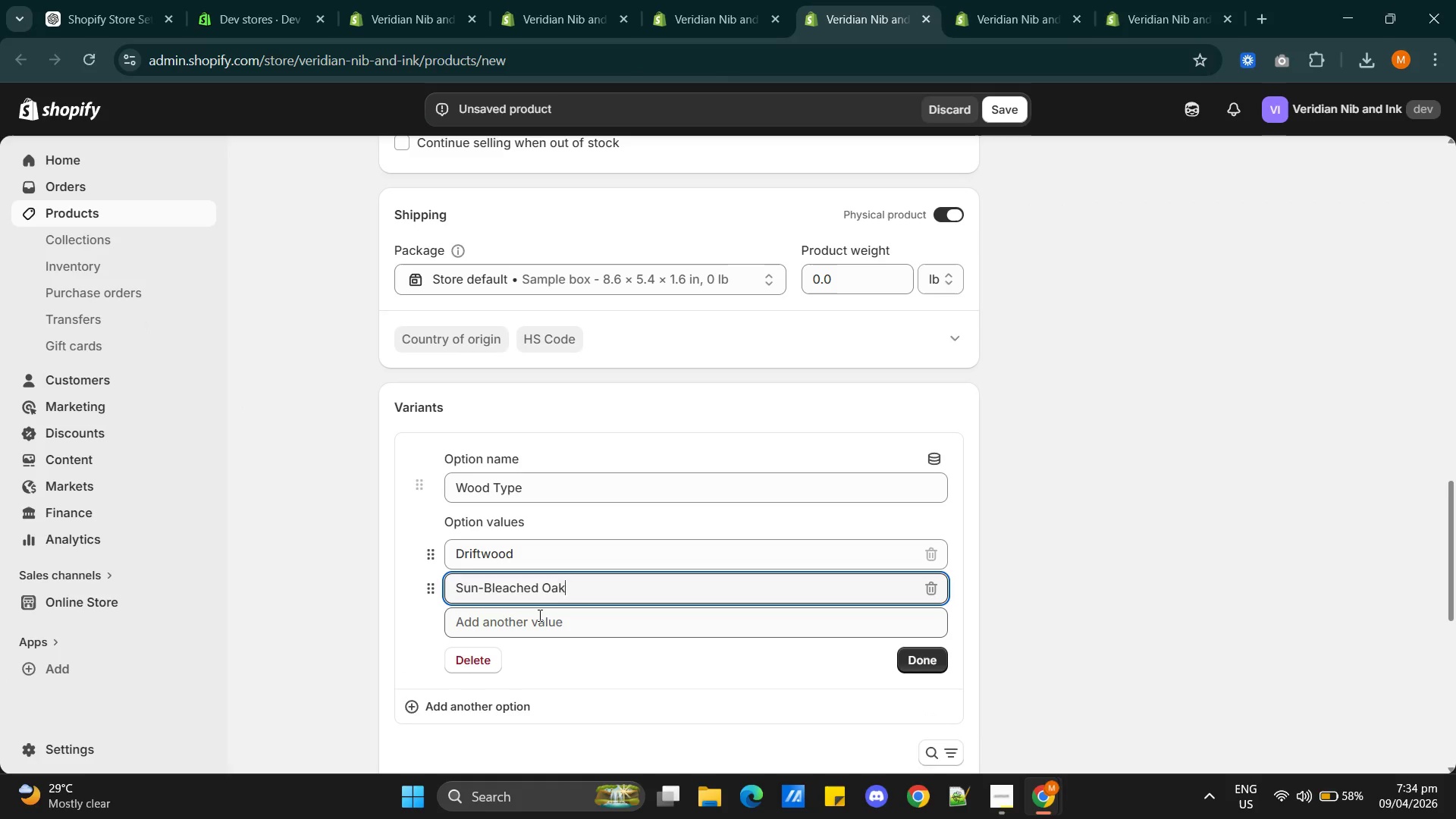 
scroll: coordinate [538, 615], scroll_direction: down, amount: 1.0
 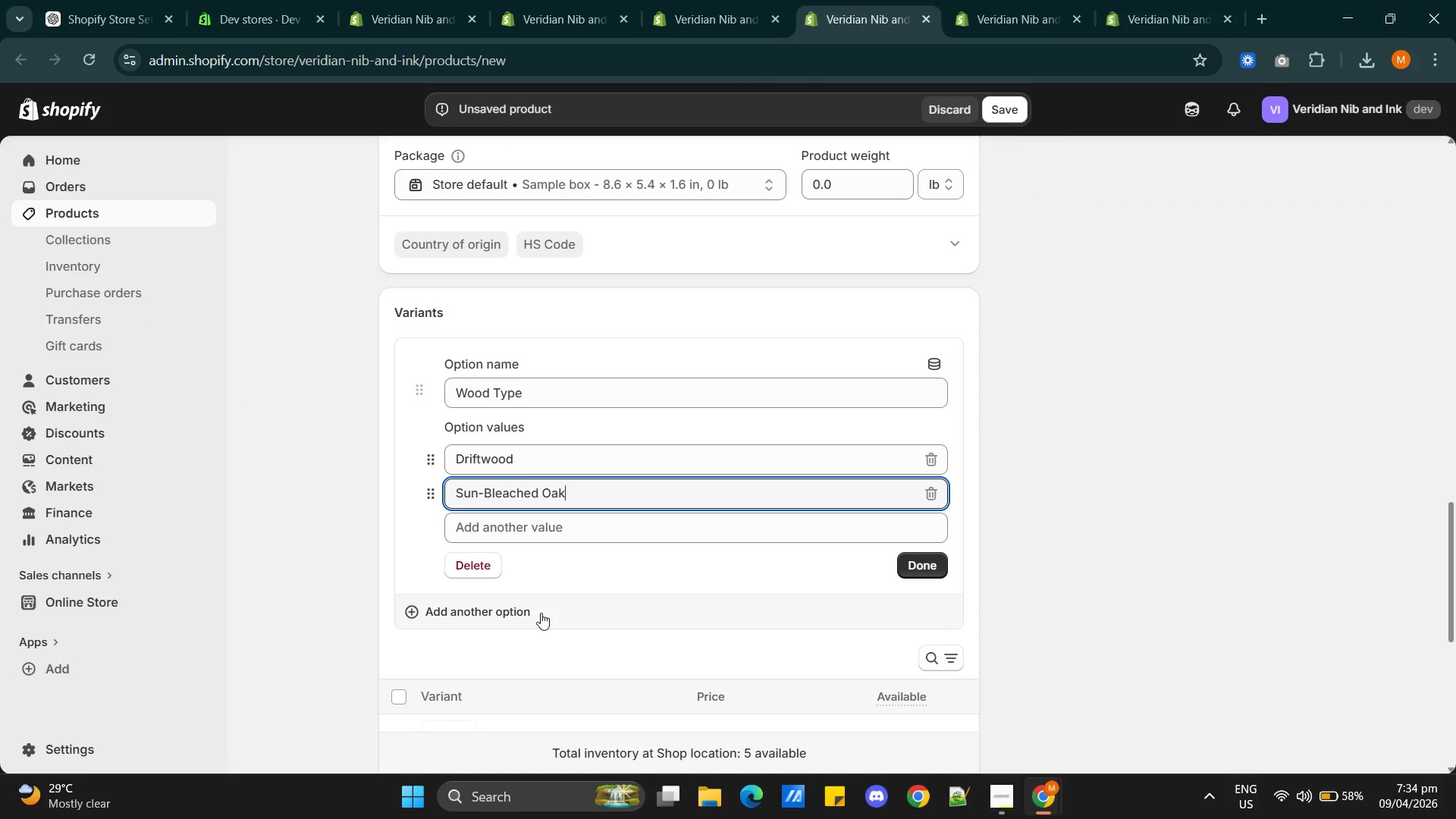 
key(Alt+Control+AltLeft)
 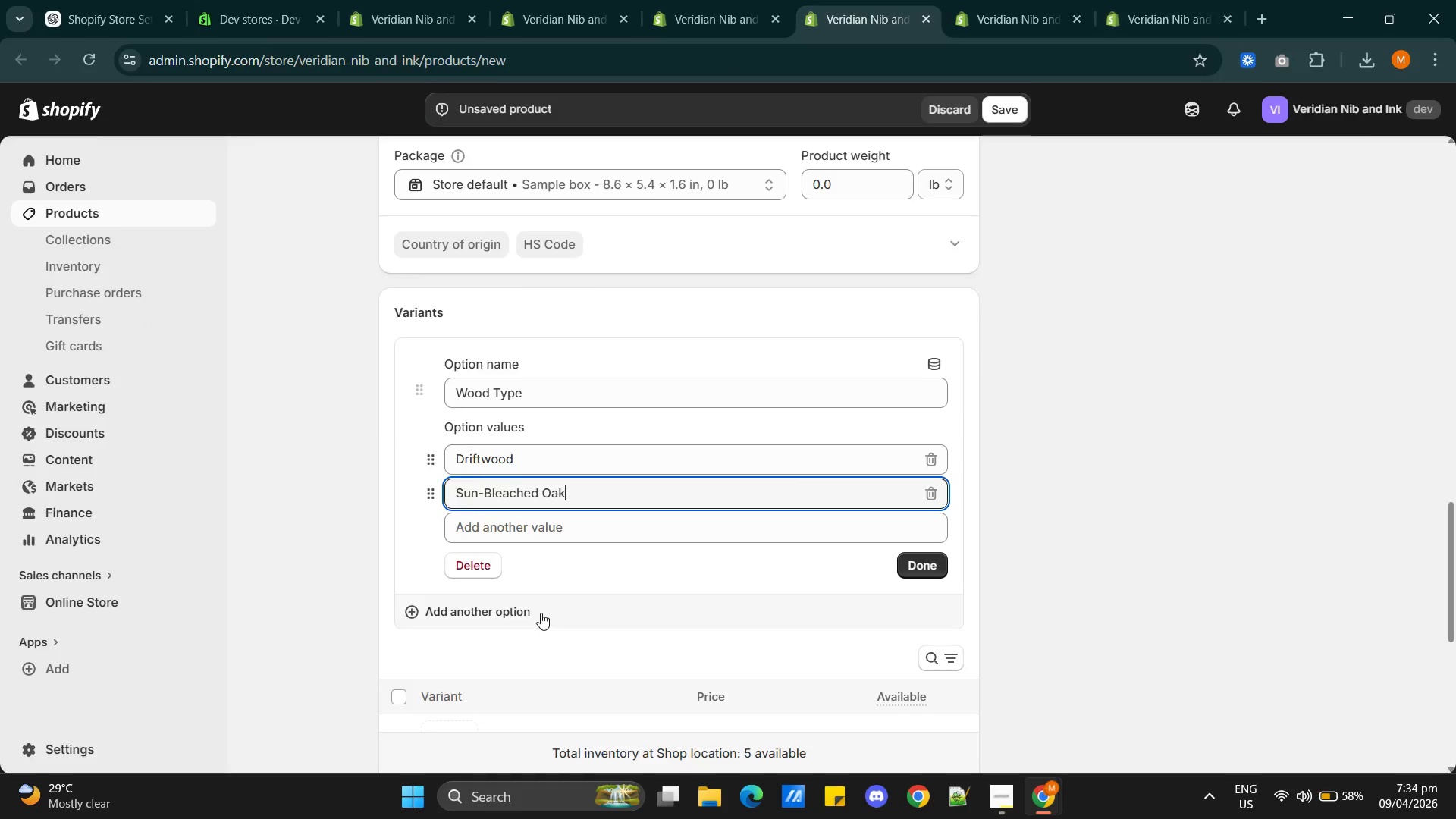 
key(Alt+Control+Tab)
 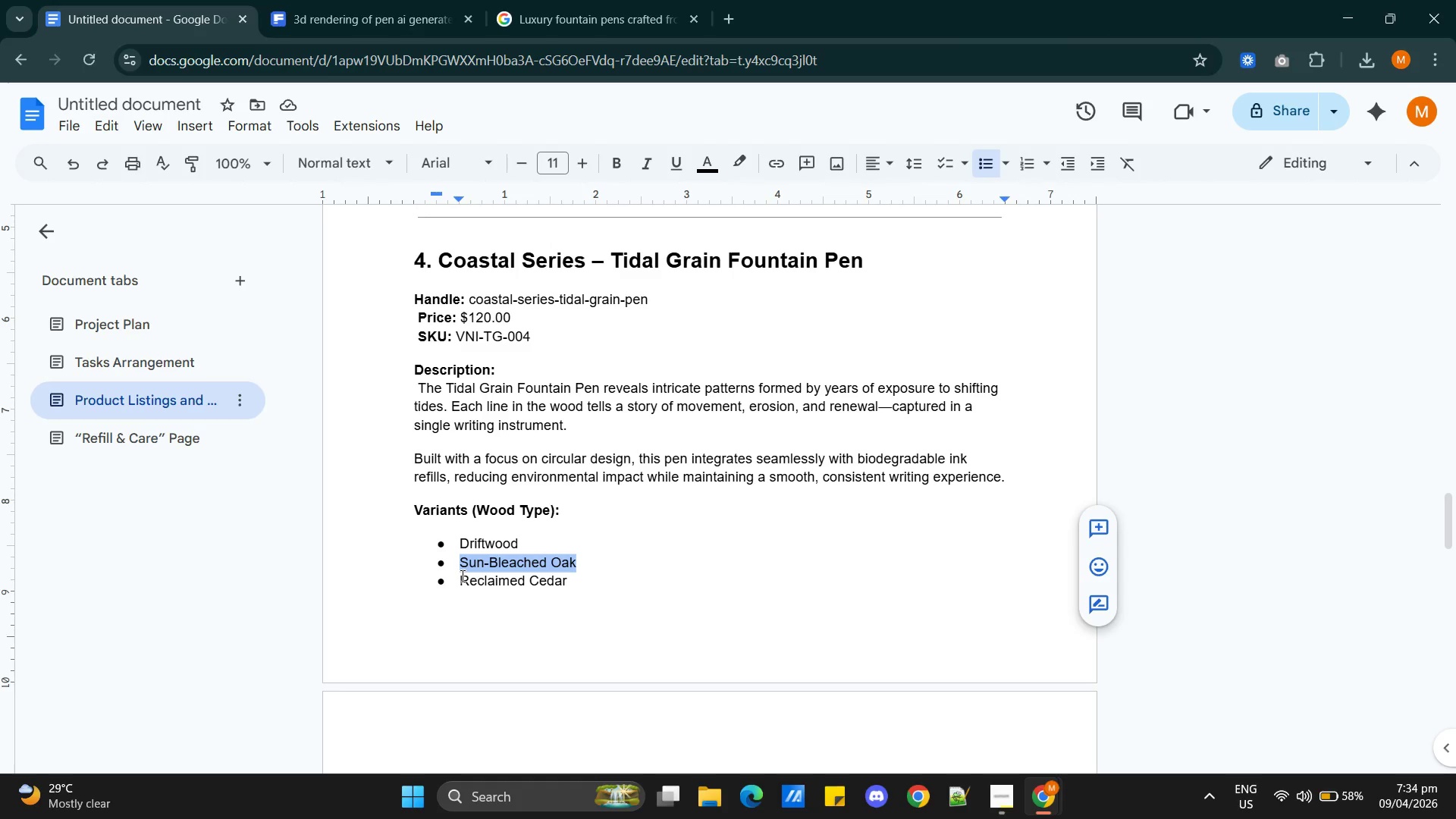 
left_click_drag(start_coordinate=[461, 576], to_coordinate=[570, 574])
 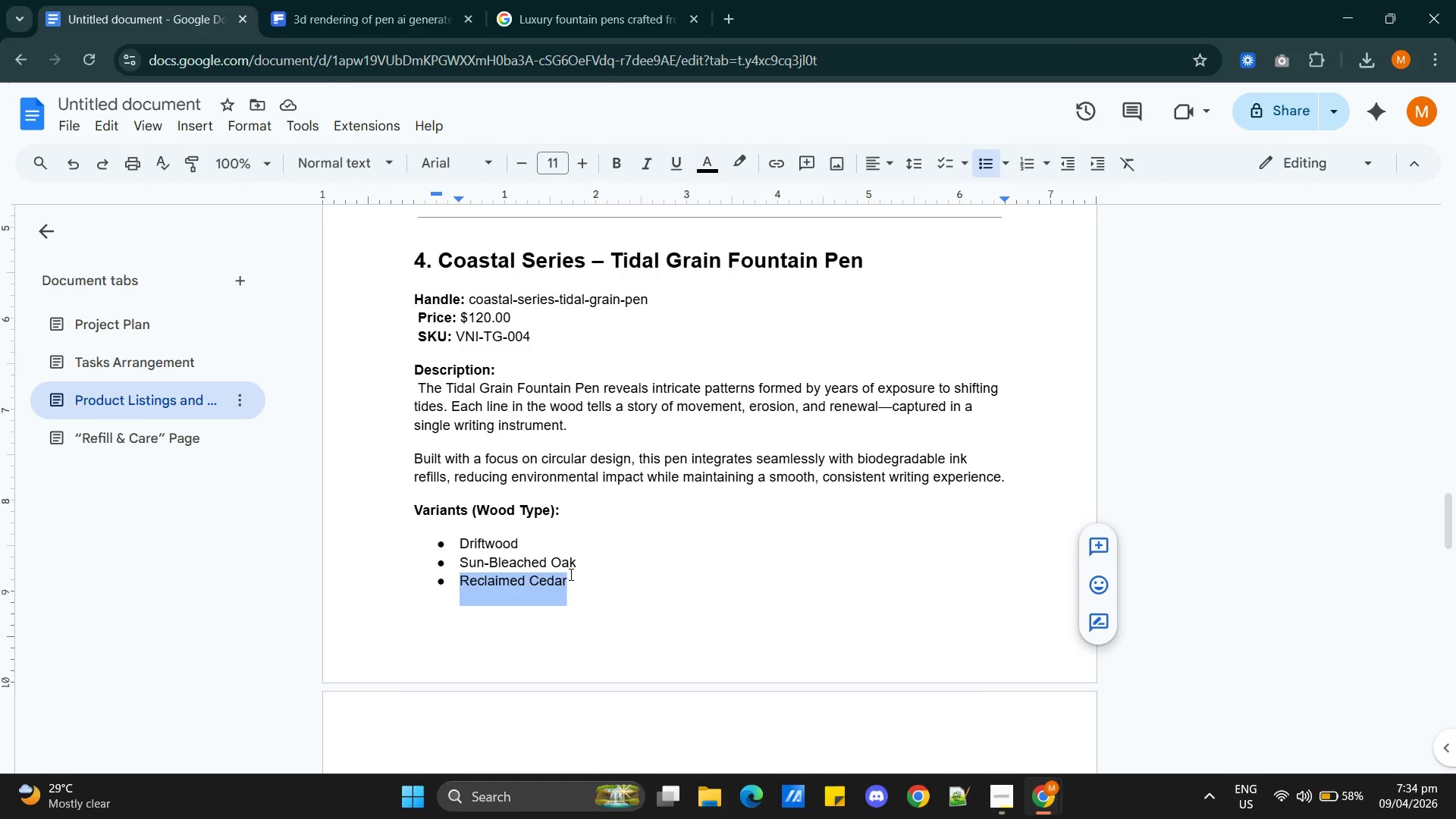 
key(Control+C)
 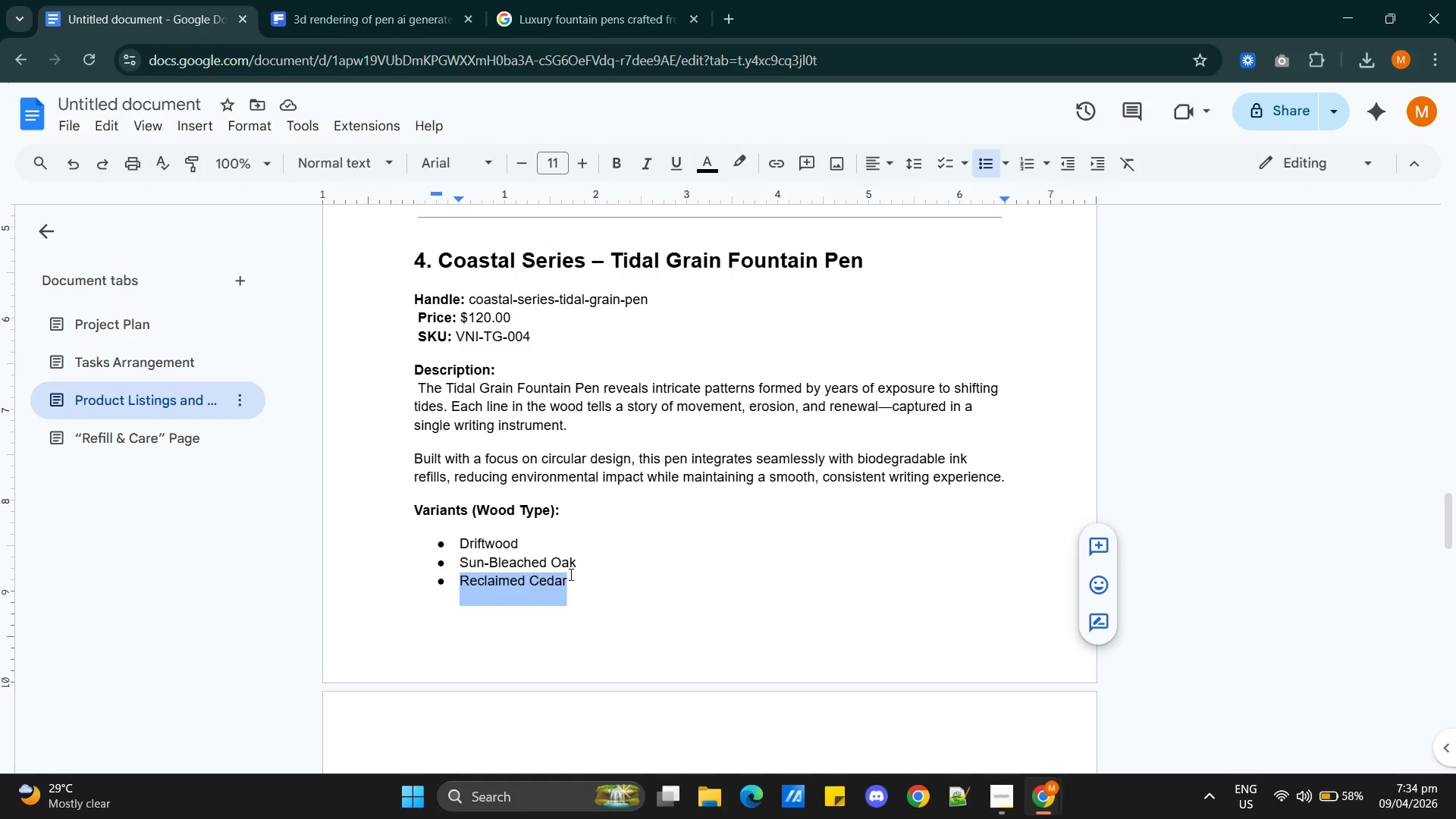 
key(Alt+AltLeft)
 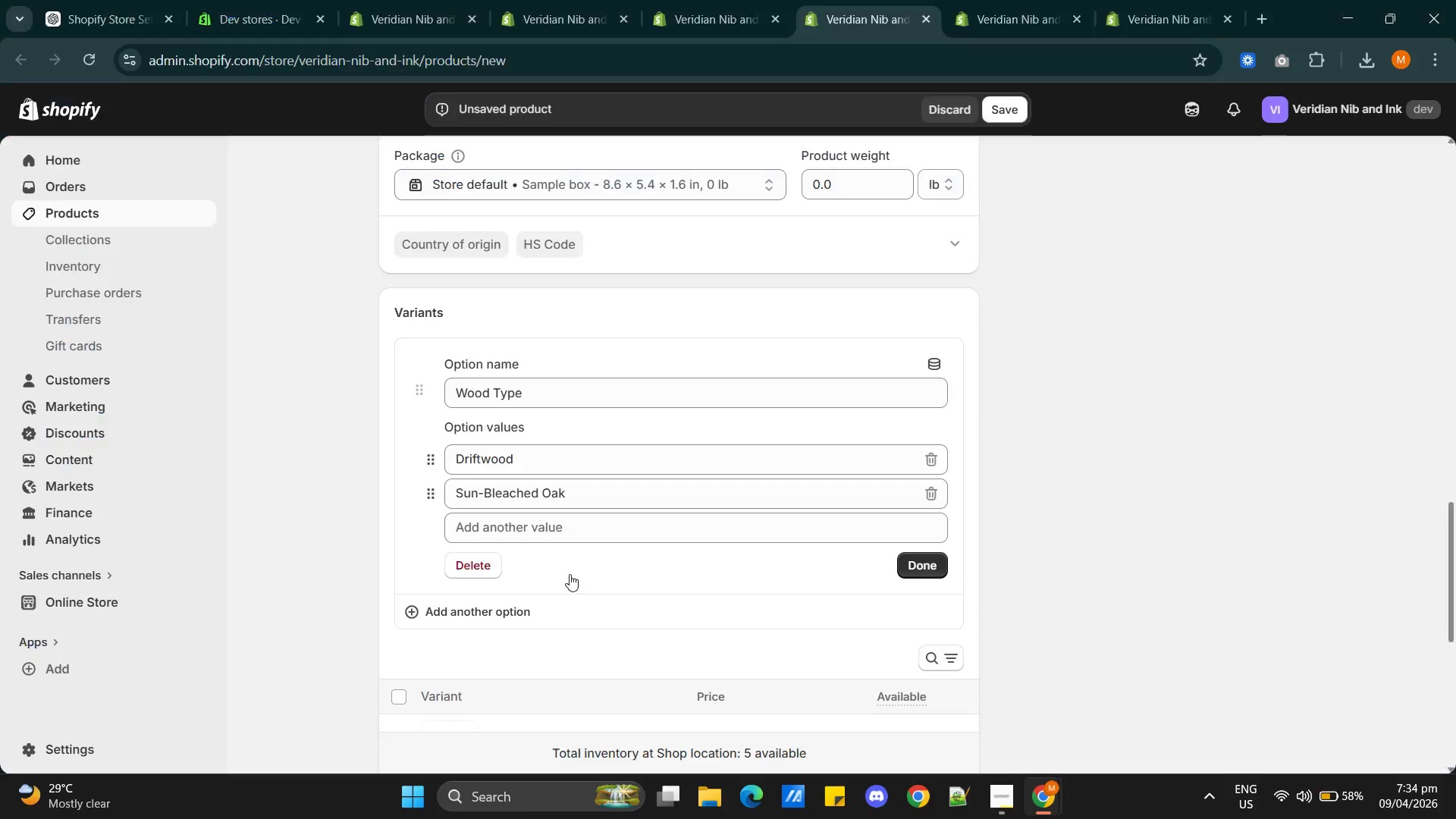 
key(Alt+Tab)
 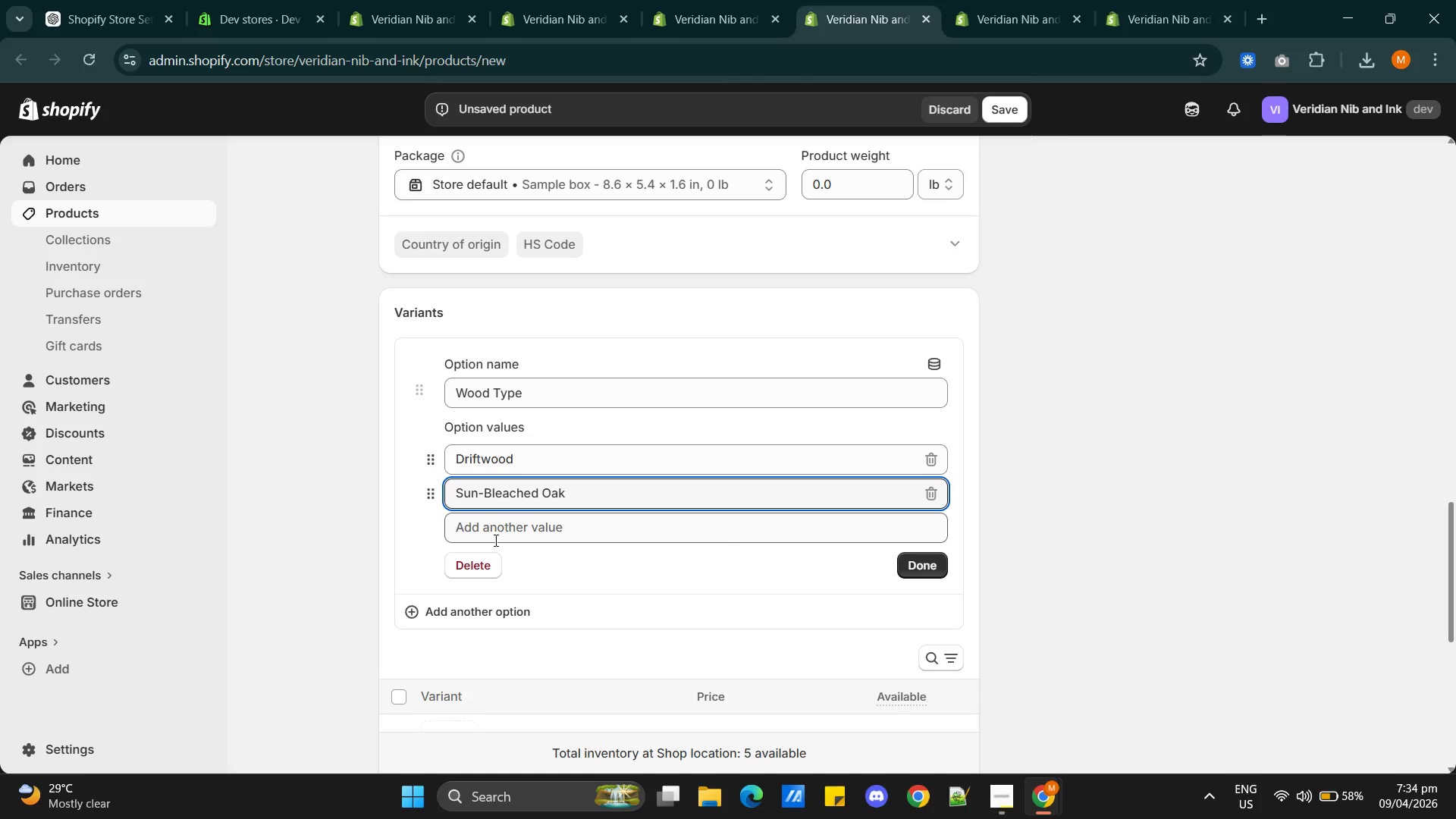 
left_click([498, 532])
 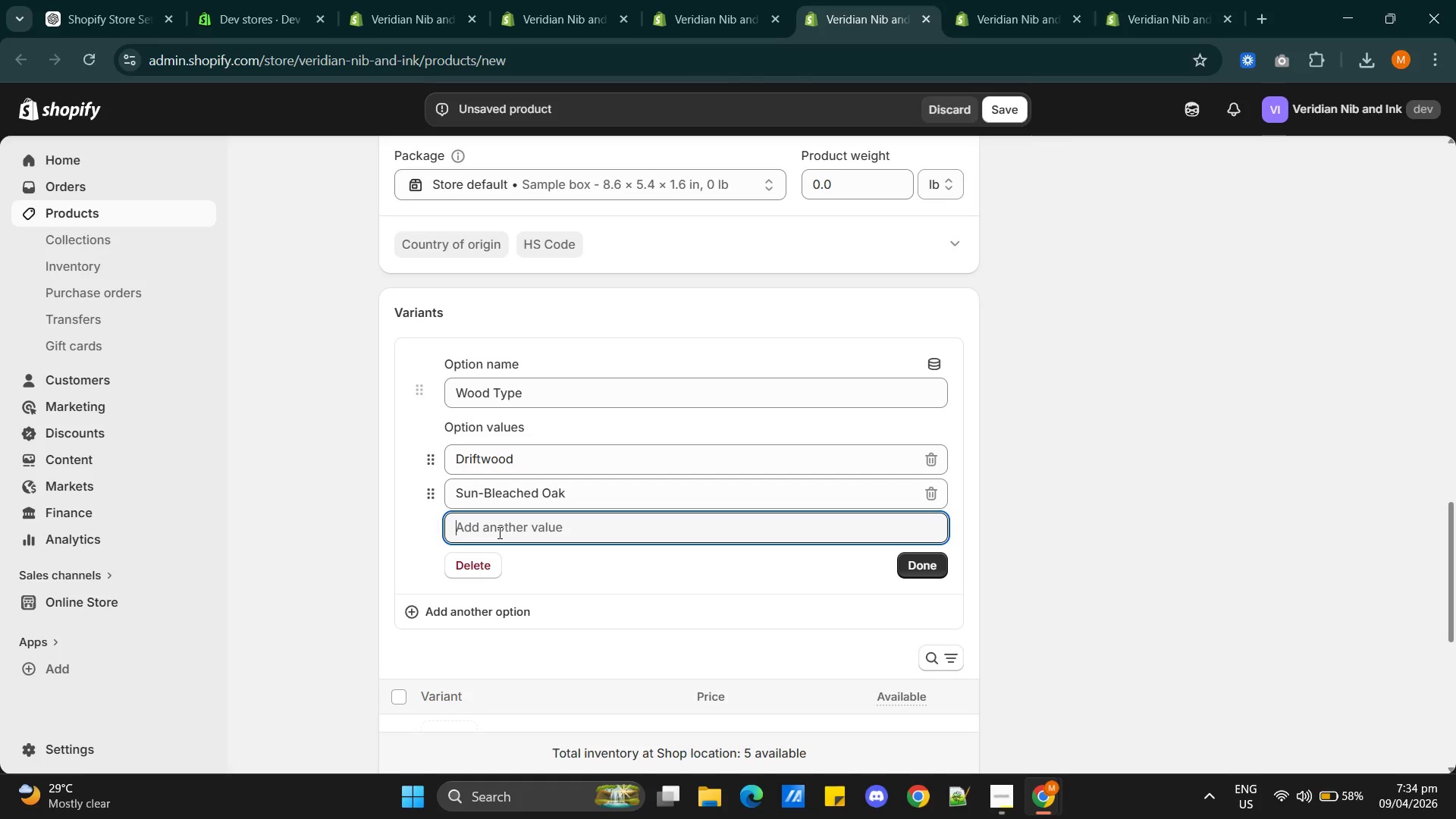 
key(Control+V)
 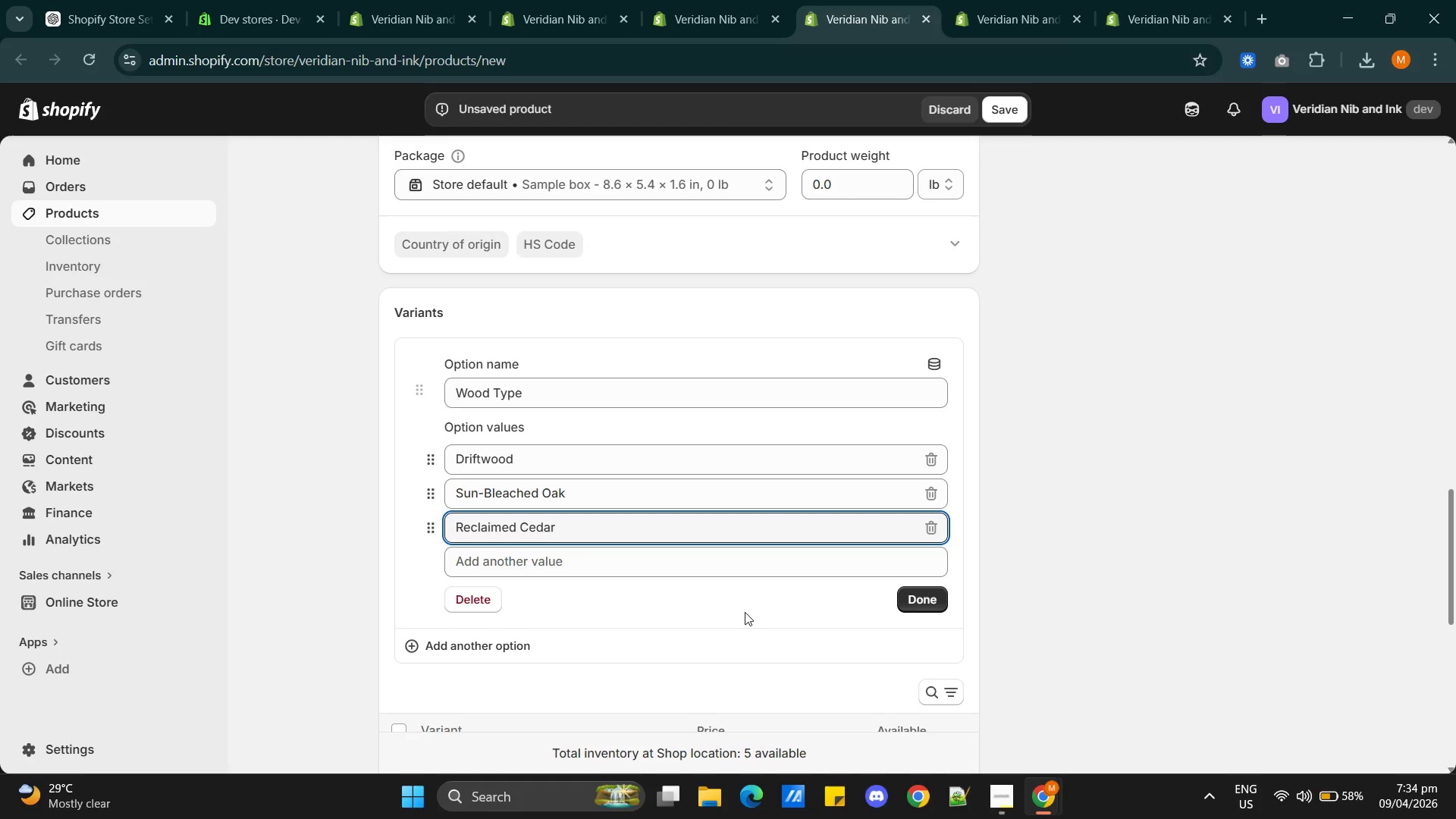 
left_click([915, 601])
 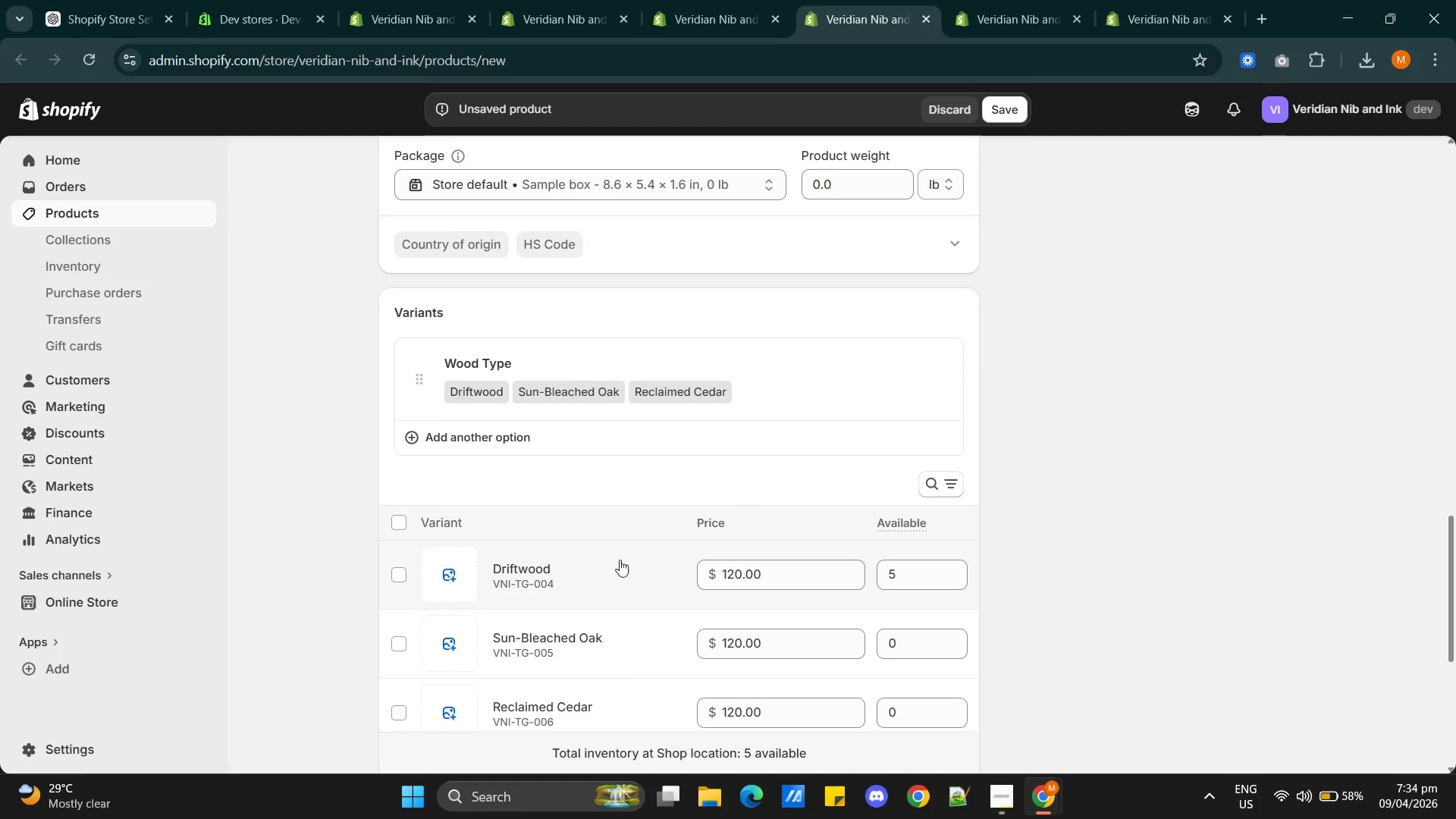 
scroll: coordinate [563, 553], scroll_direction: down, amount: 2.0
 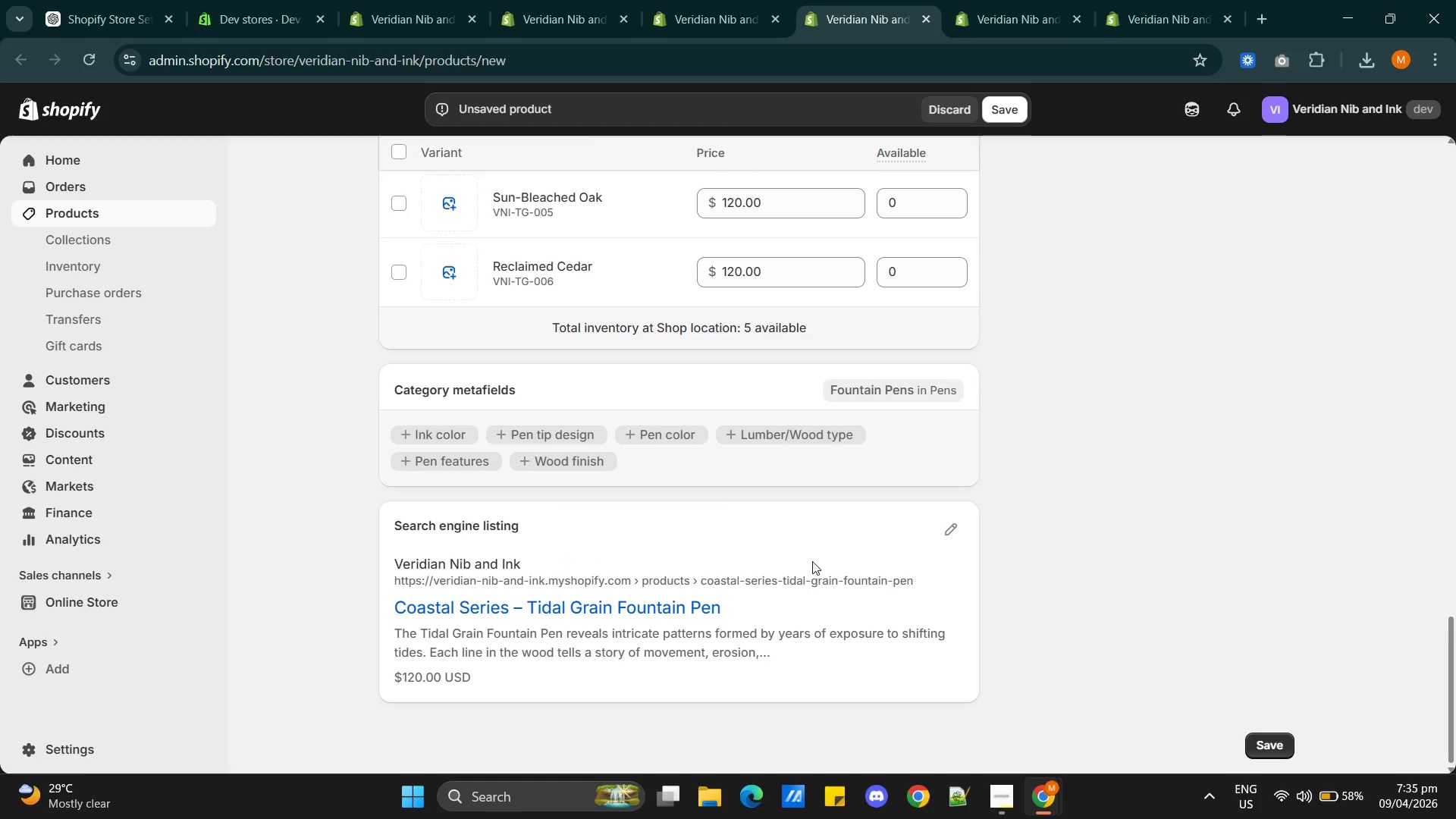 
left_click([948, 533])
 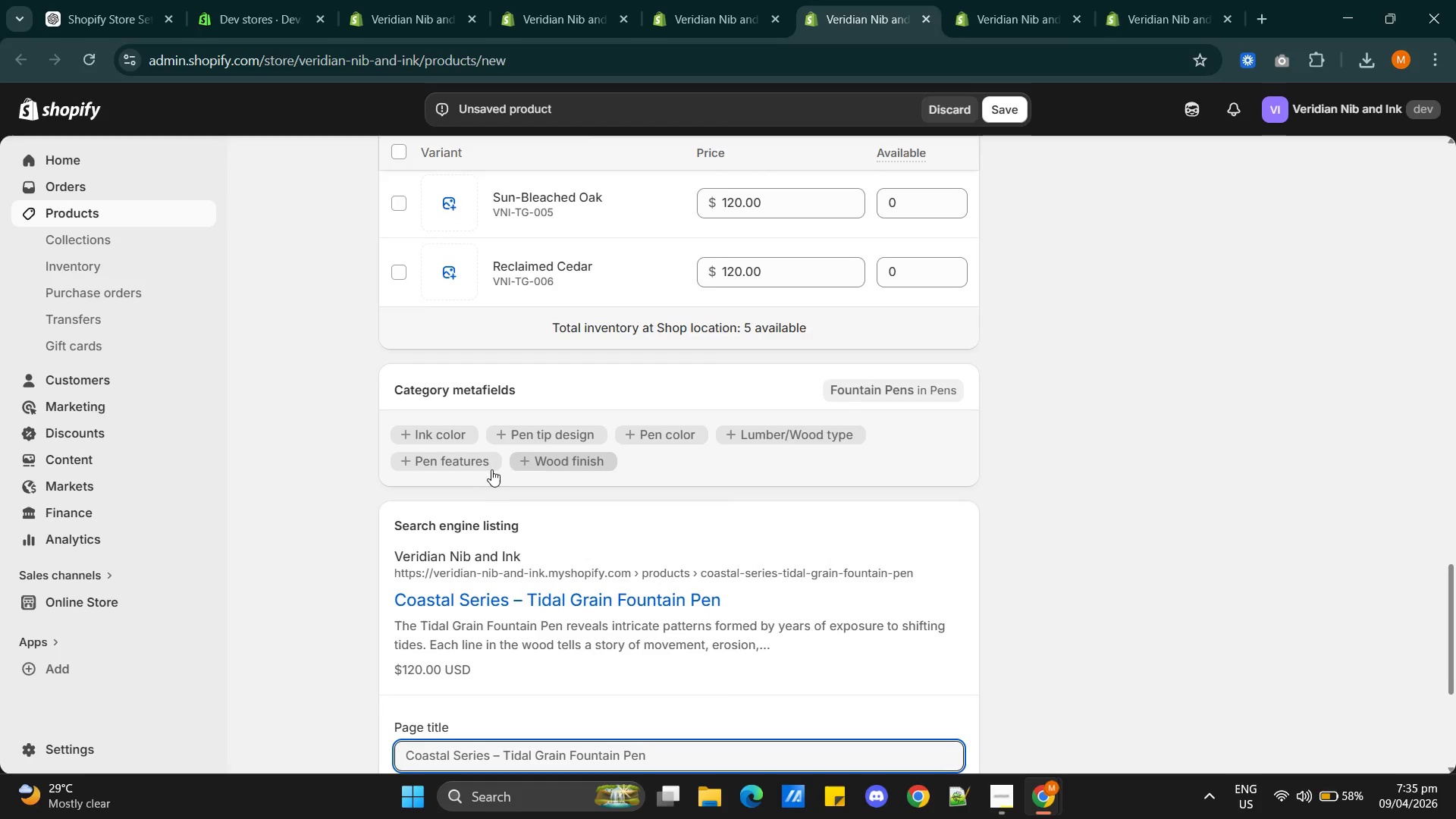 
scroll: coordinate [499, 522], scroll_direction: down, amount: 3.0
 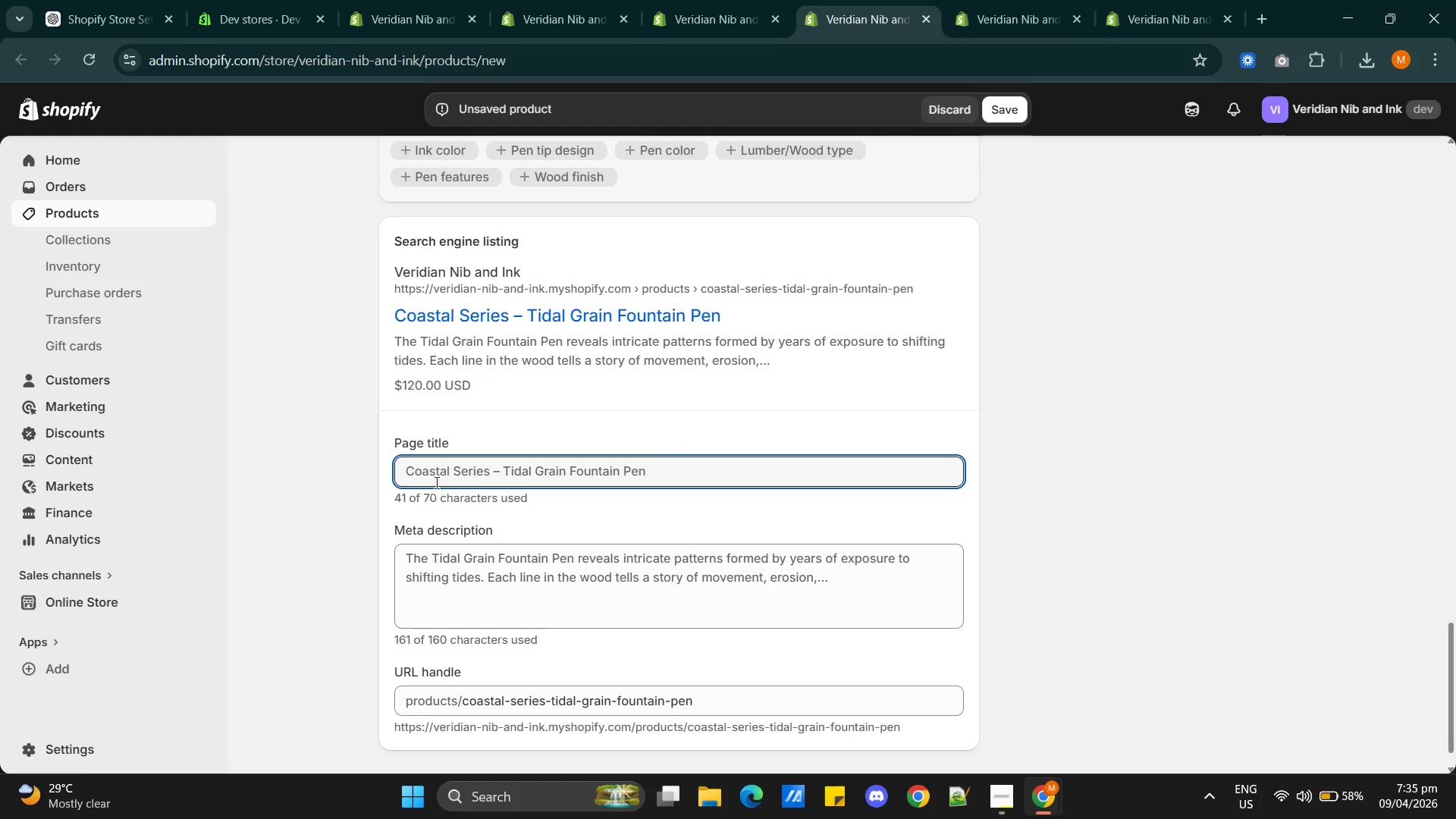 
left_click([438, 479])
 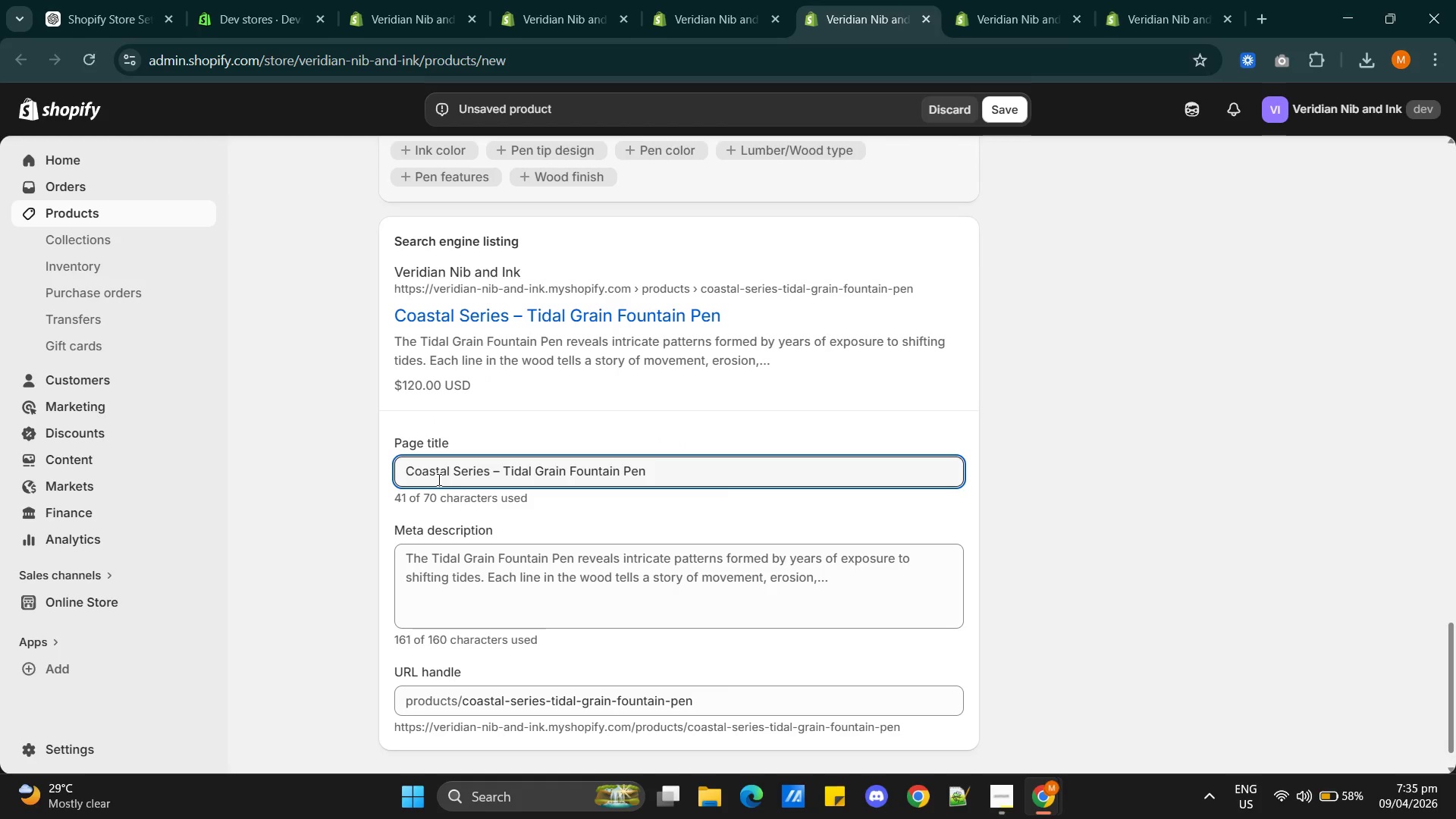 
key(Alt+Tab)
 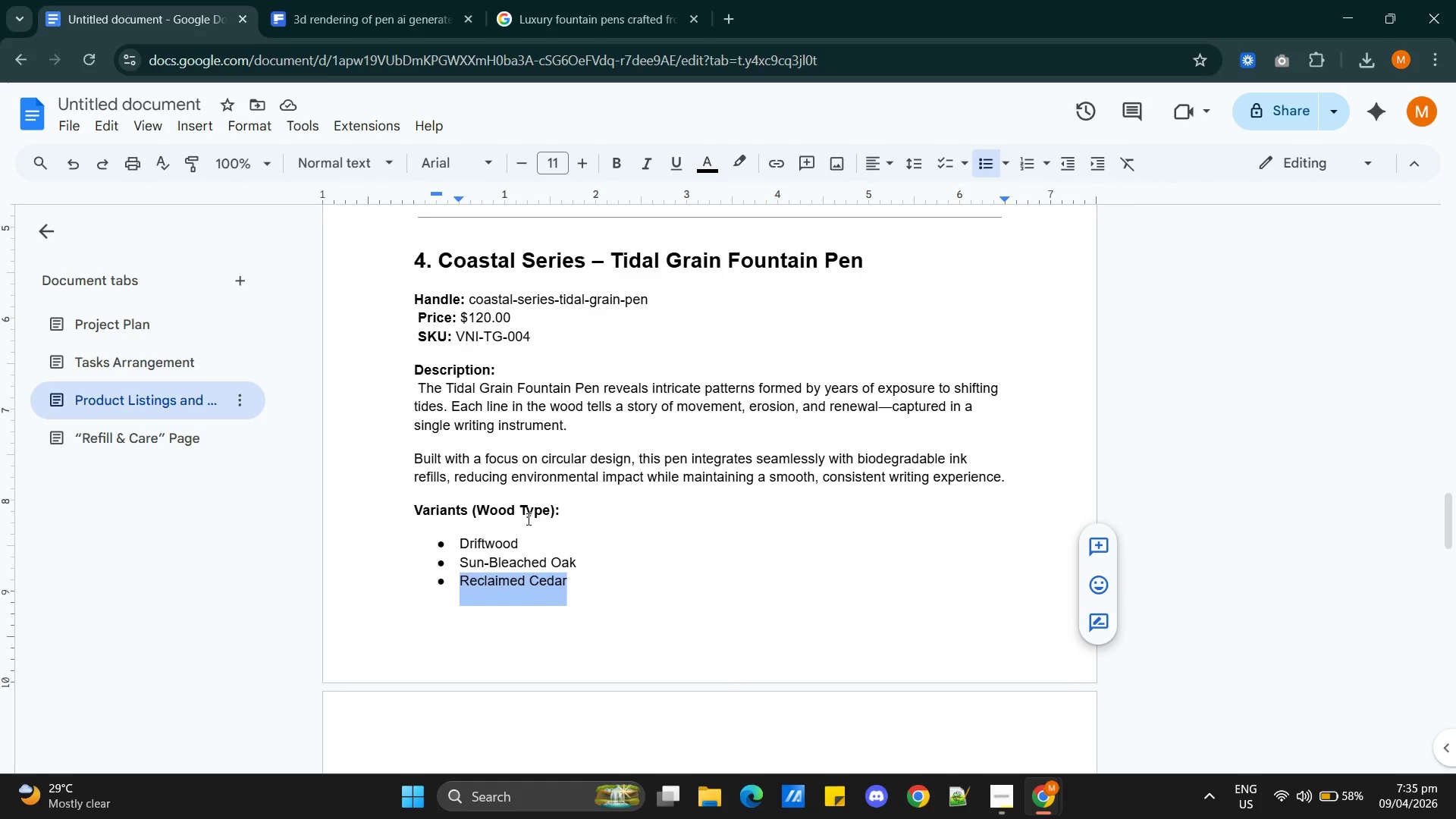 
scroll: coordinate [480, 529], scroll_direction: down, amount: 4.0
 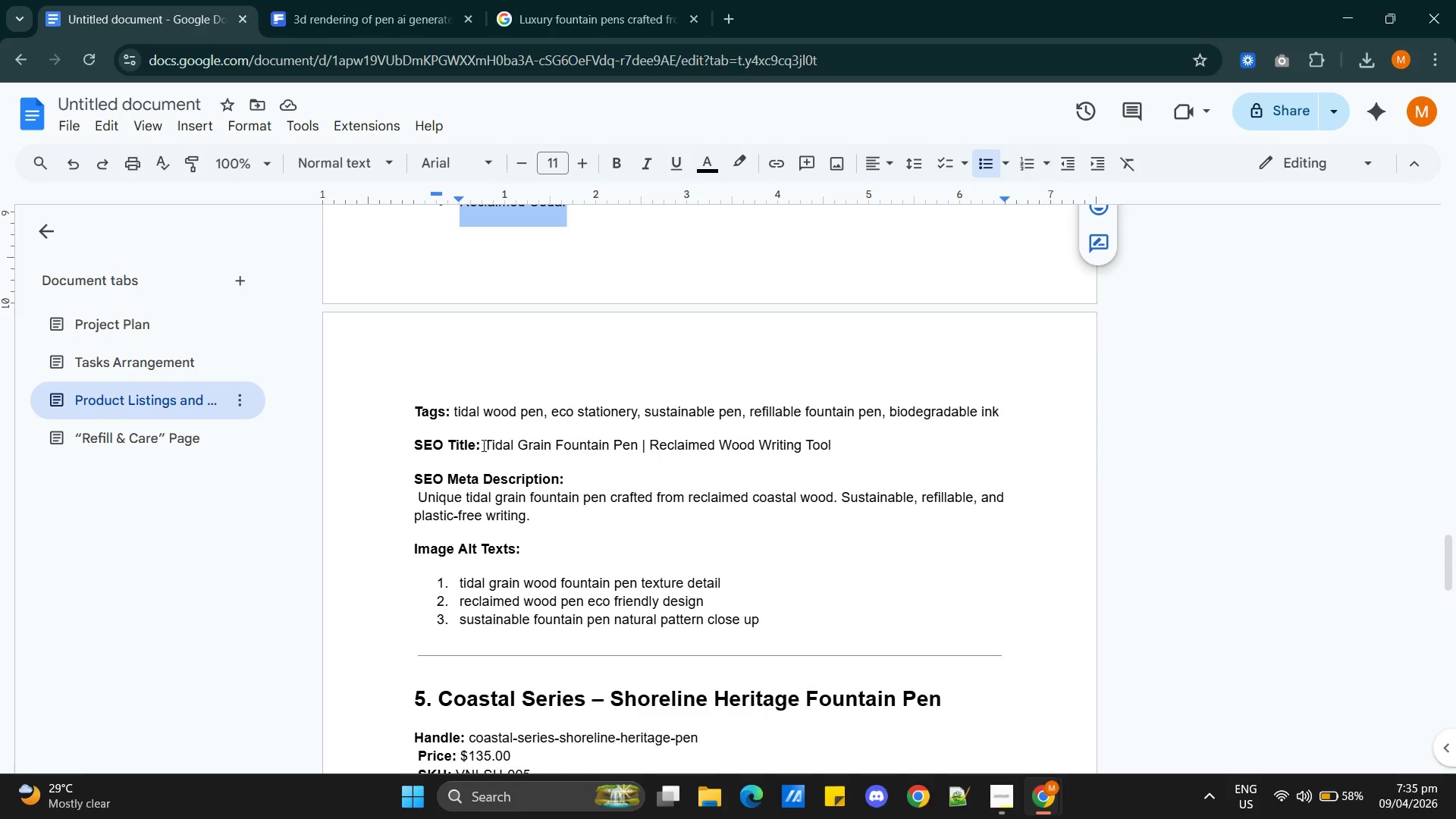 
left_click_drag(start_coordinate=[482, 445], to_coordinate=[833, 450])
 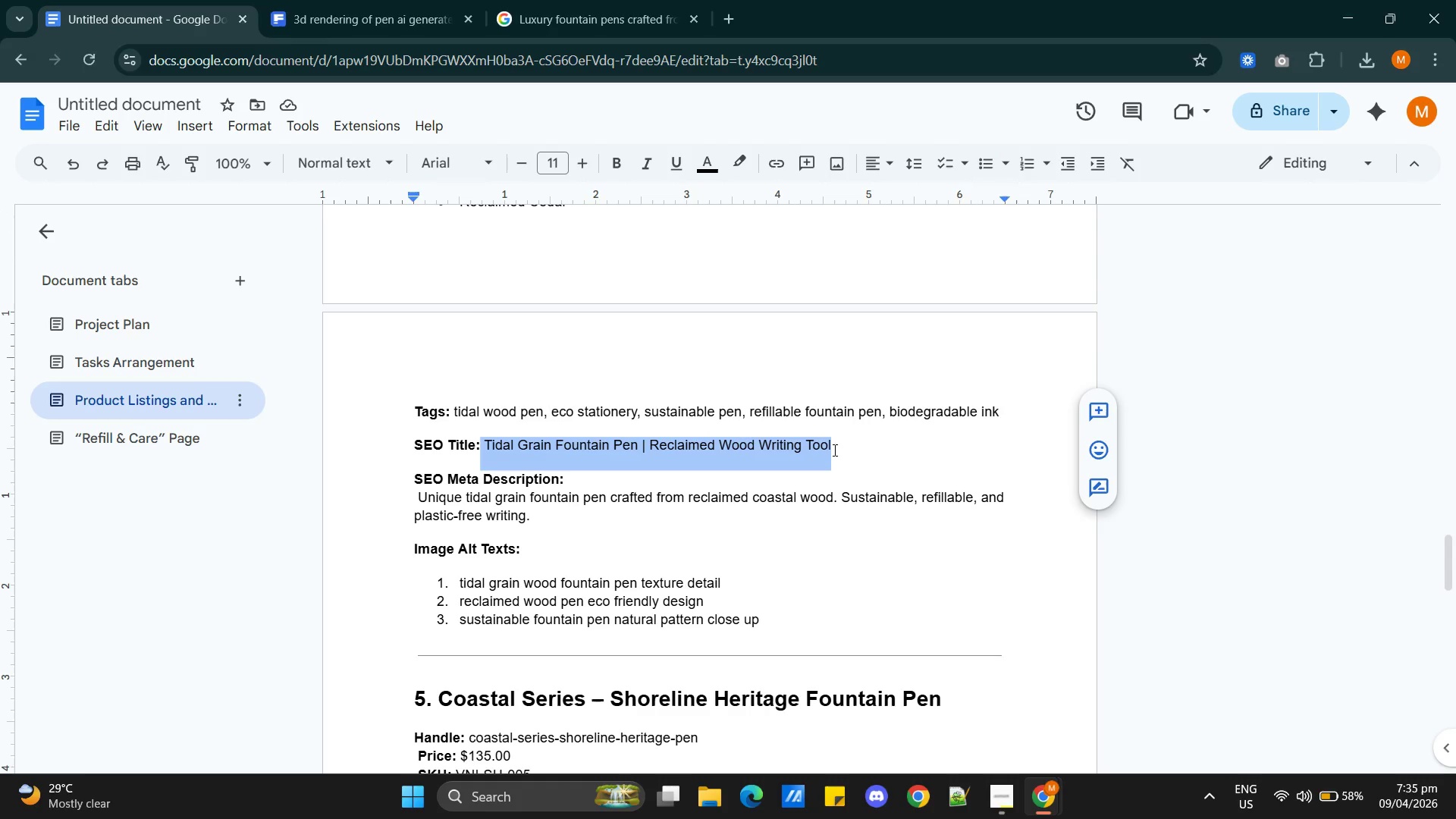 
key(Control+C)
 